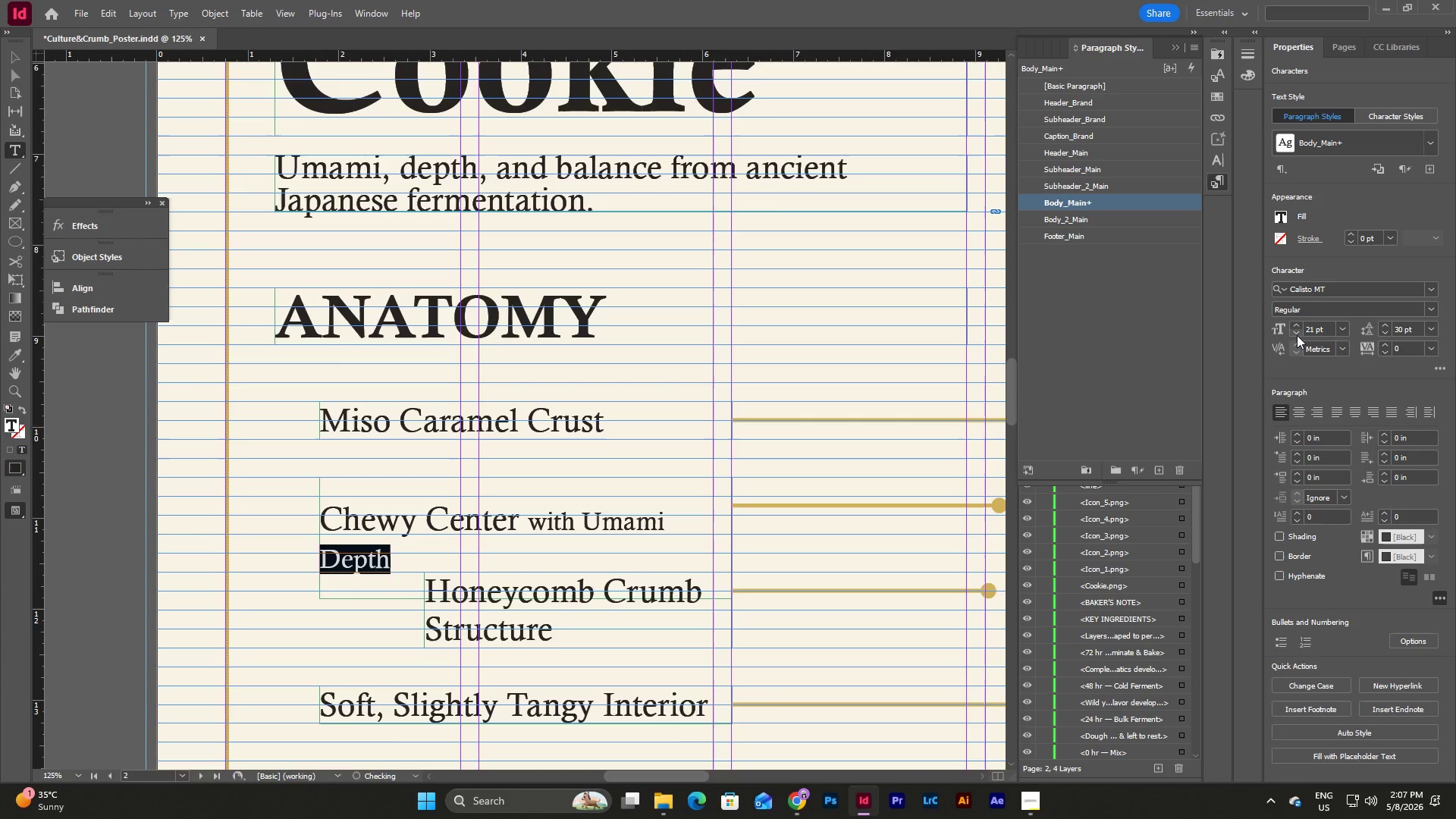 
triple_click([1297, 335])
 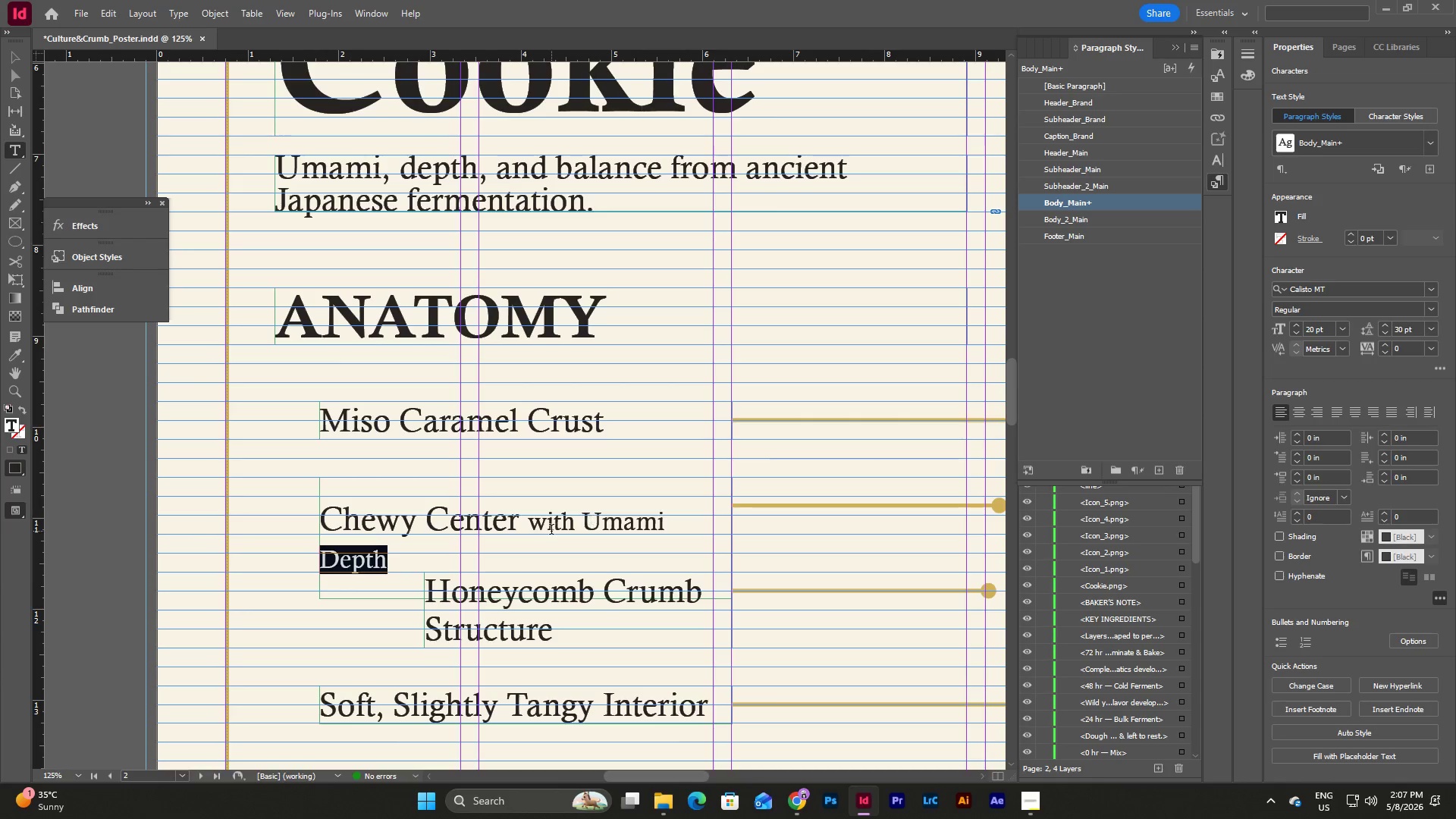 
left_click([536, 524])
 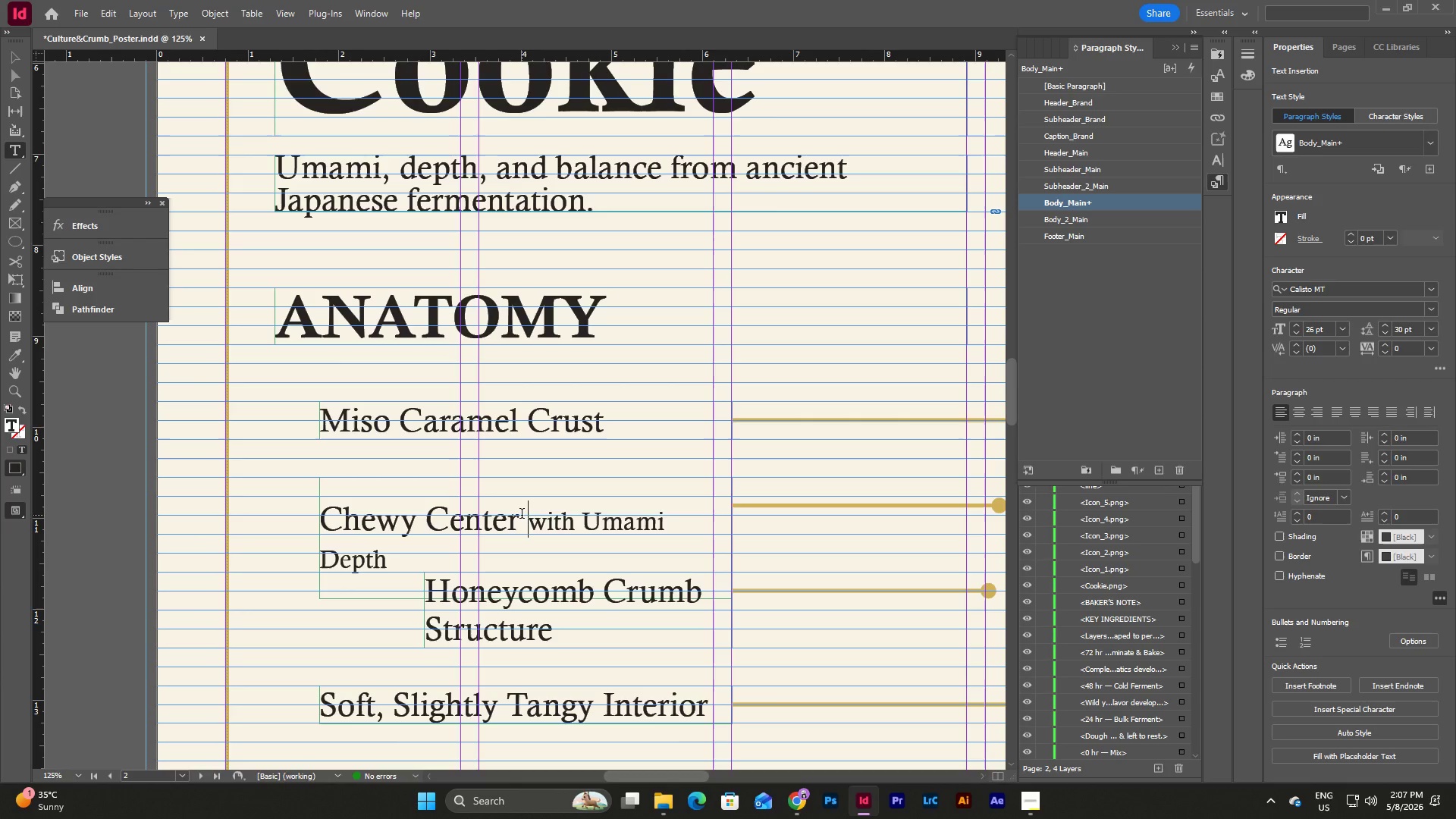 
key(Backspace)
 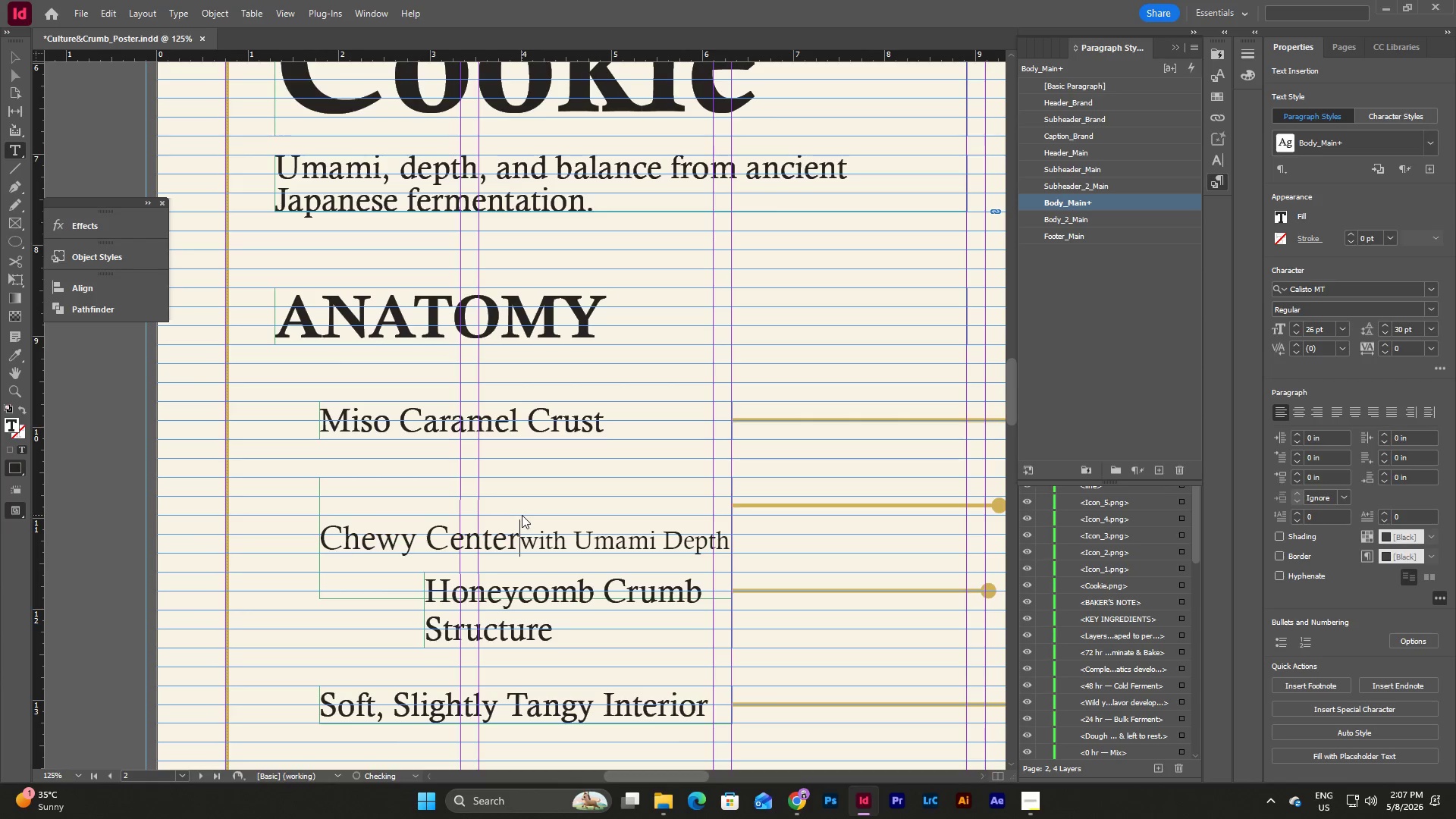 
key(Enter)
 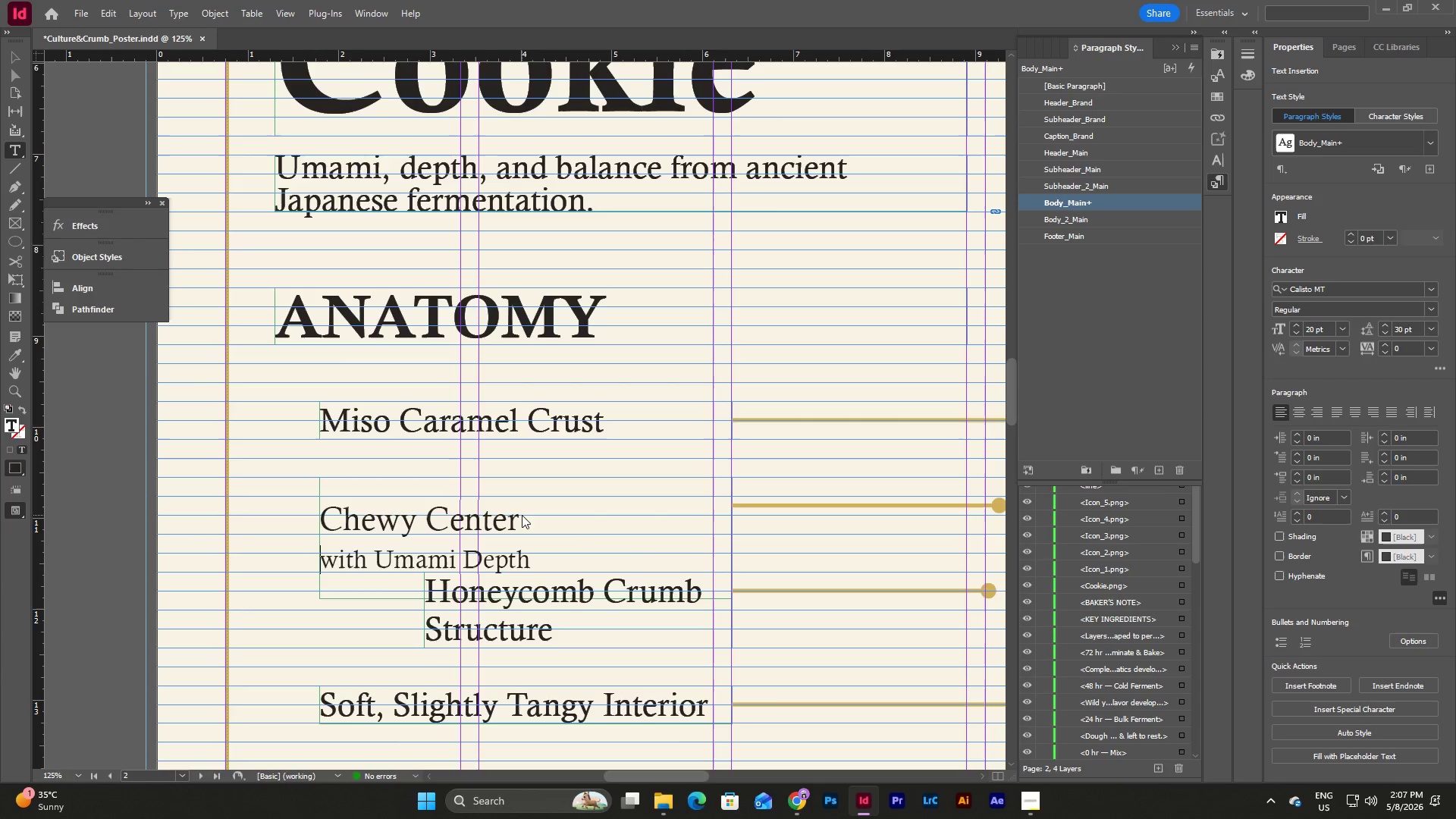 
key(Escape)
 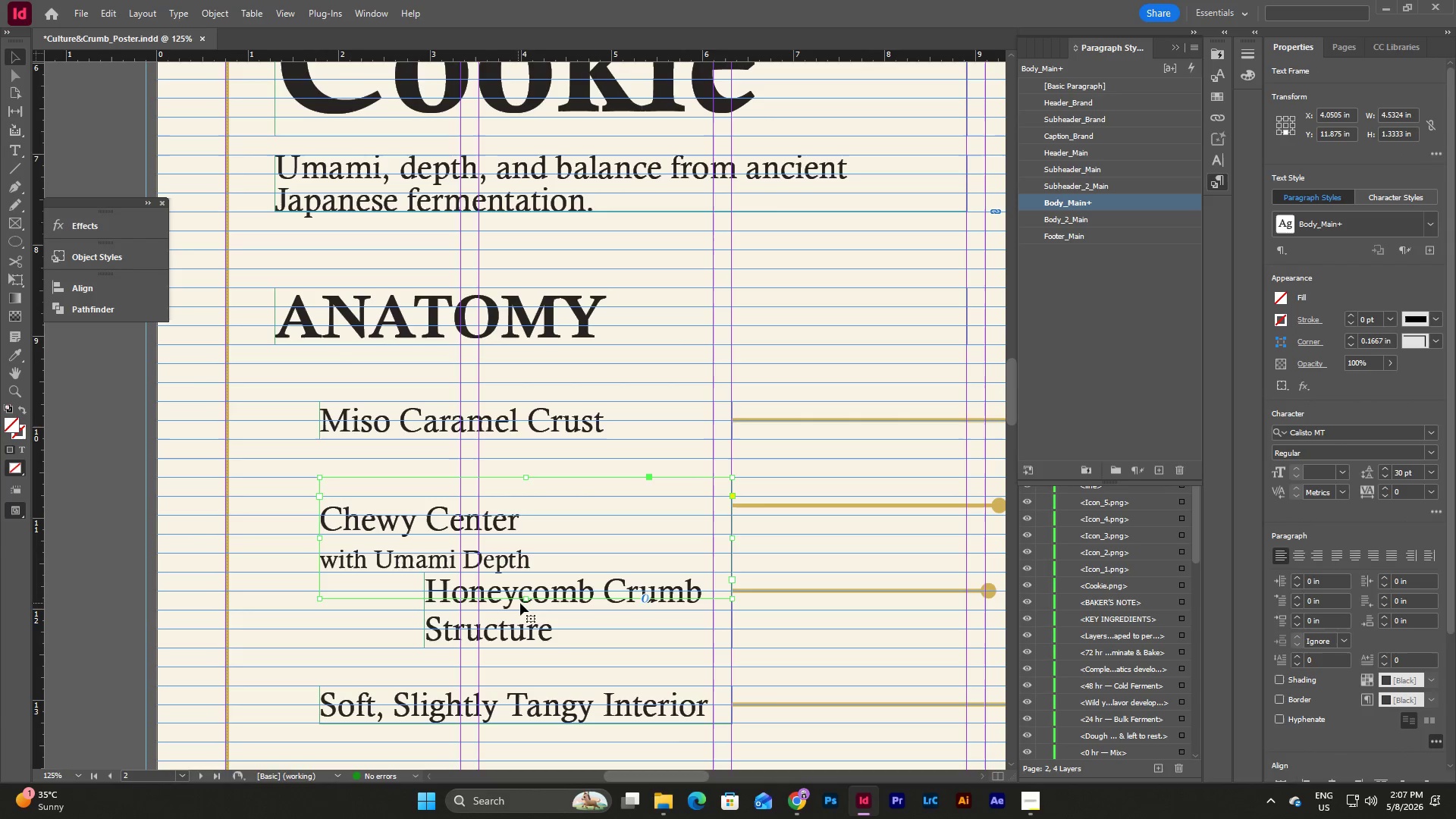 
left_click_drag(start_coordinate=[524, 601], to_coordinate=[529, 532])
 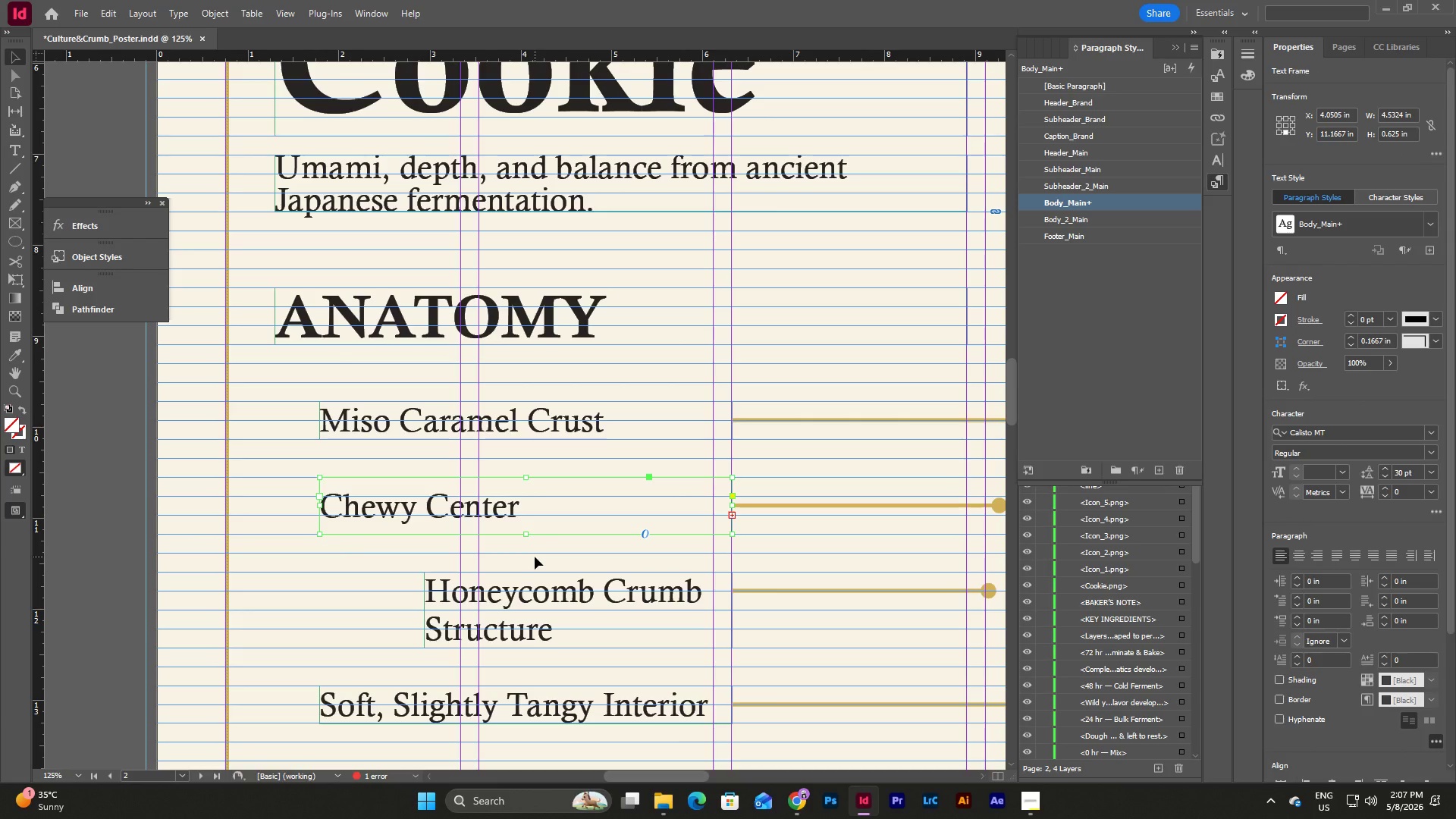 
left_click([535, 557])
 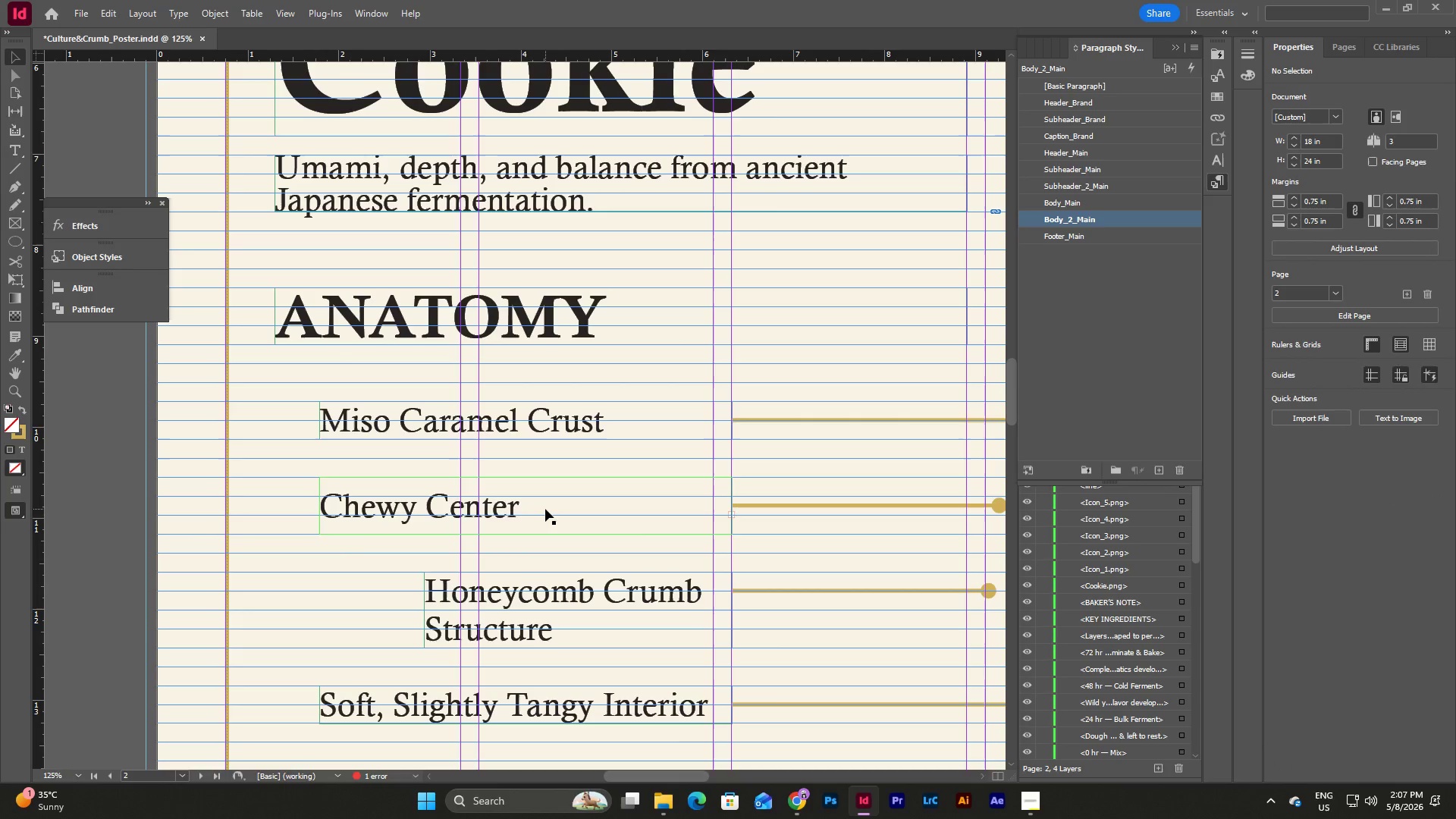 
double_click([545, 509])
 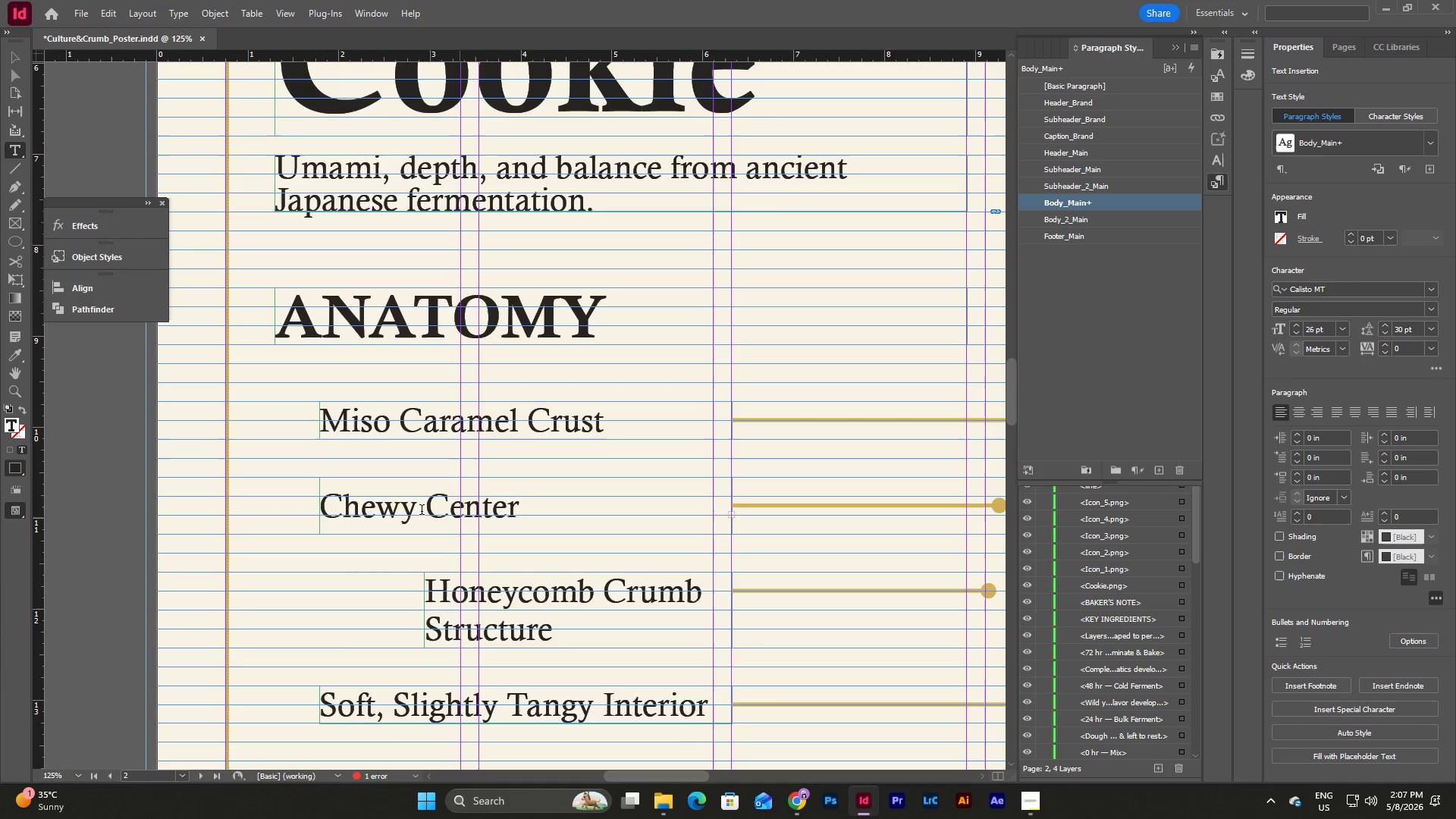 
left_click_drag(start_coordinate=[321, 507], to_coordinate=[623, 578])
 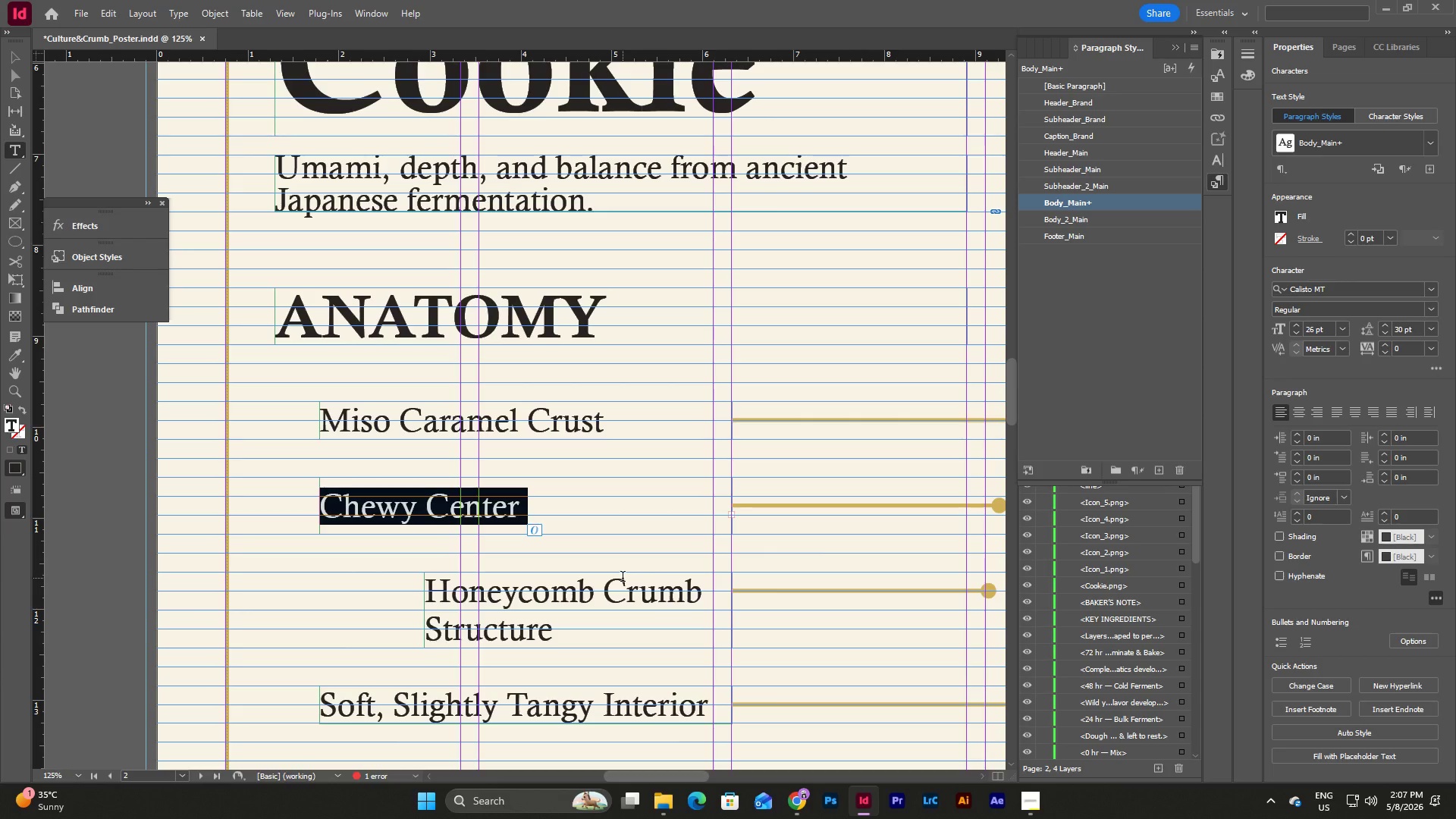 
key(Backspace)
 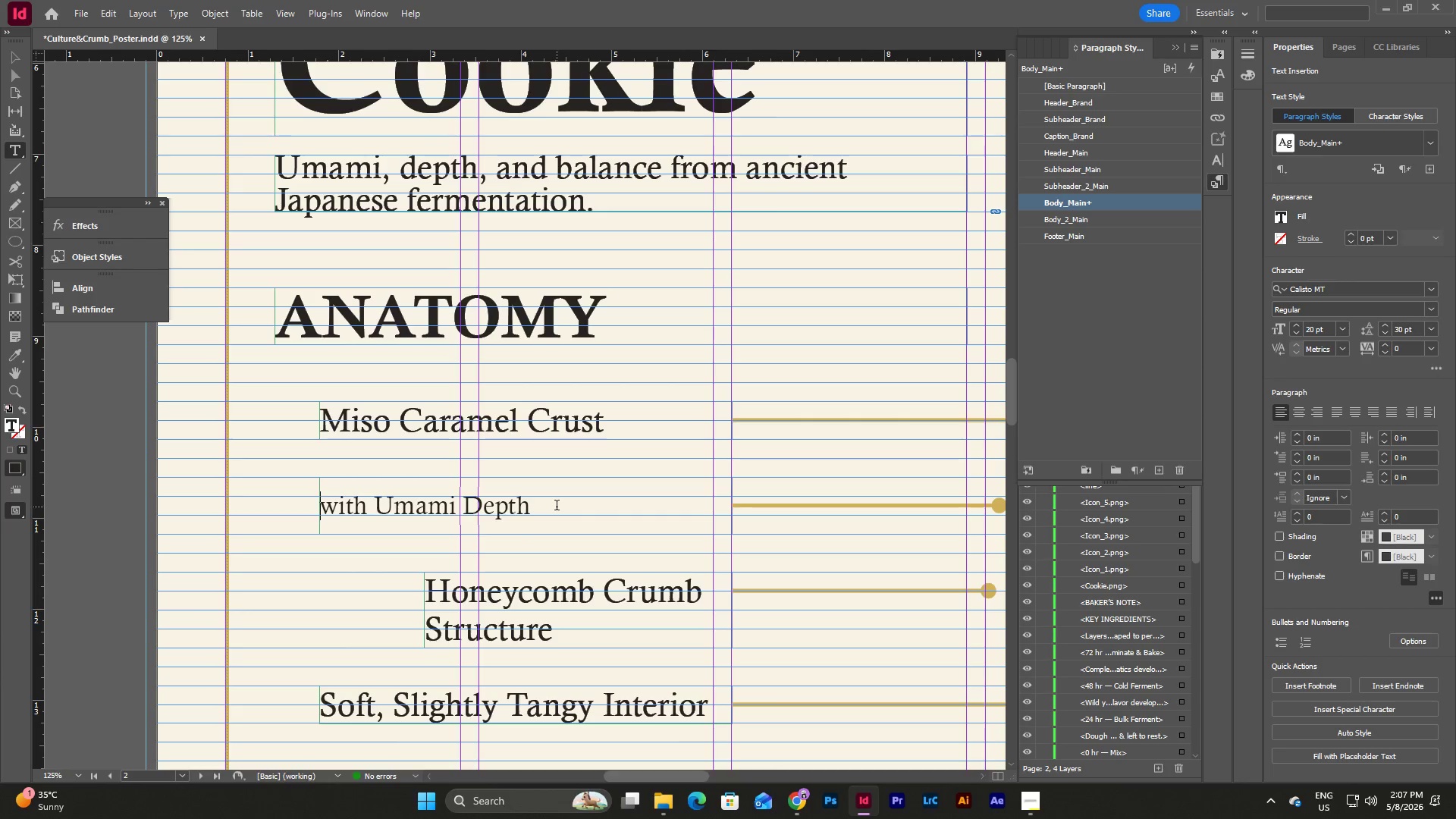 
left_click_drag(start_coordinate=[557, 507], to_coordinate=[306, 501])
 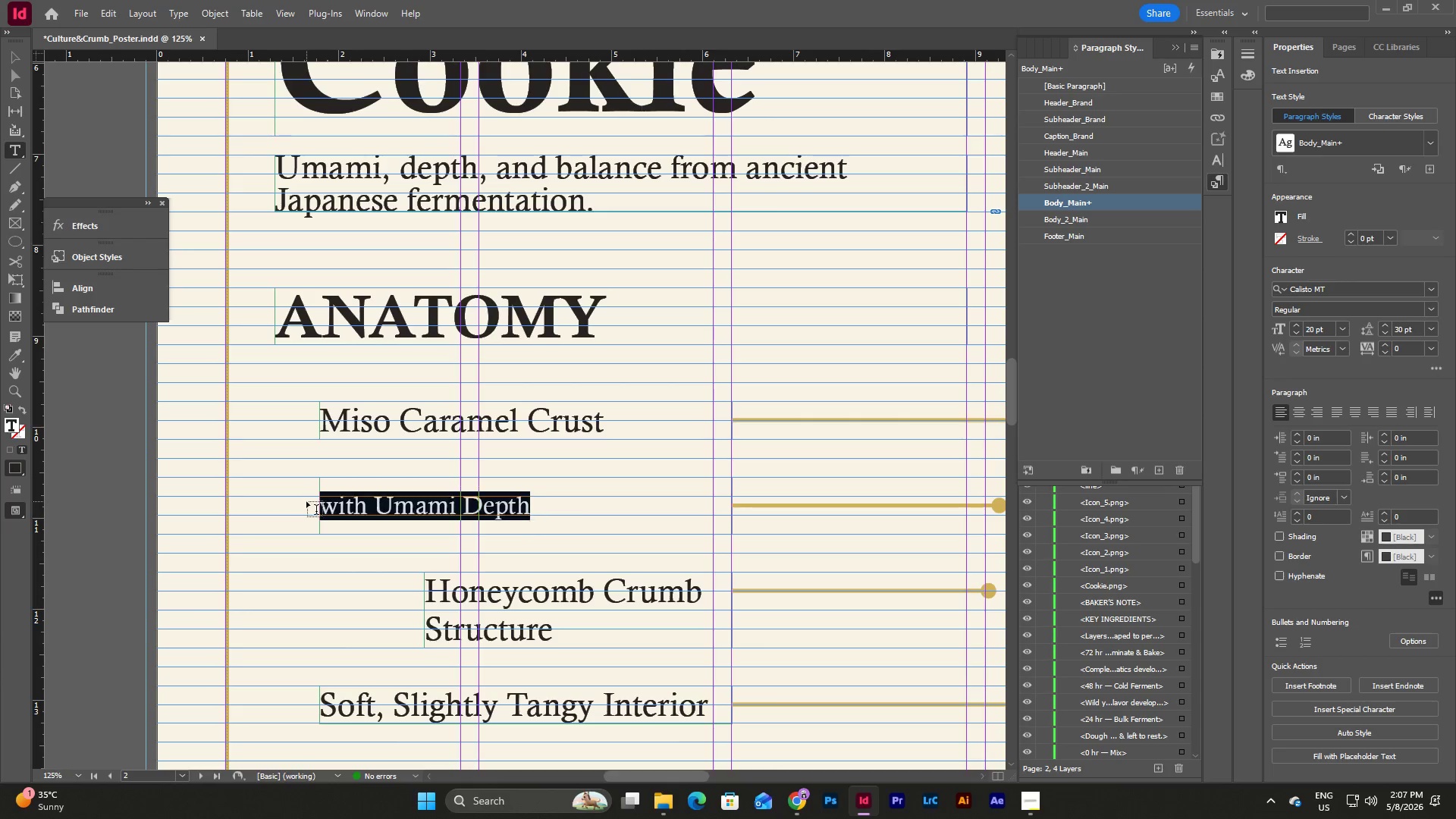 
key(Backspace)
 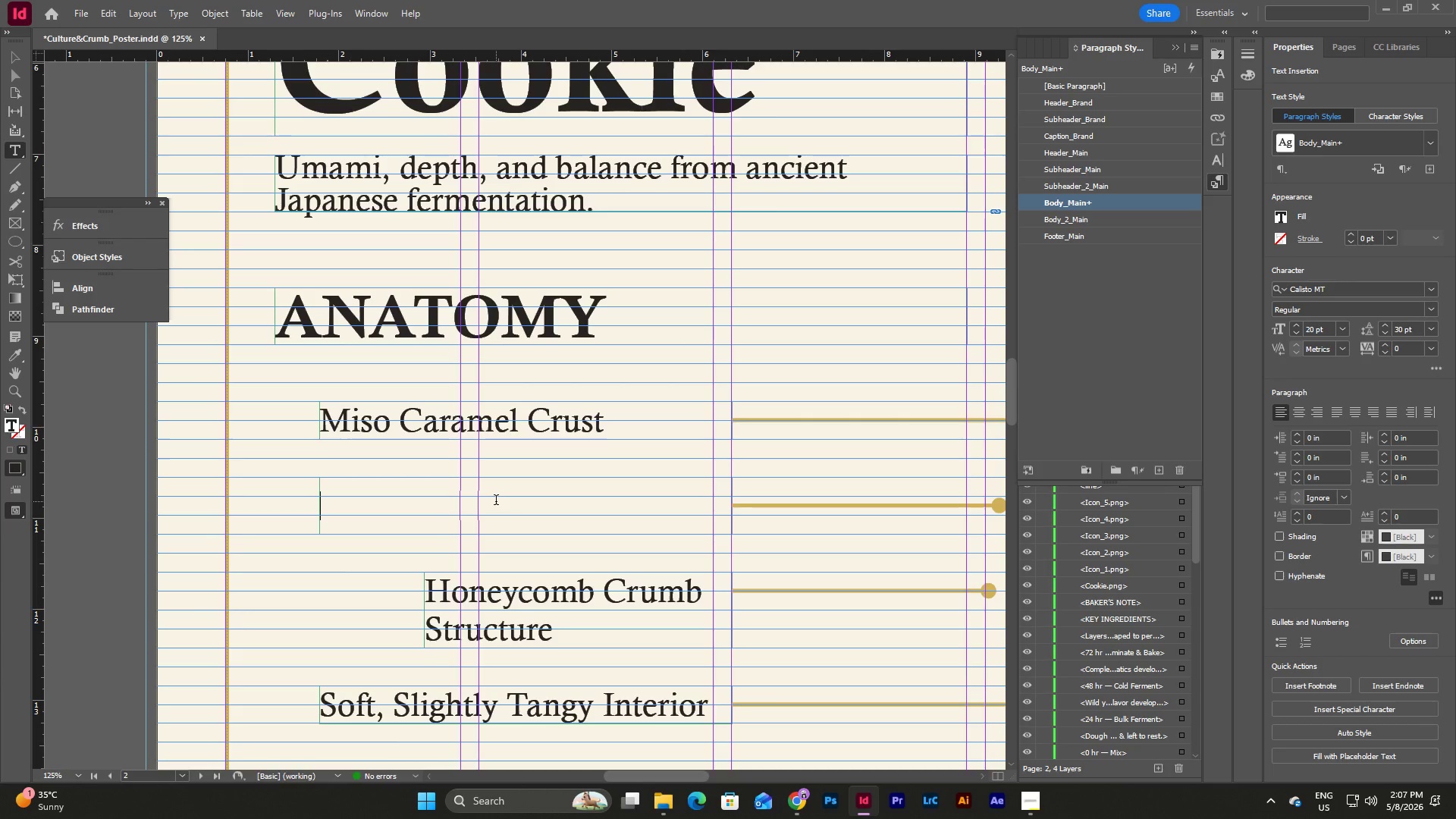 
key(Escape)
 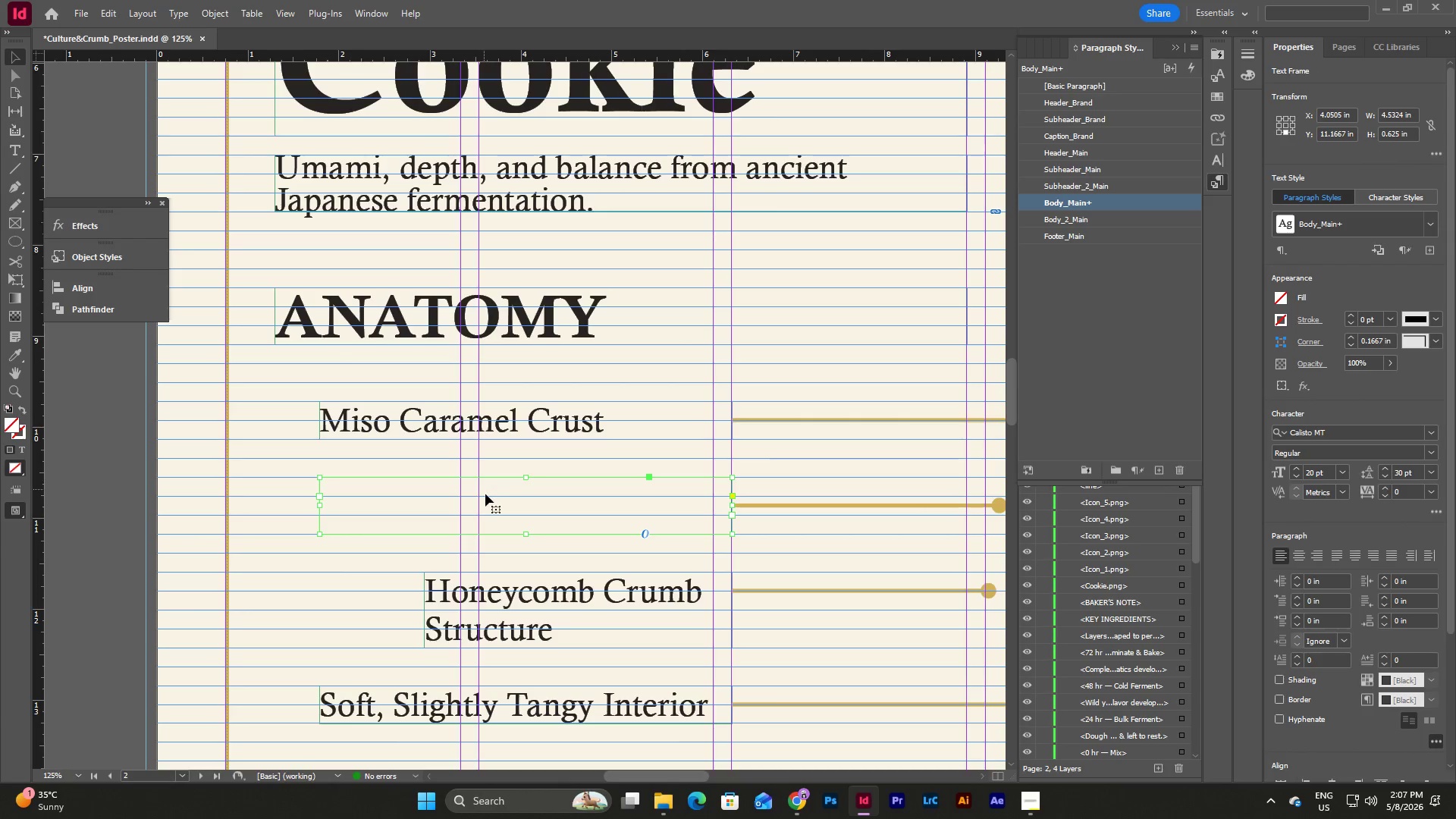 
double_click([485, 494])
 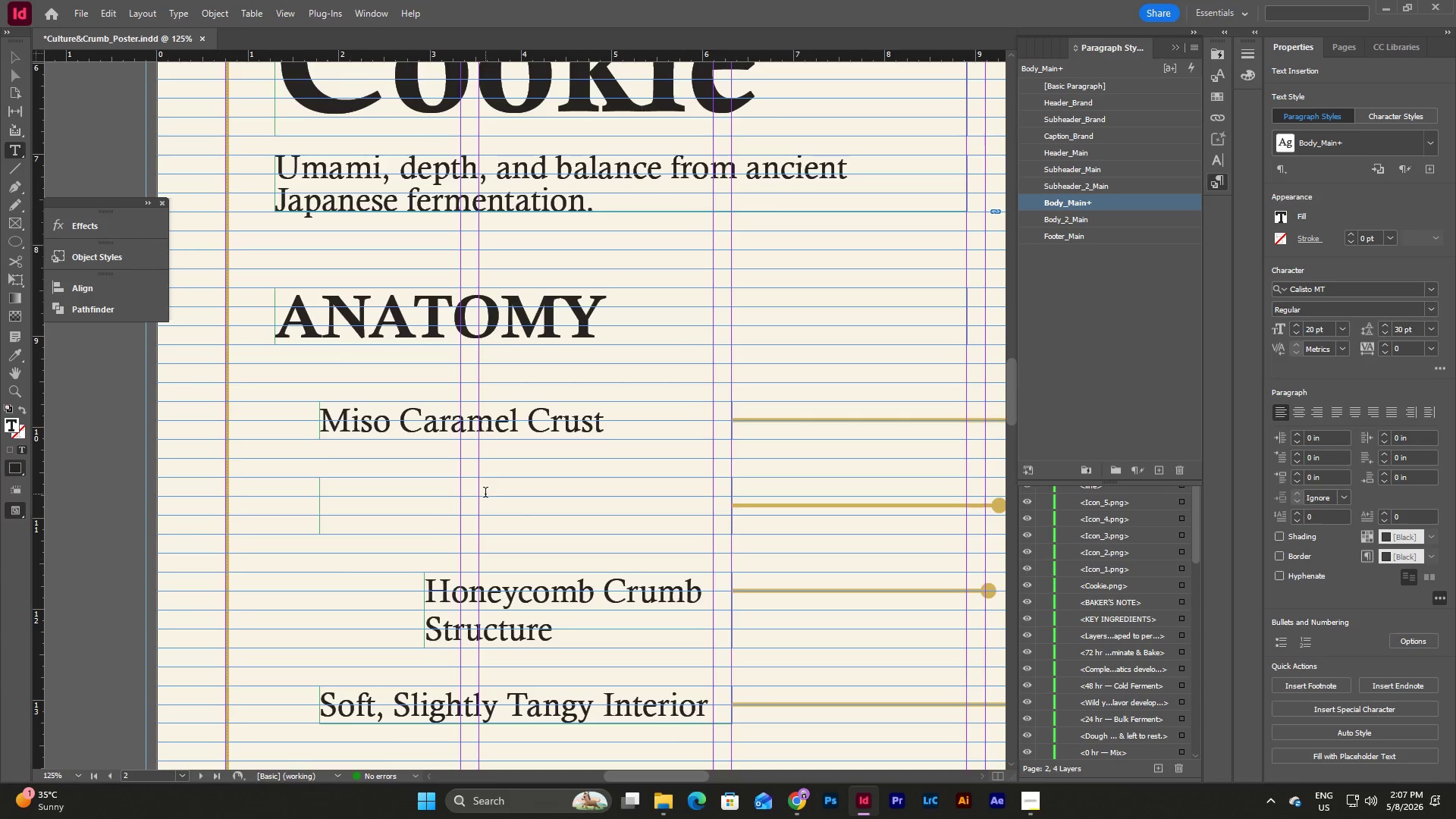 
type(Che)
key(Backspace)
key(Backspace)
key(Backspace)
type(Chewe)
key(Backspace)
type(y Center)
 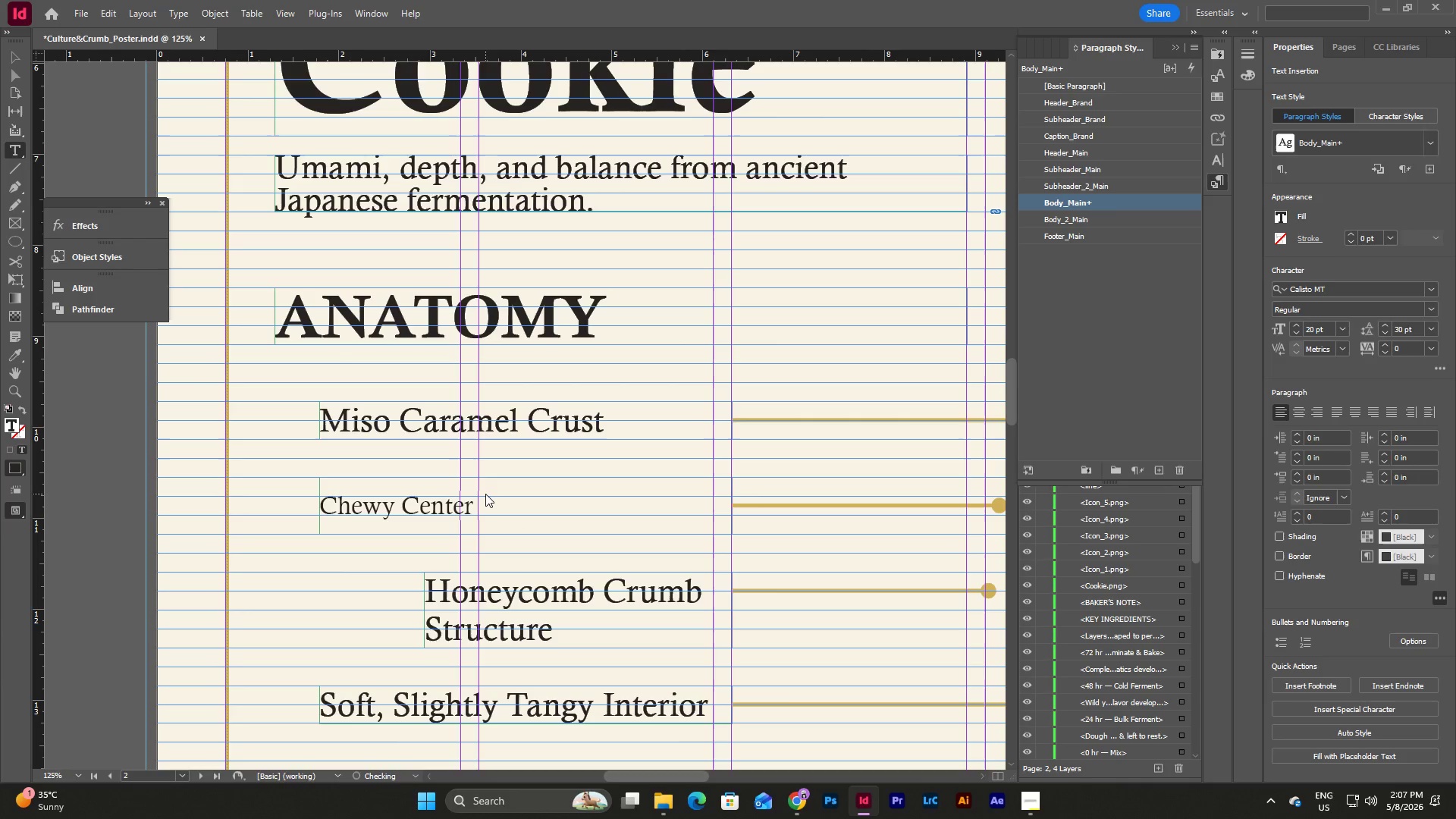 
key(Enter)
 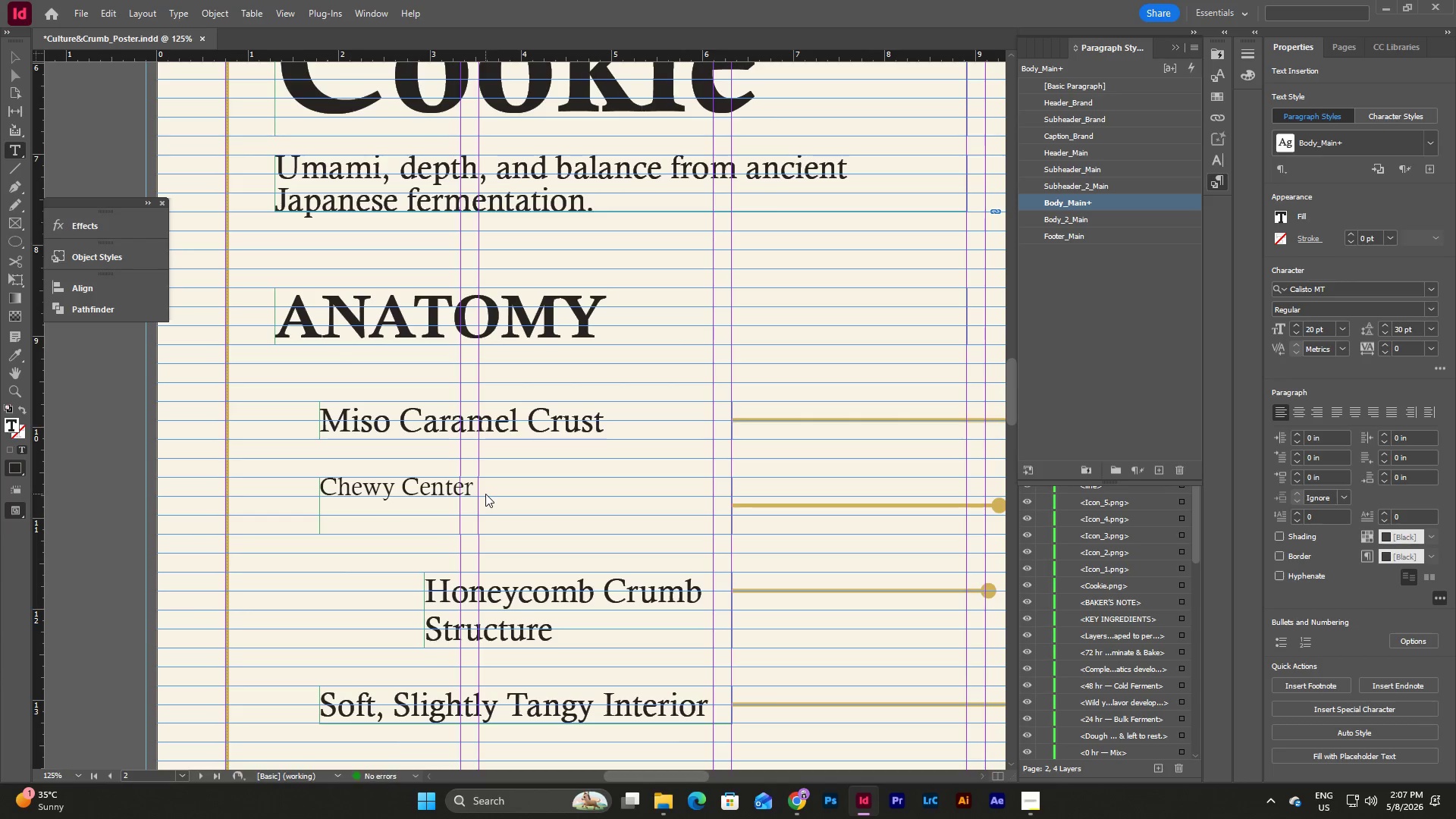 
type(with Umami Depth)
 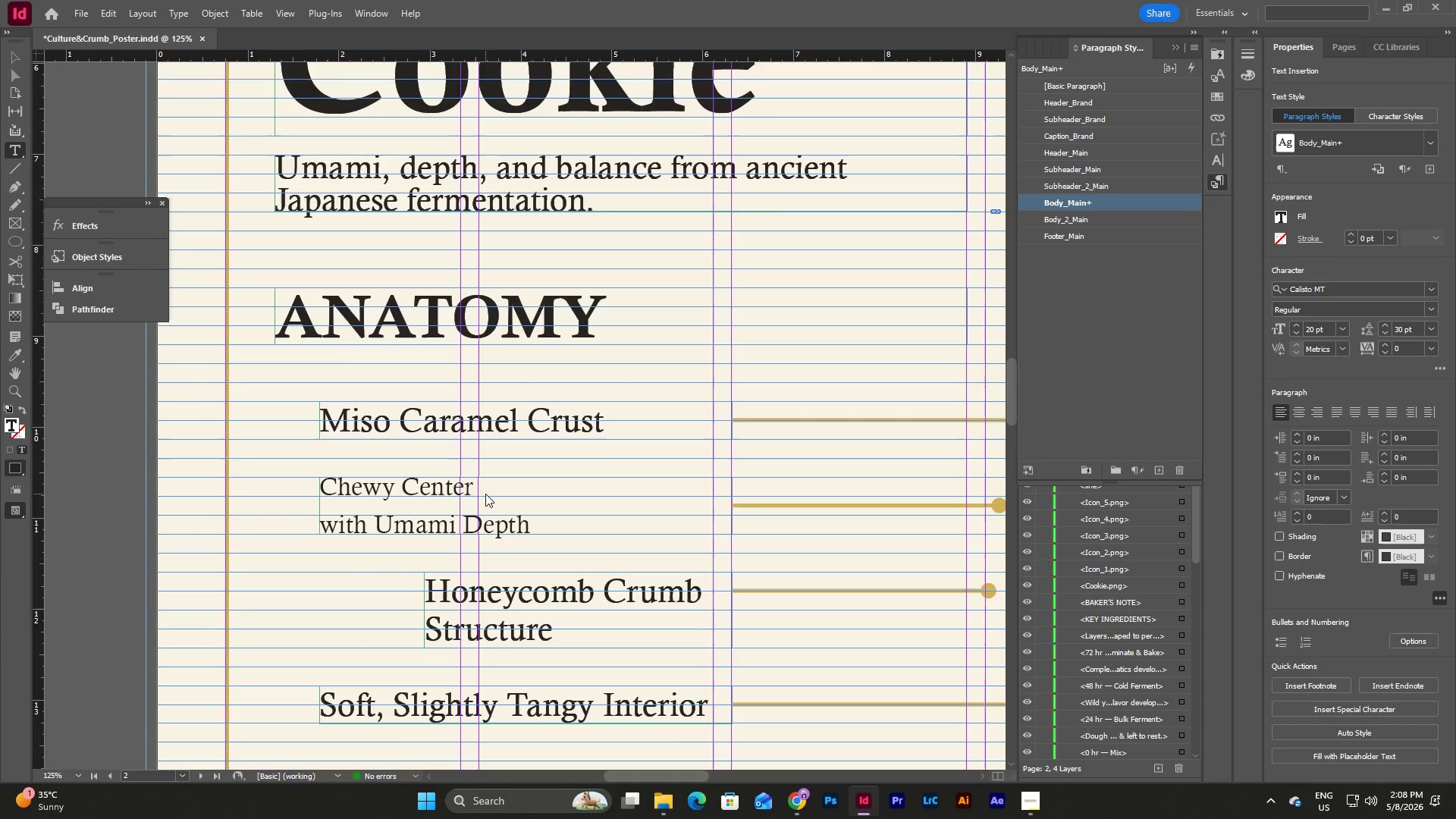 
left_click_drag(start_coordinate=[532, 529], to_coordinate=[316, 521])
 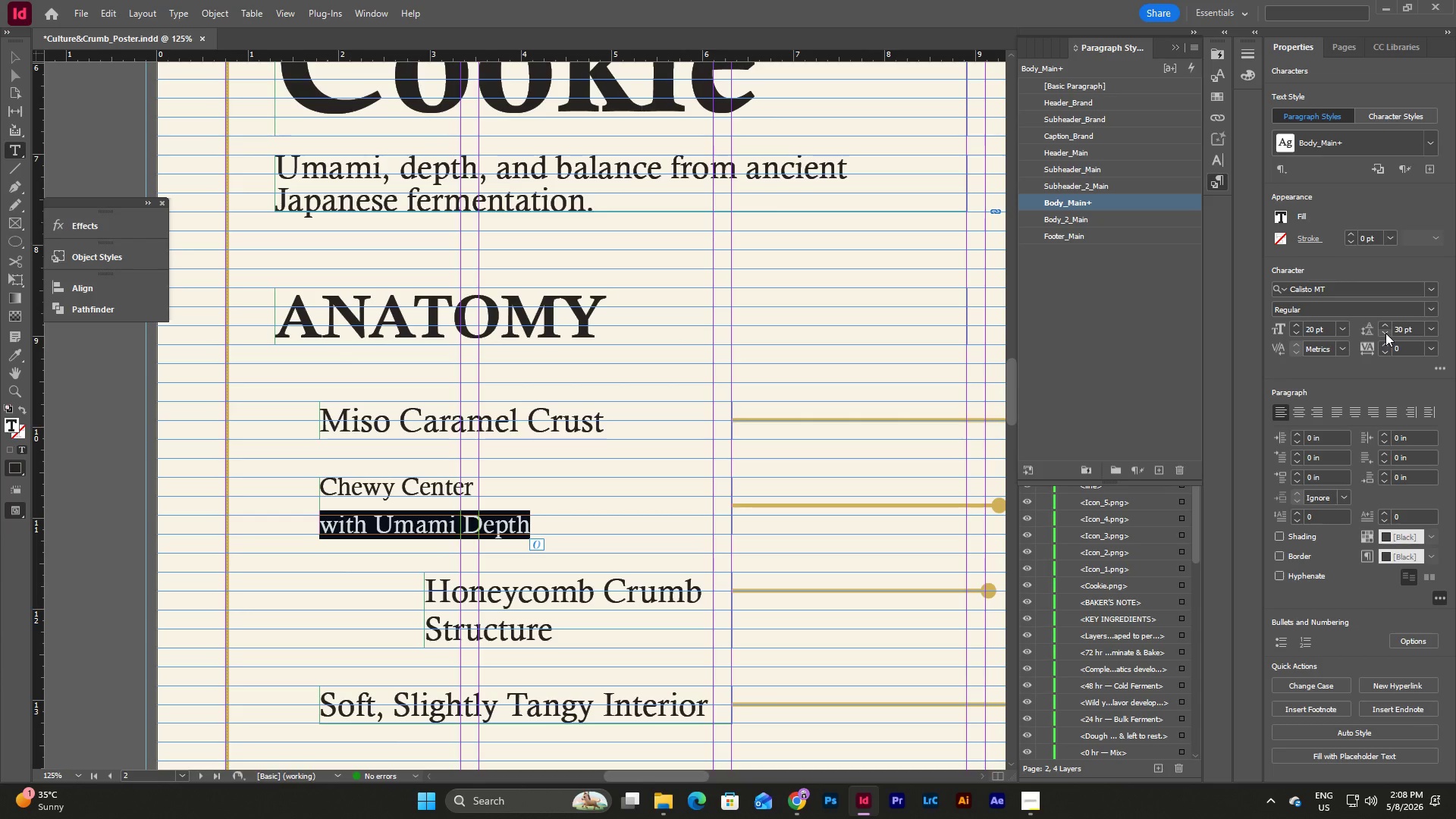 
scroll: coordinate [745, 480], scroll_direction: up, amount: 39.0
 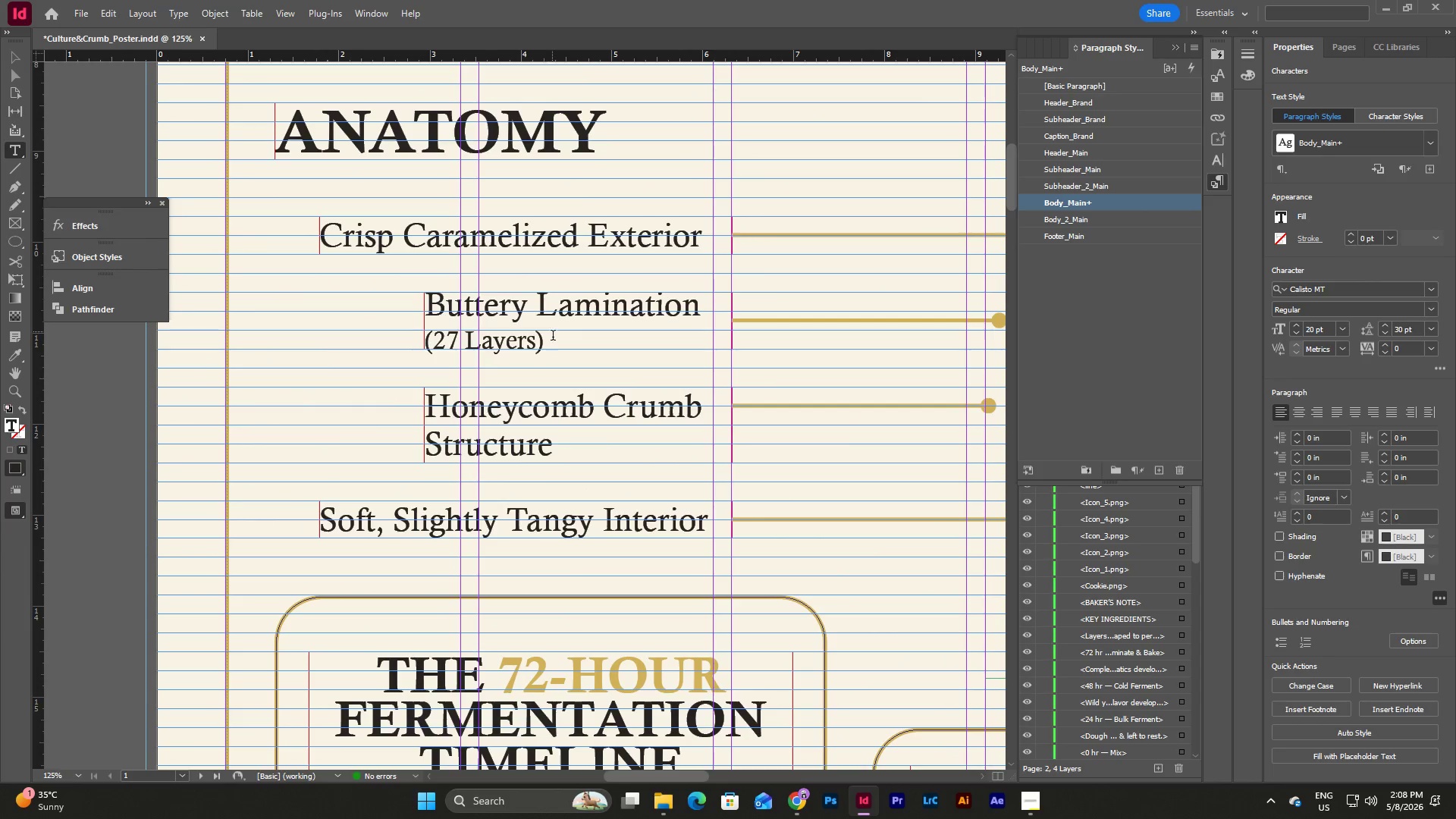 
left_click([553, 340])
 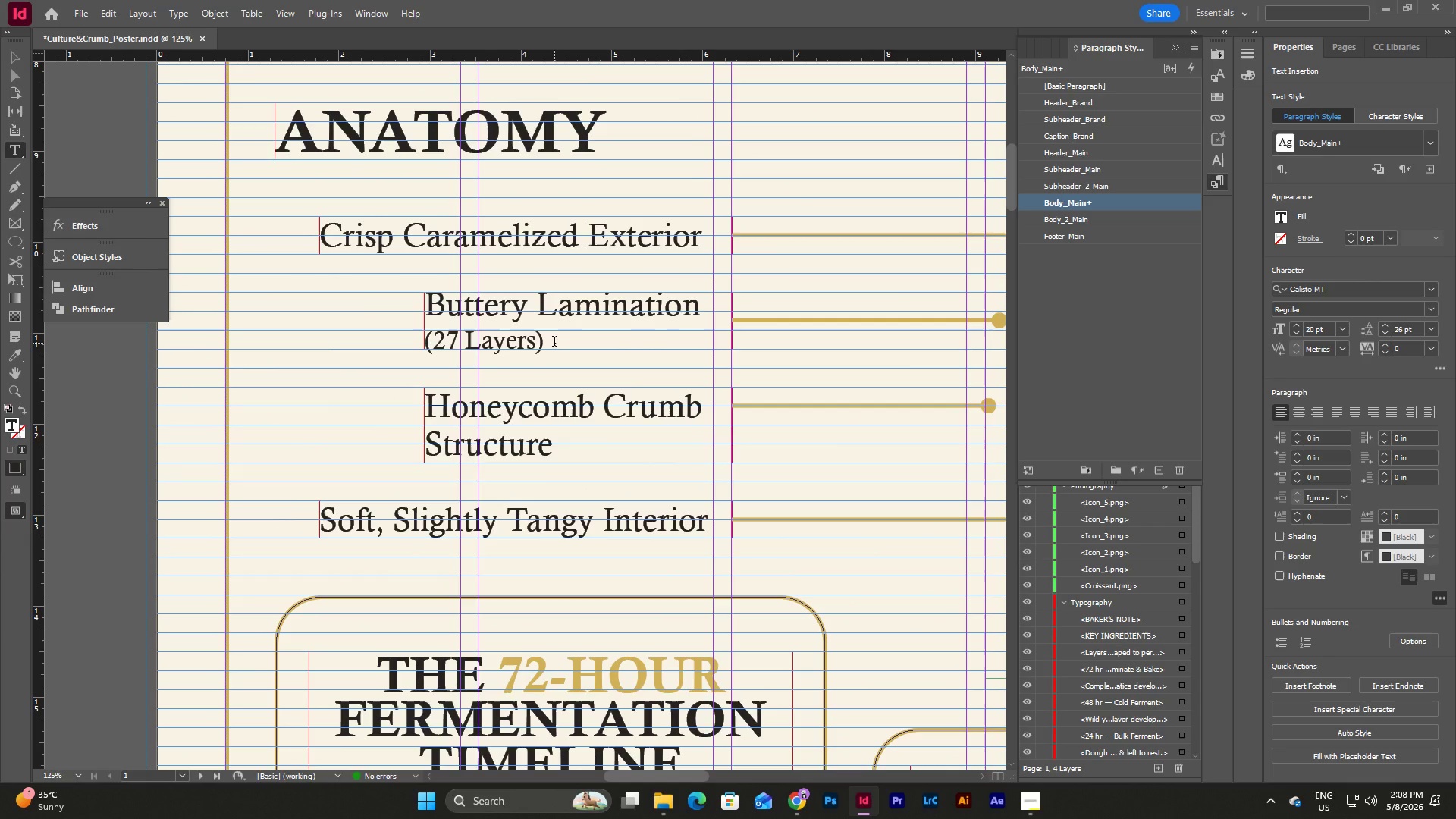 
left_click_drag(start_coordinate=[554, 343], to_coordinate=[393, 336])
 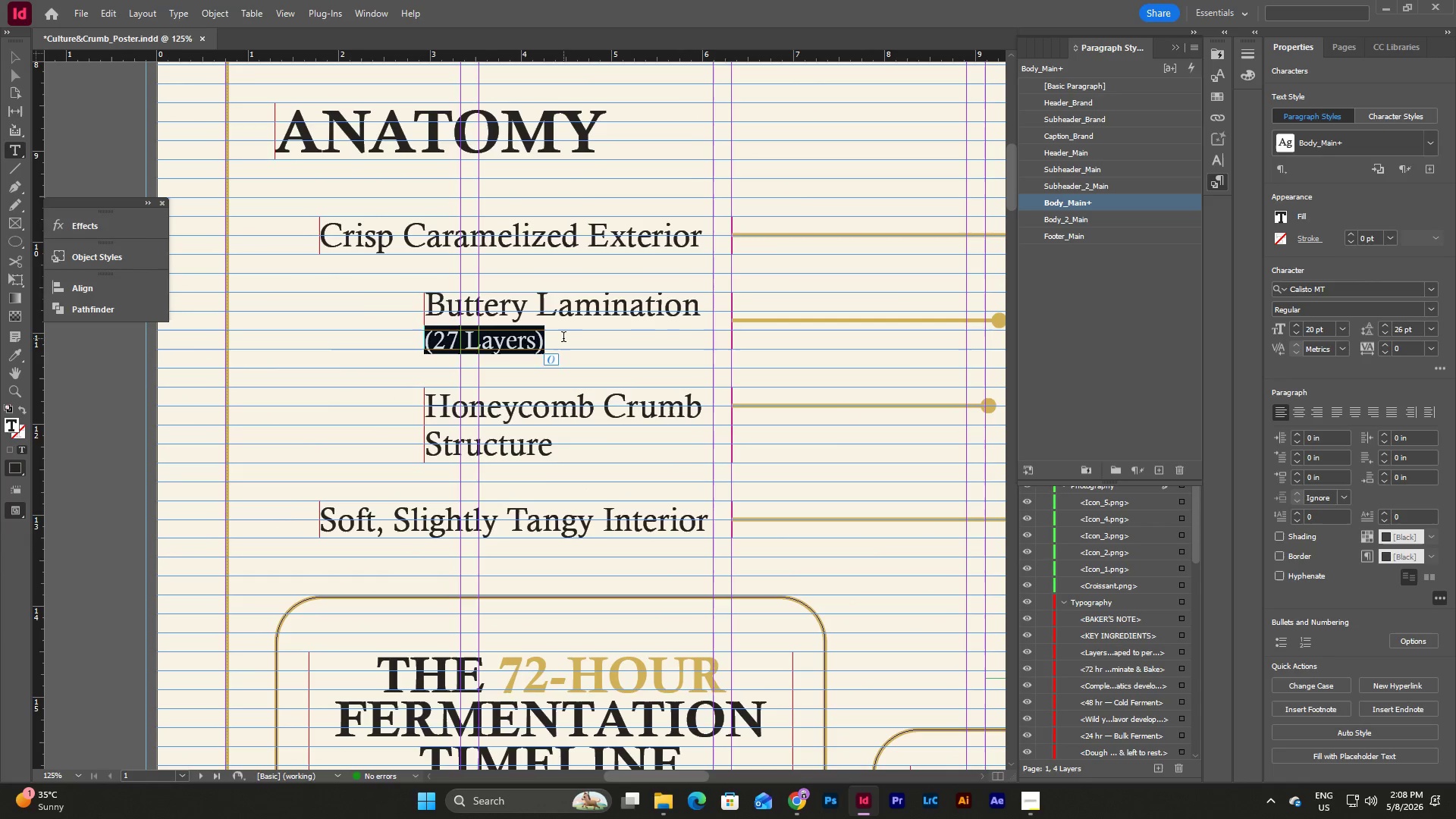 
left_click([563, 338])
 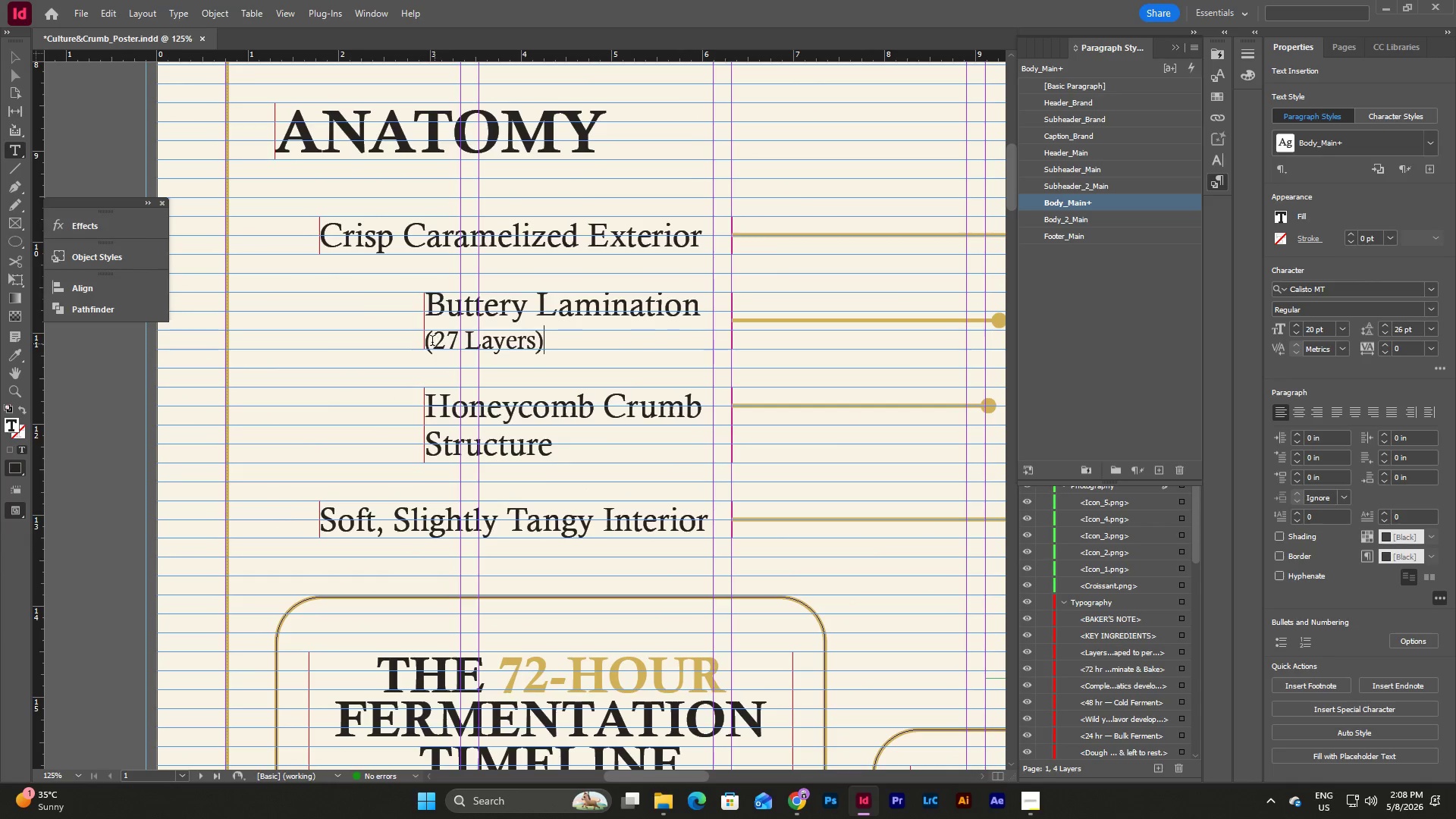 
left_click([429, 341])
 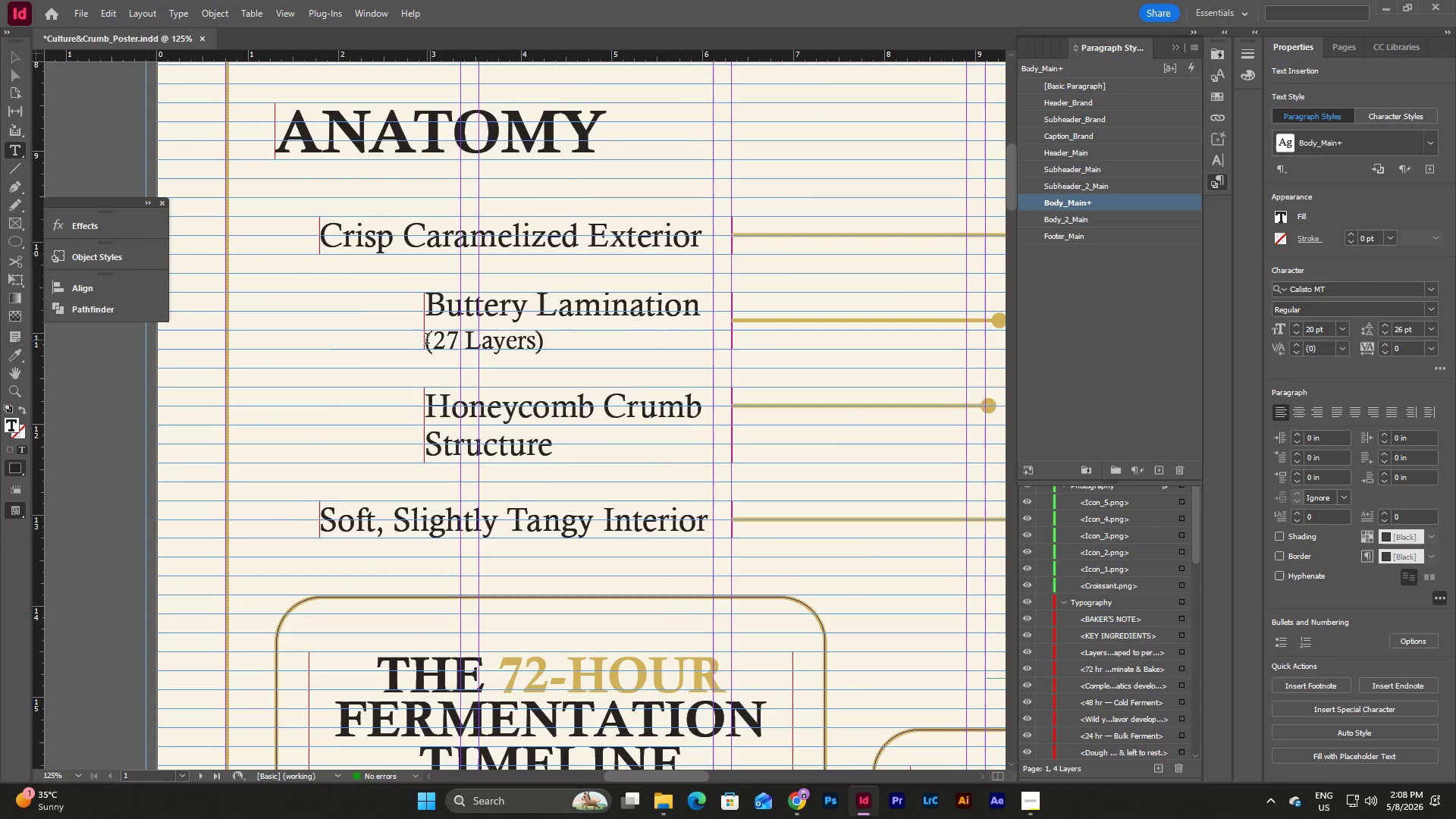 
left_click([427, 340])
 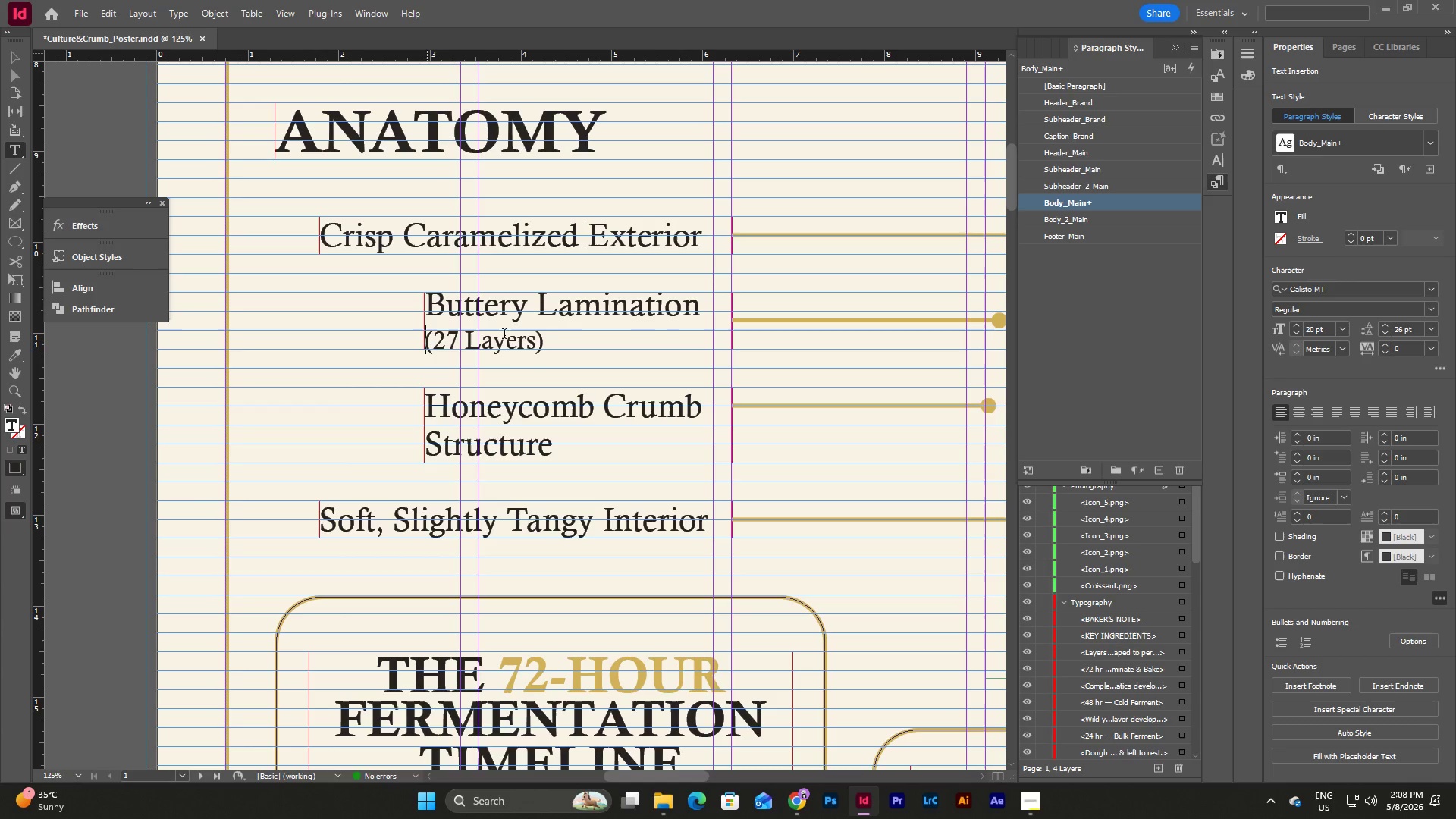 
left_click([563, 336])
 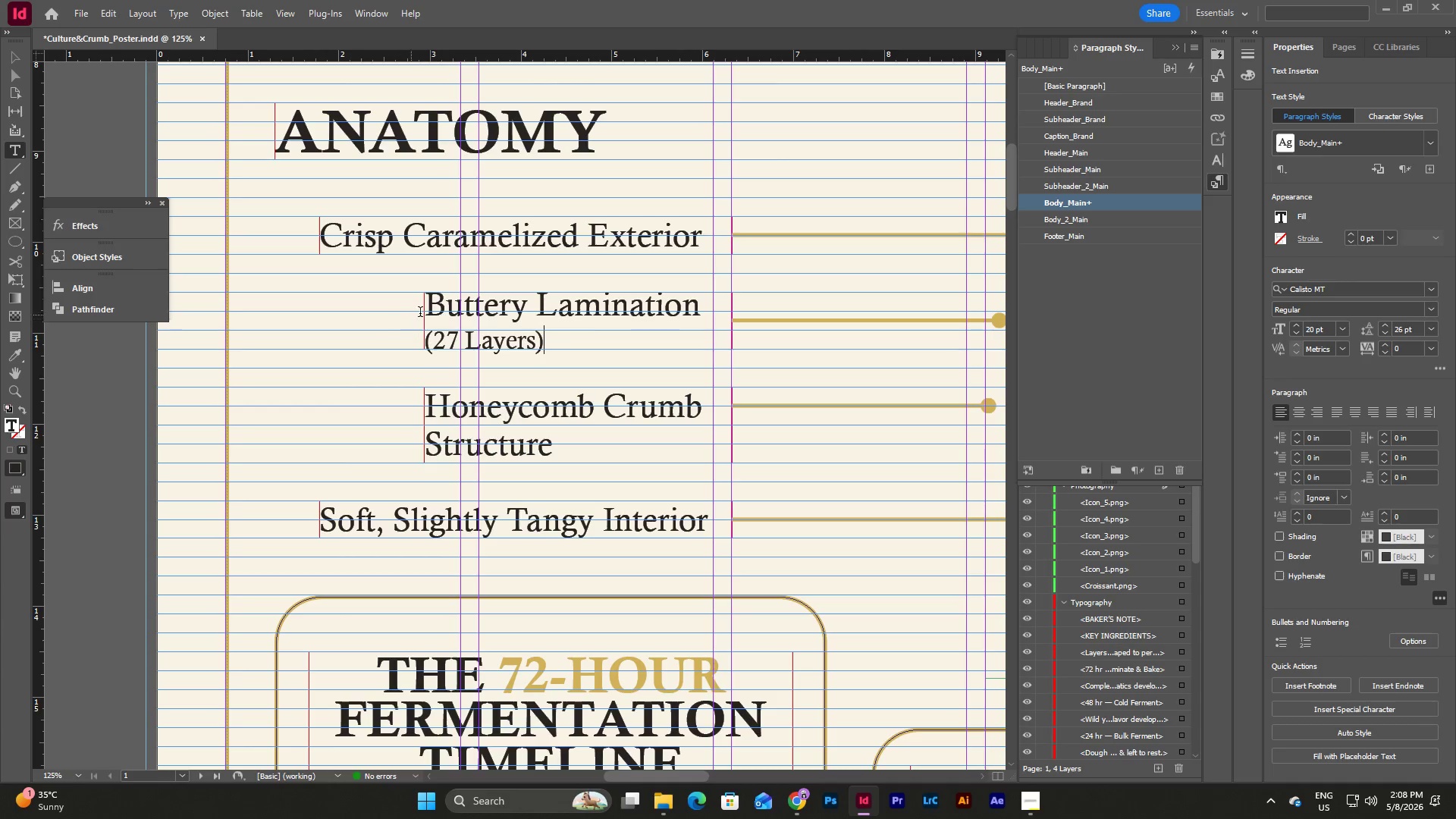 
left_click_drag(start_coordinate=[425, 311], to_coordinate=[566, 366])
 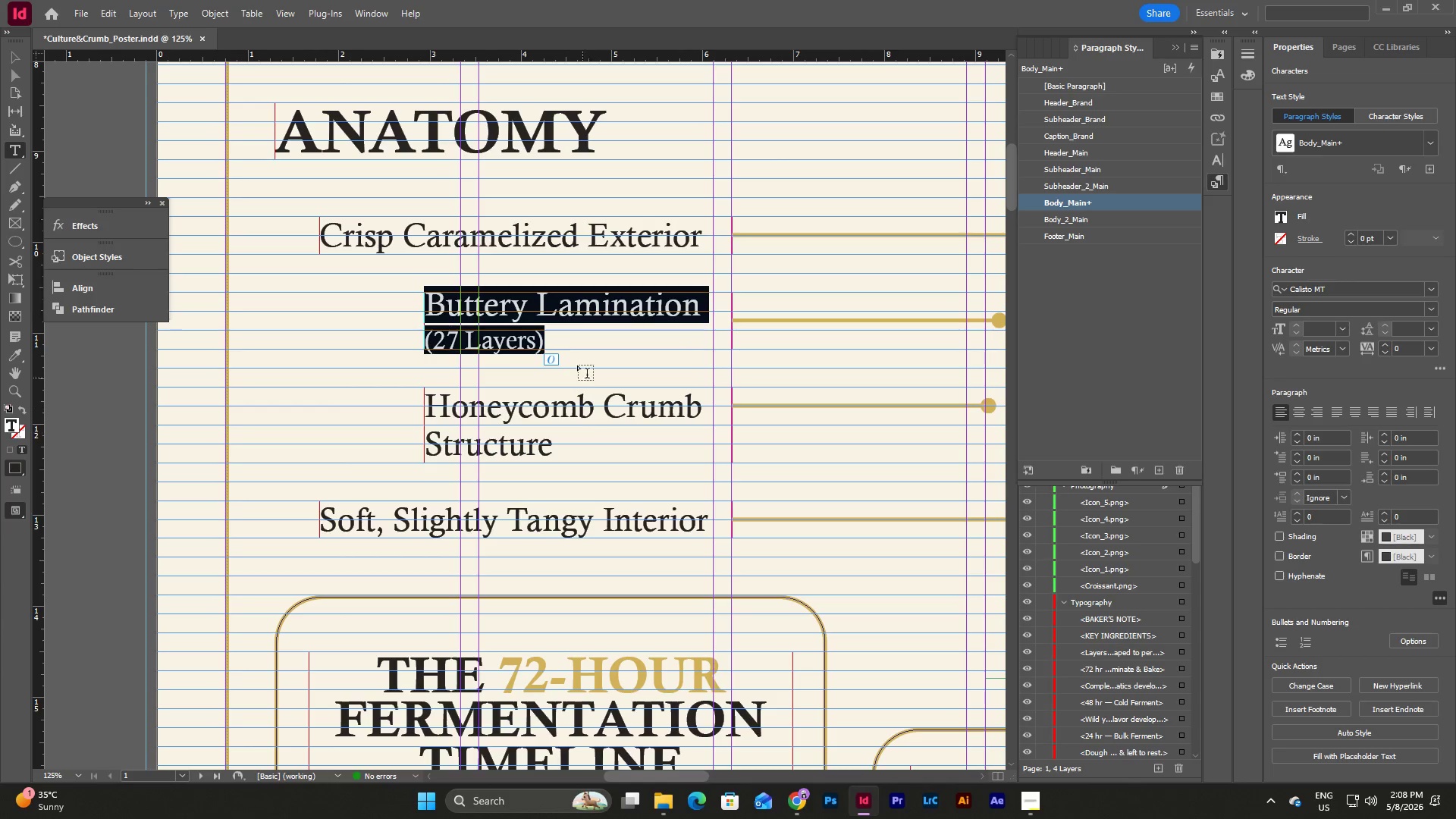 
left_click([567, 329])
 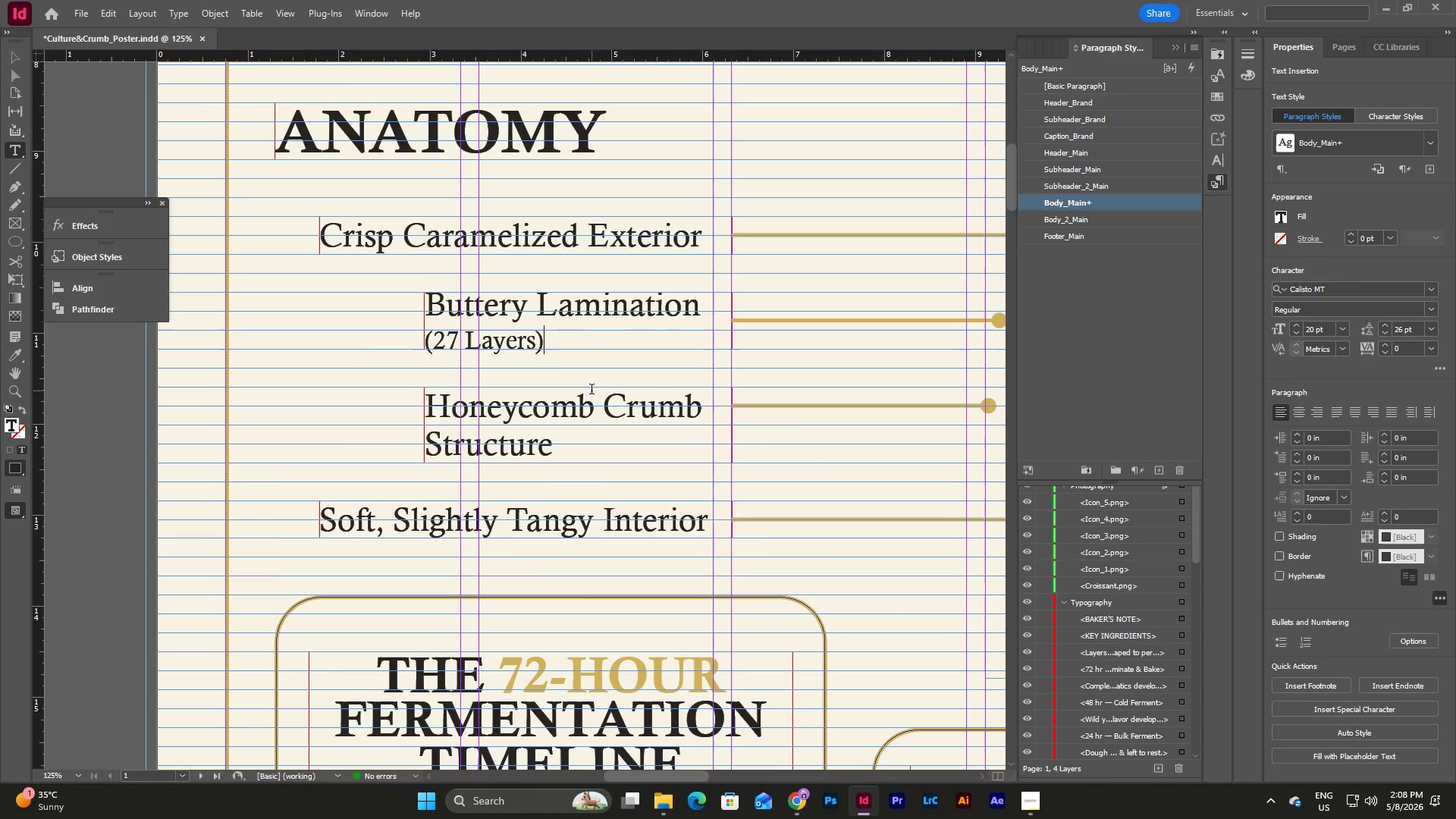 
scroll: coordinate [592, 391], scroll_direction: down, amount: 41.0
 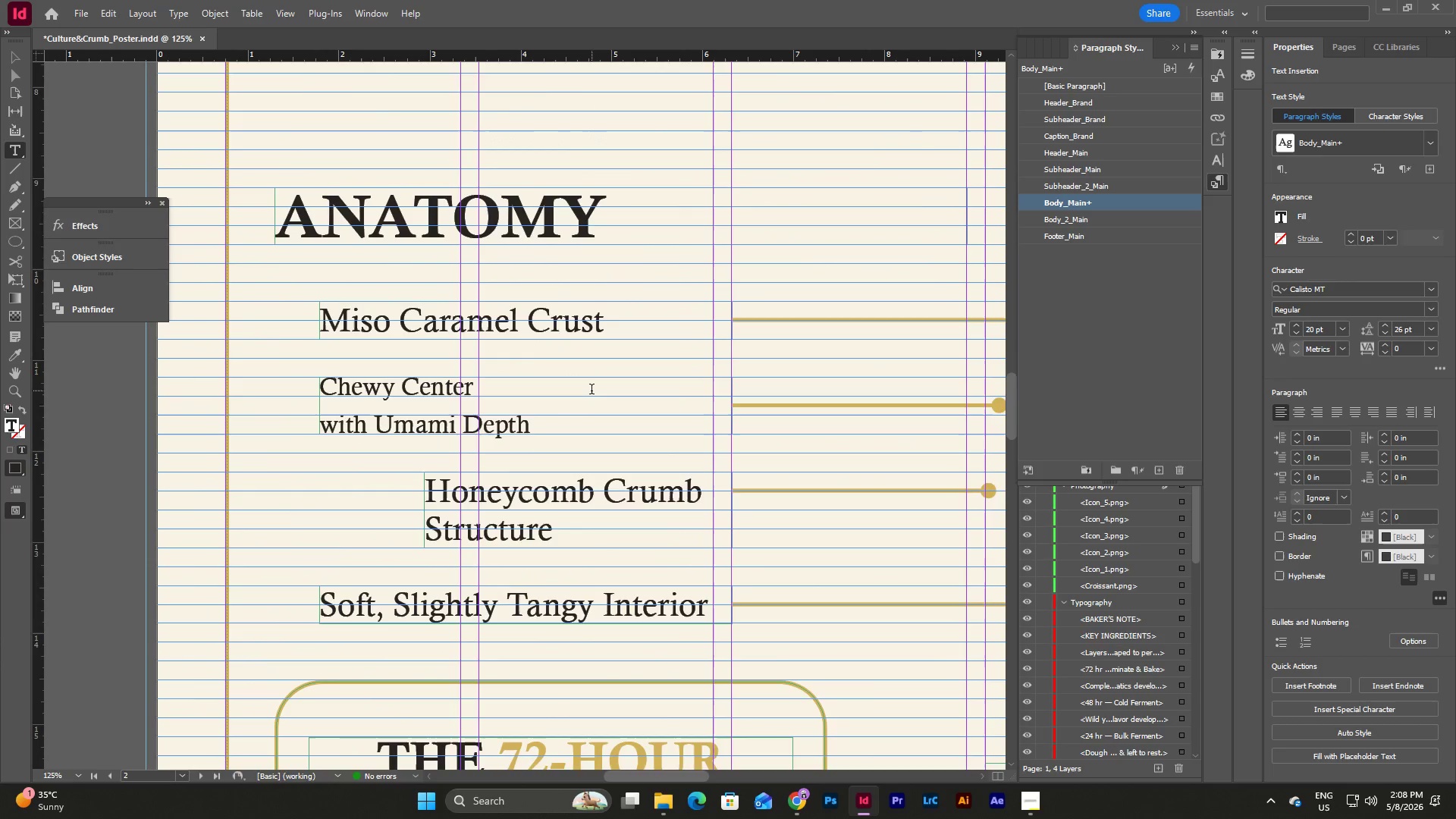 
scroll: coordinate [592, 391], scroll_direction: up, amount: 1.0
 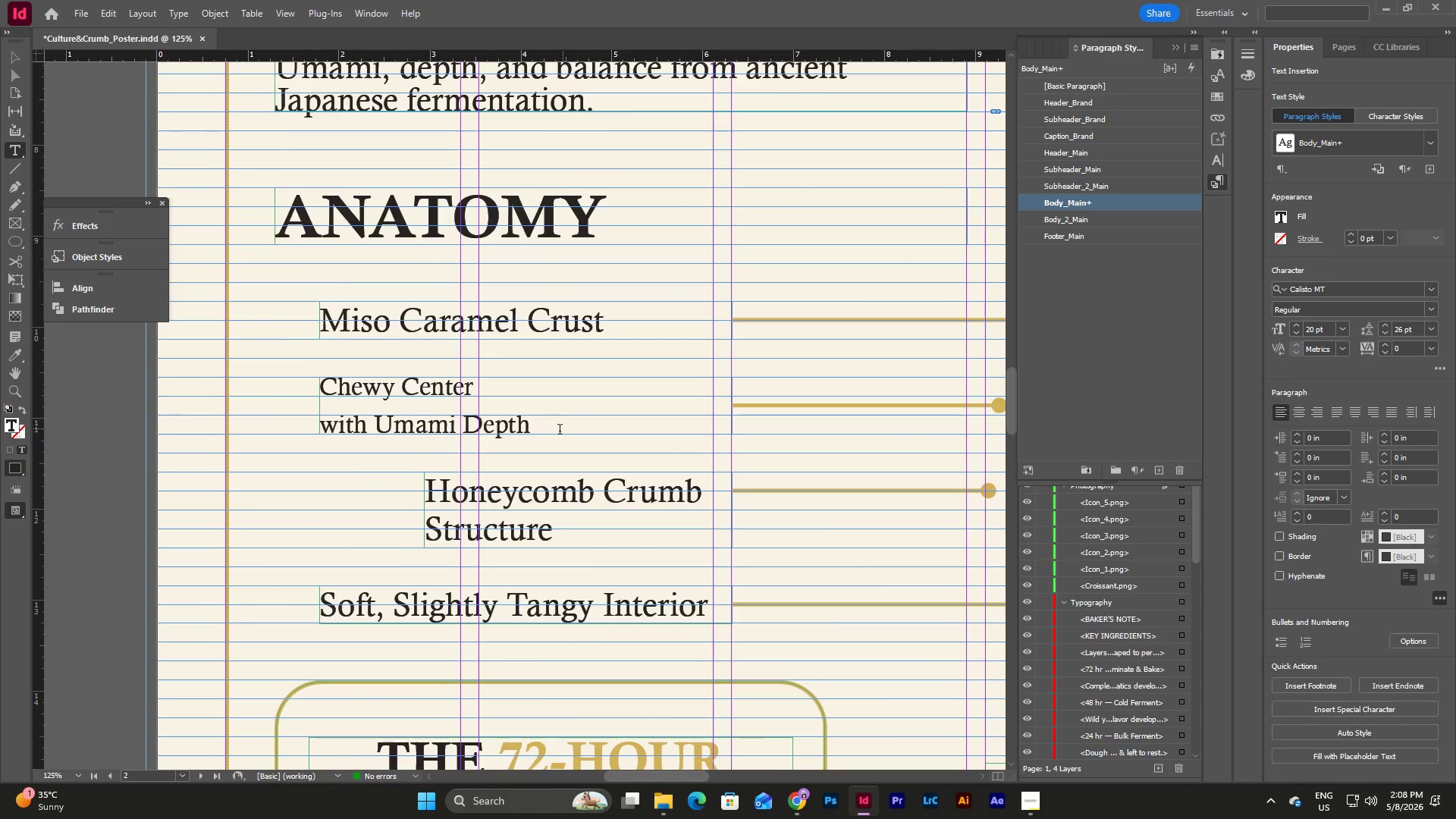 
left_click_drag(start_coordinate=[560, 431], to_coordinate=[281, 392])
 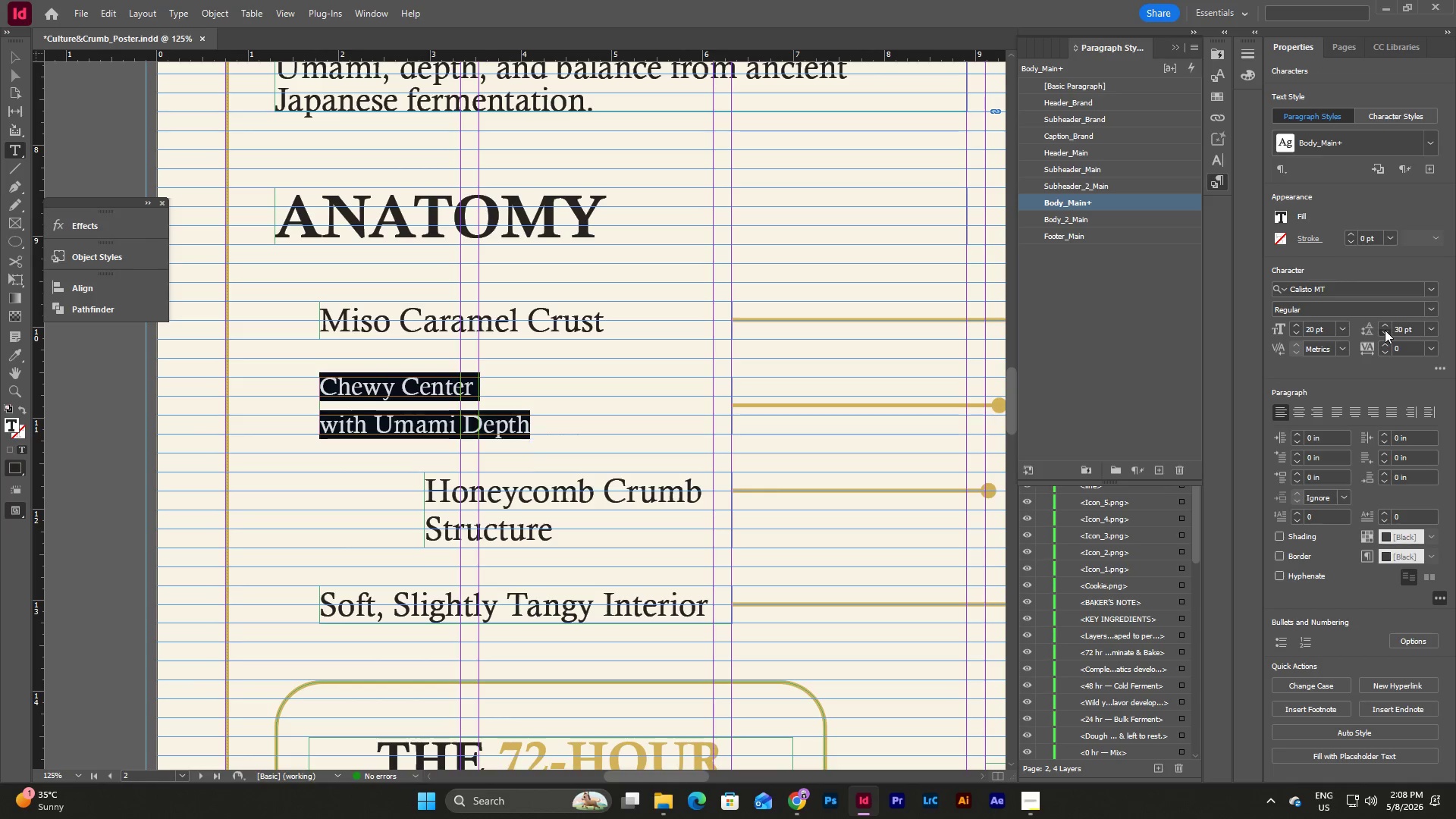 
double_click([1385, 330])
 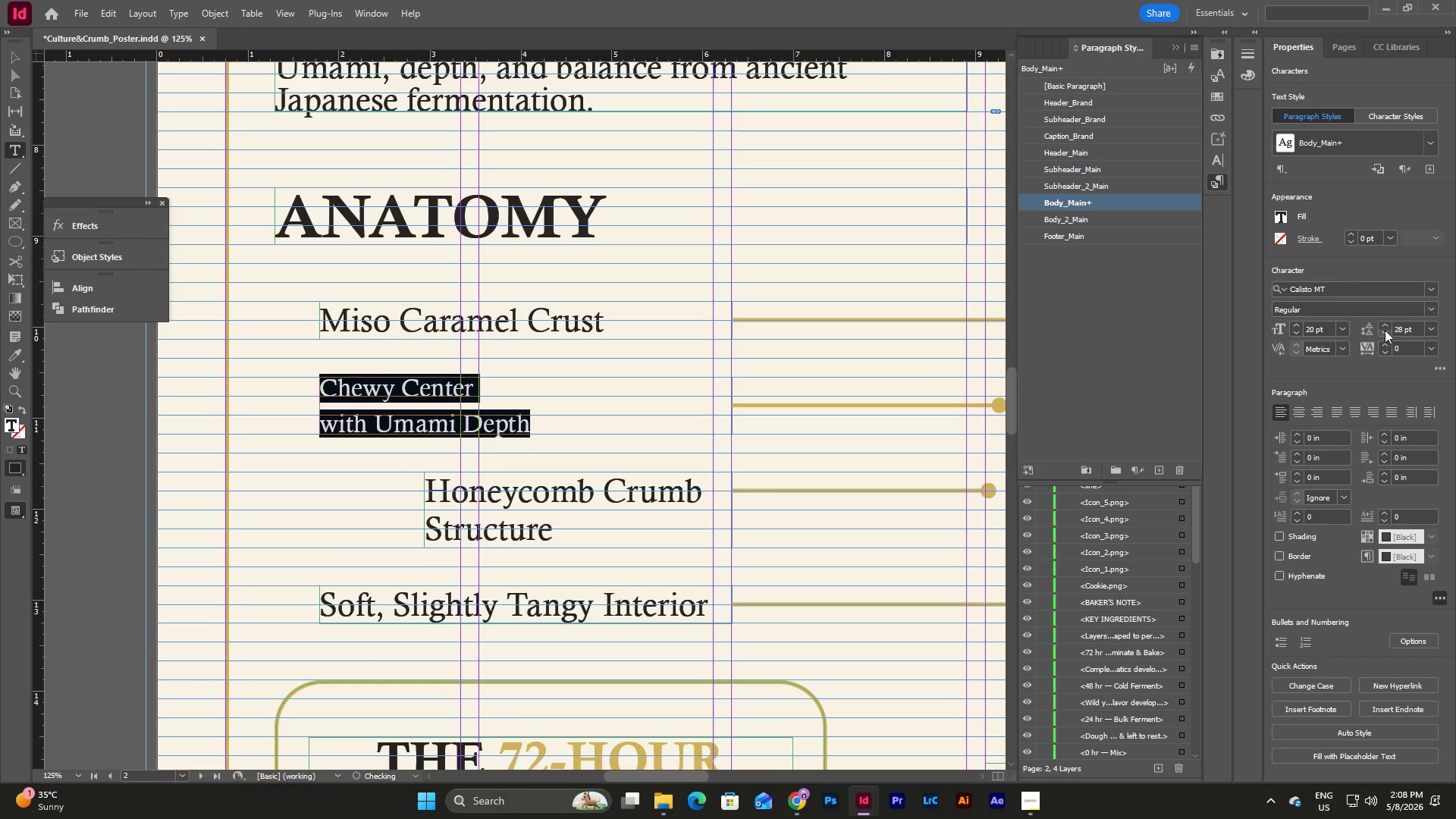 
triple_click([1385, 330])
 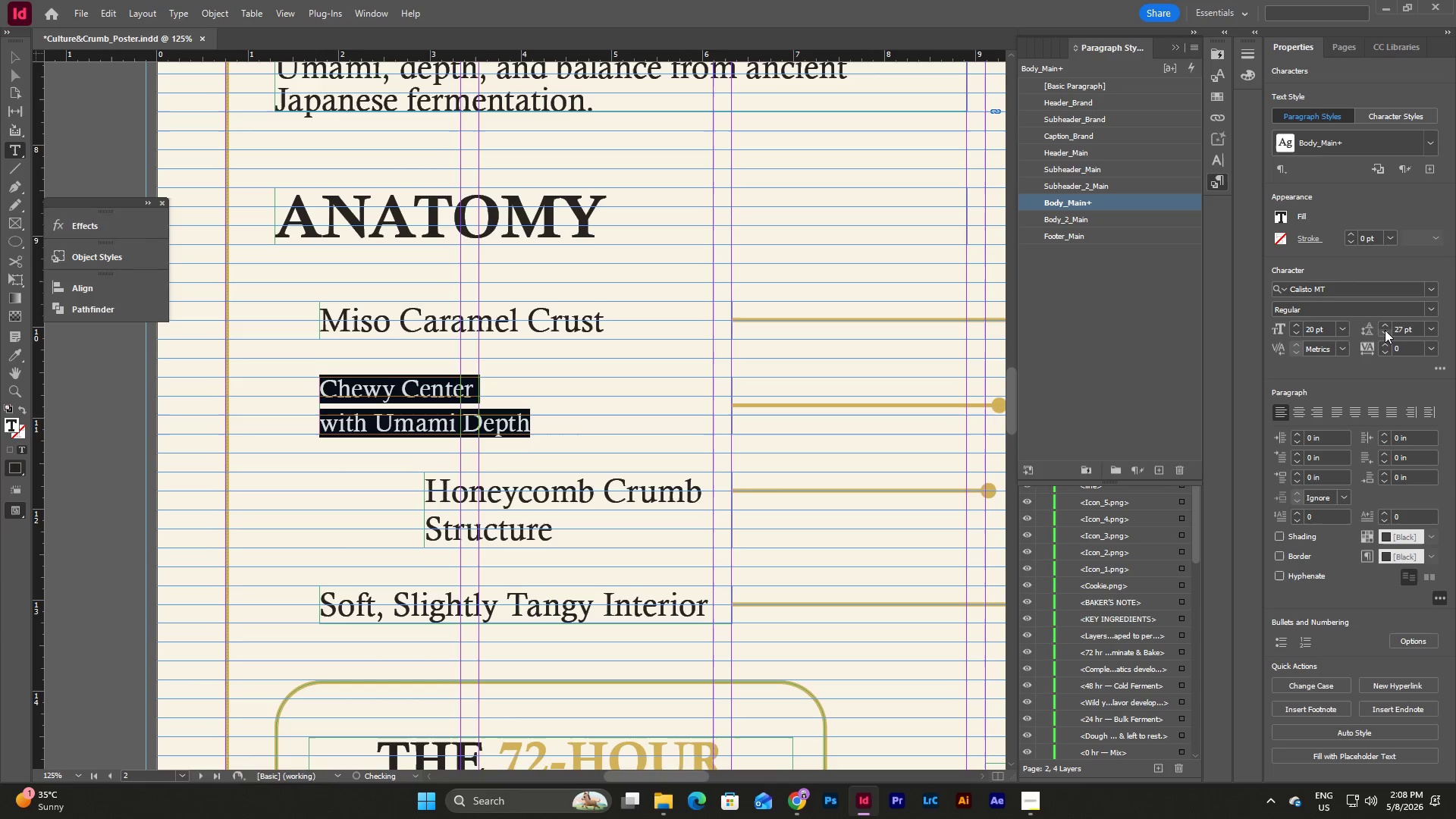 
triple_click([1385, 330])
 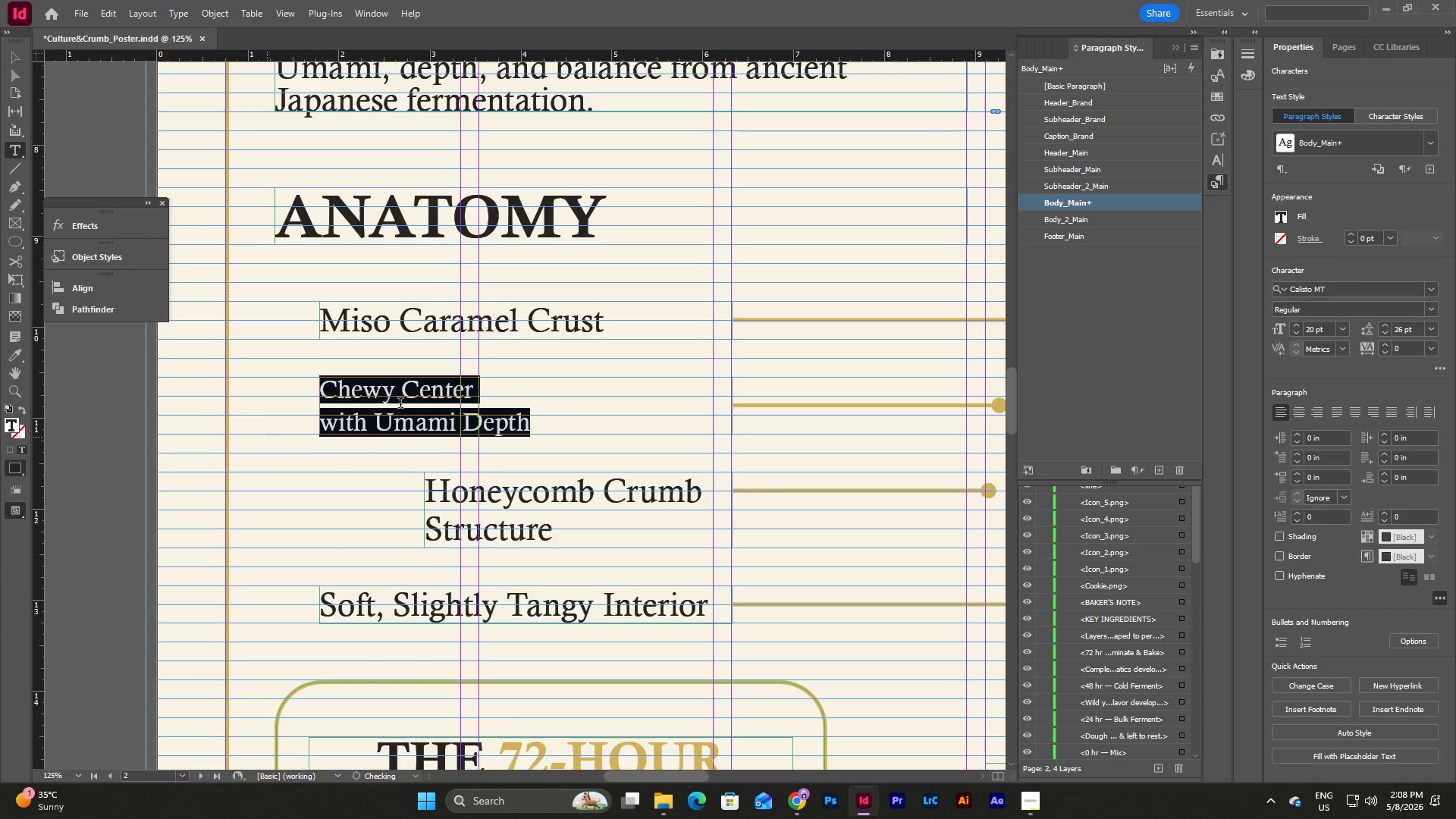 
left_click([559, 384])
 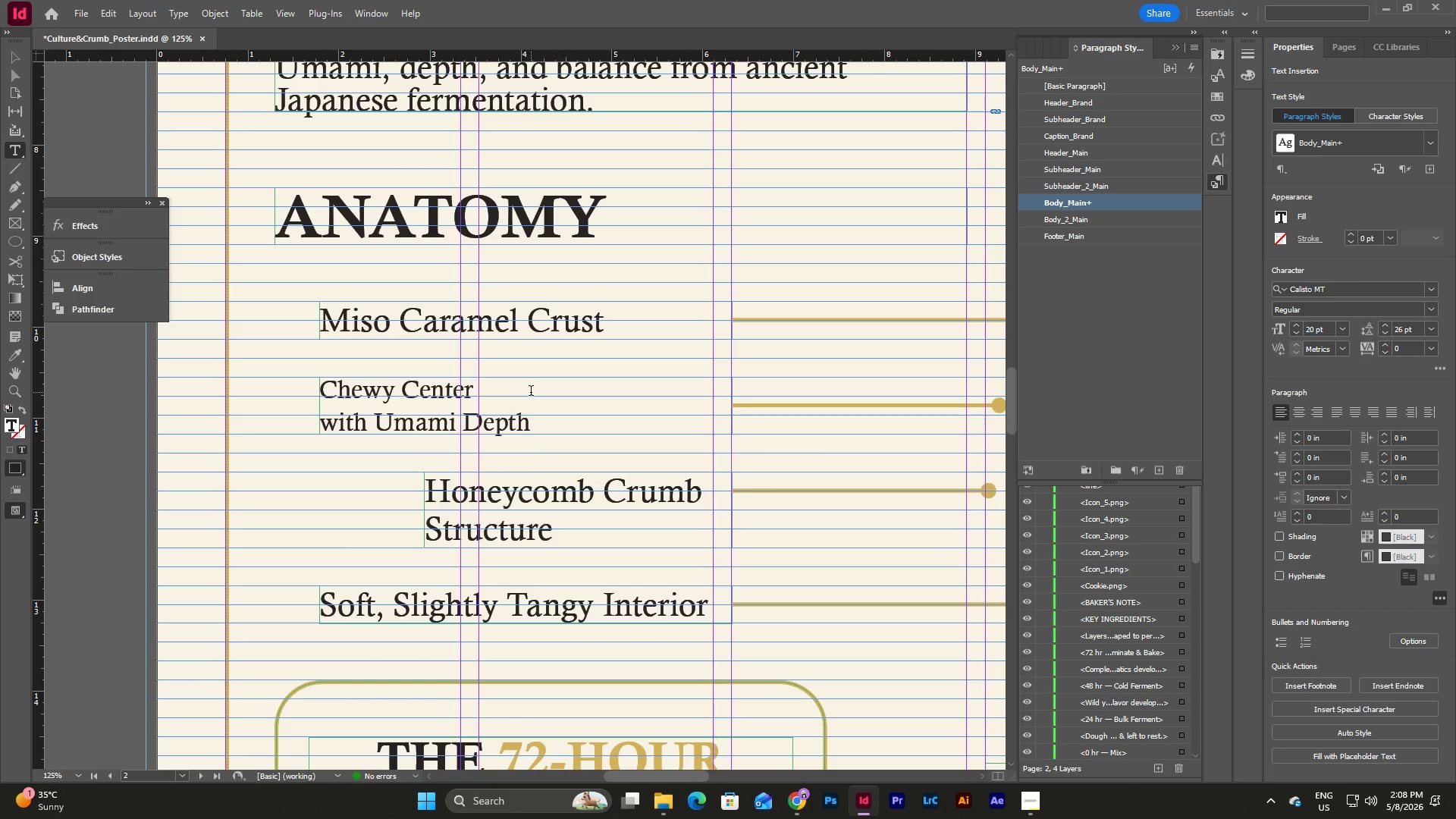 
left_click_drag(start_coordinate=[531, 392], to_coordinate=[269, 378])
 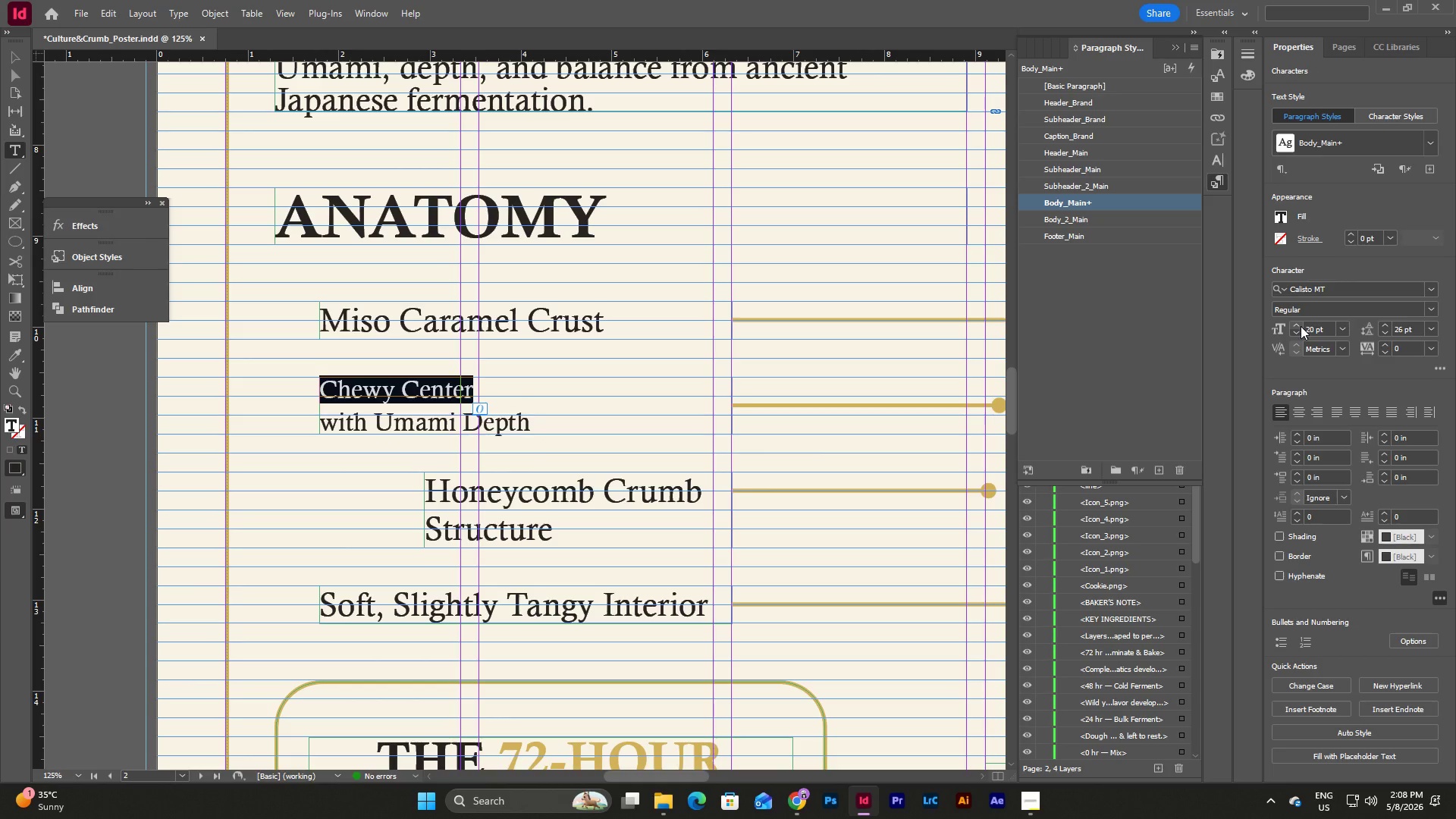 
left_click([1068, 205])
 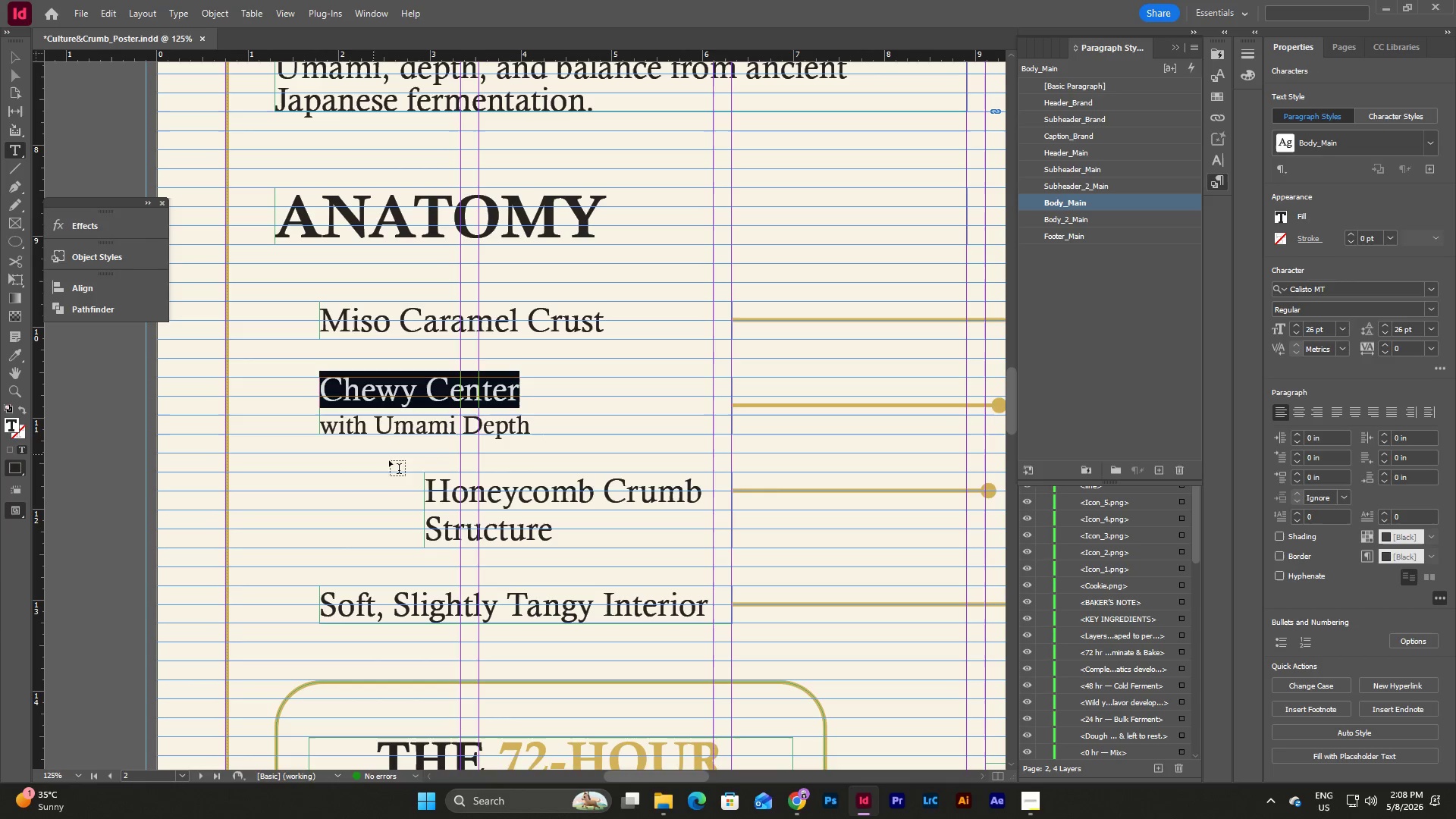 
left_click([525, 425])
 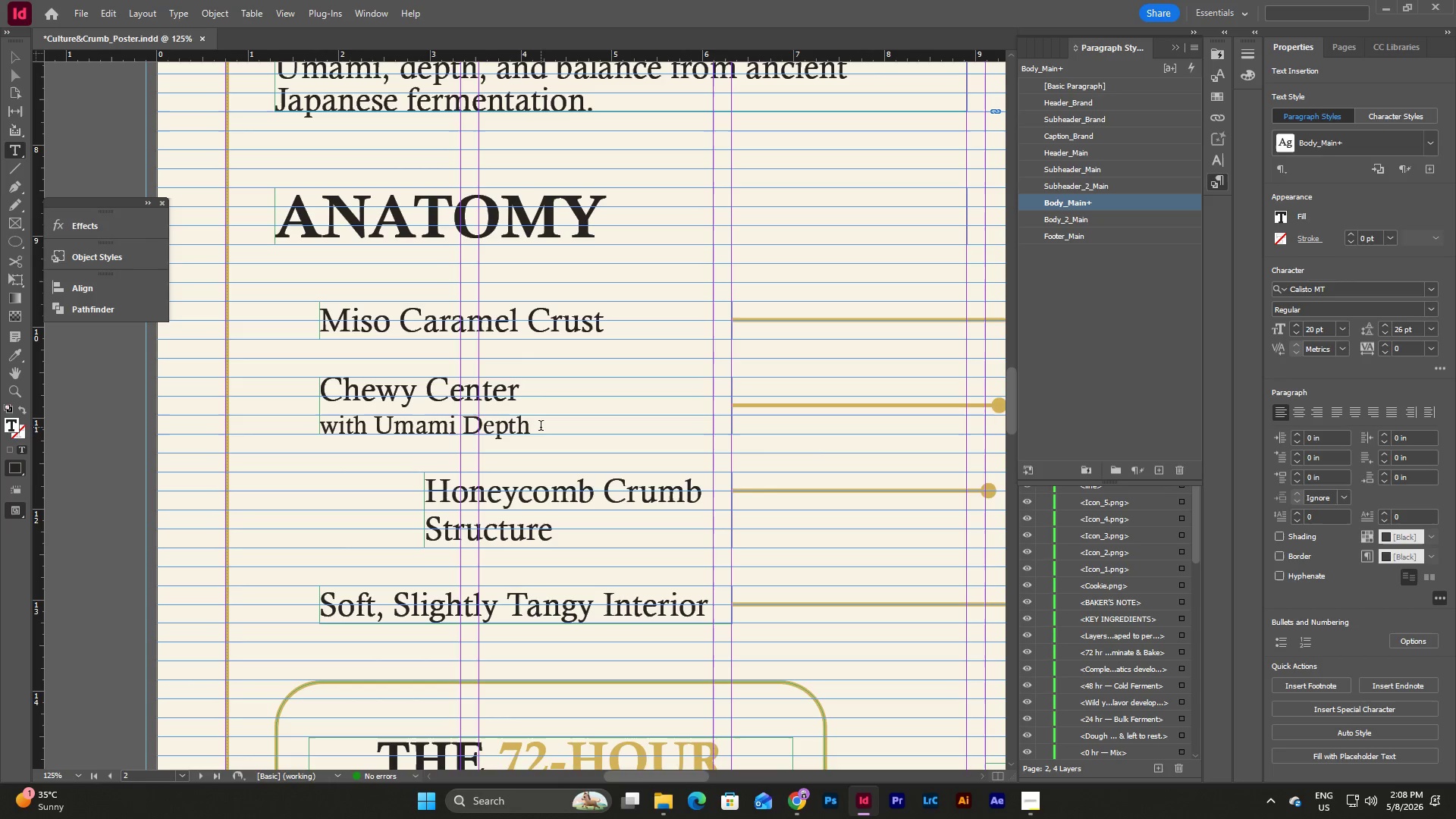 
key(Escape)
 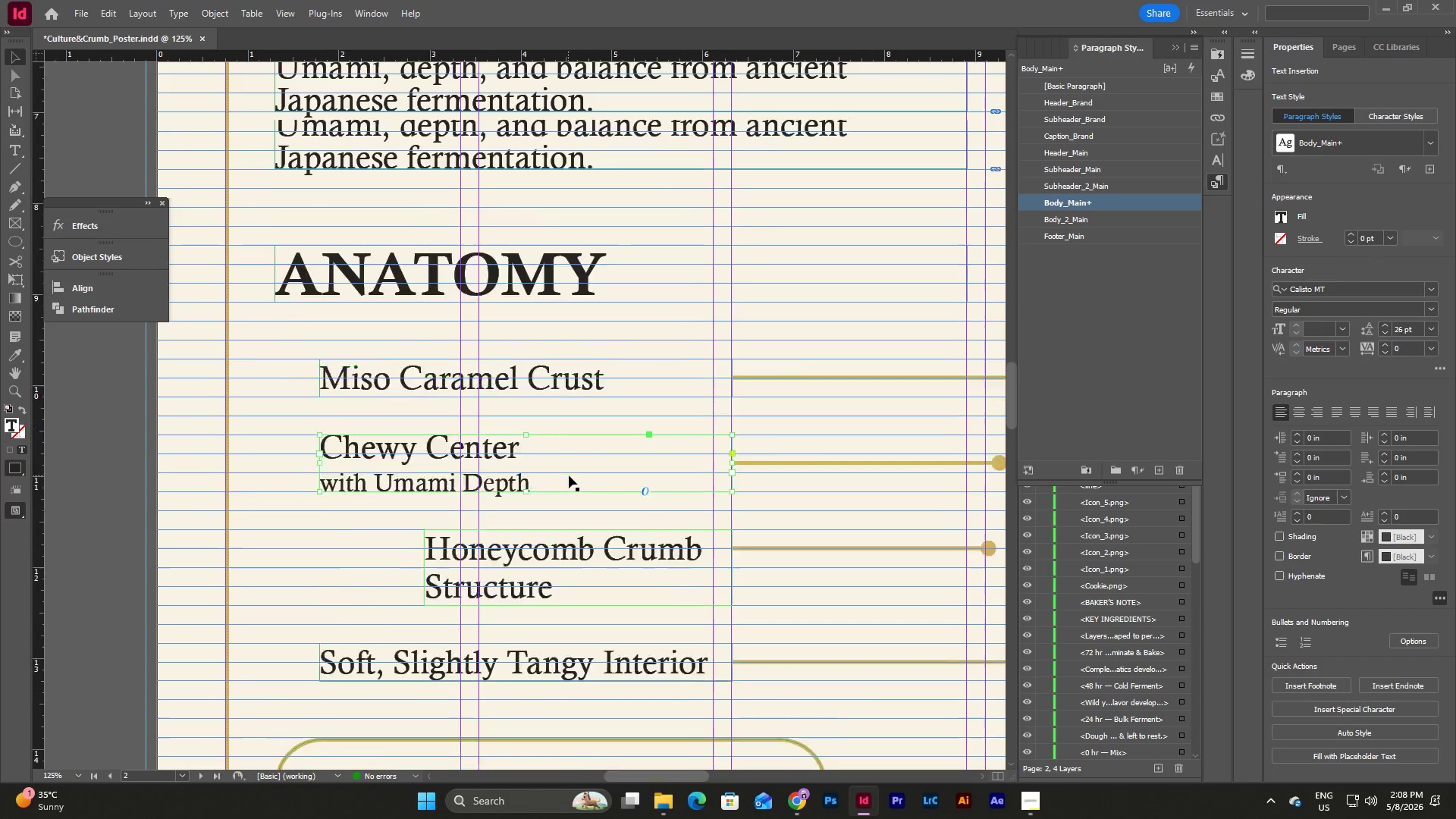 
scroll: coordinate [569, 475], scroll_direction: up, amount: 41.0
 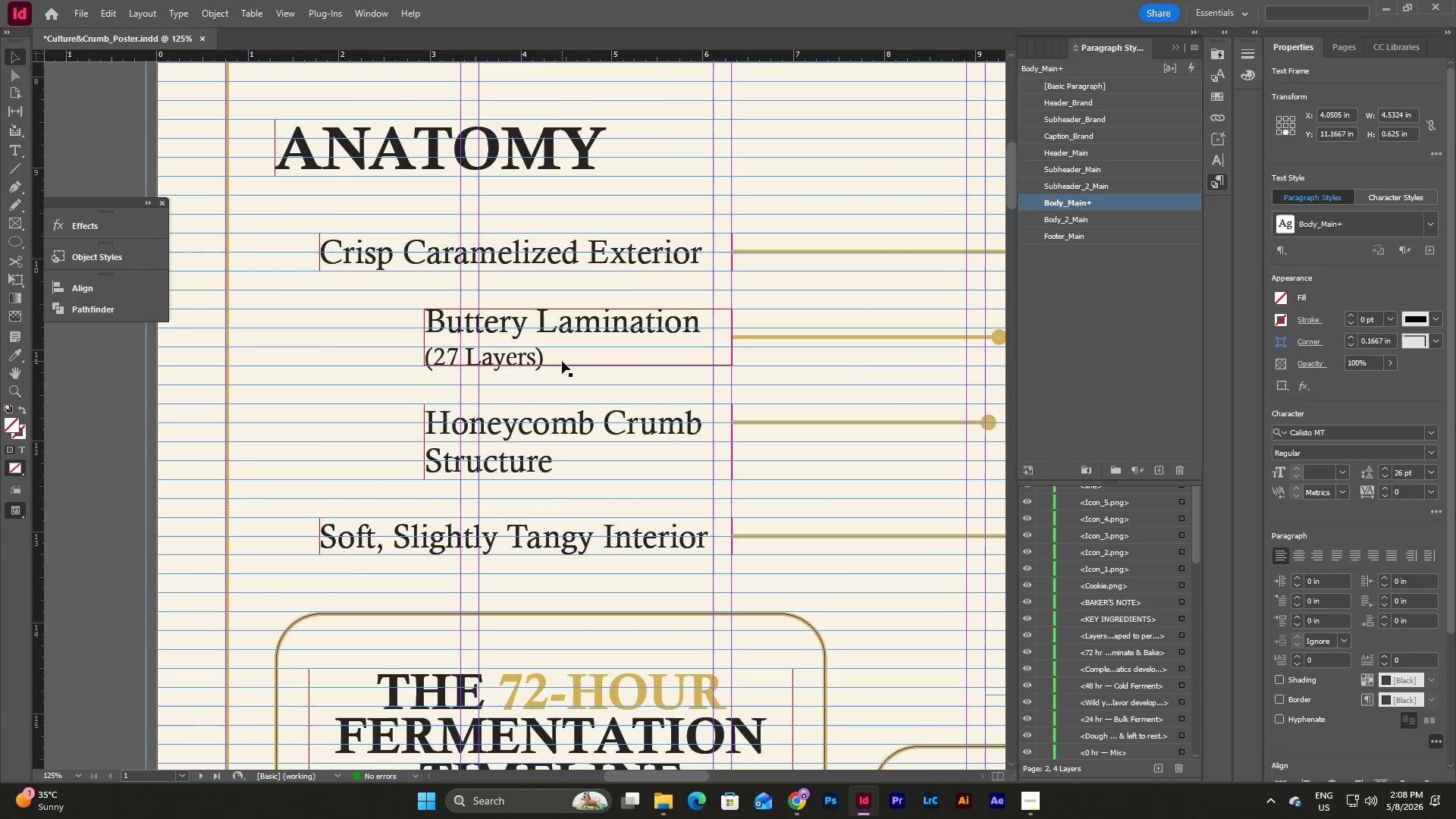 
double_click([562, 361])
 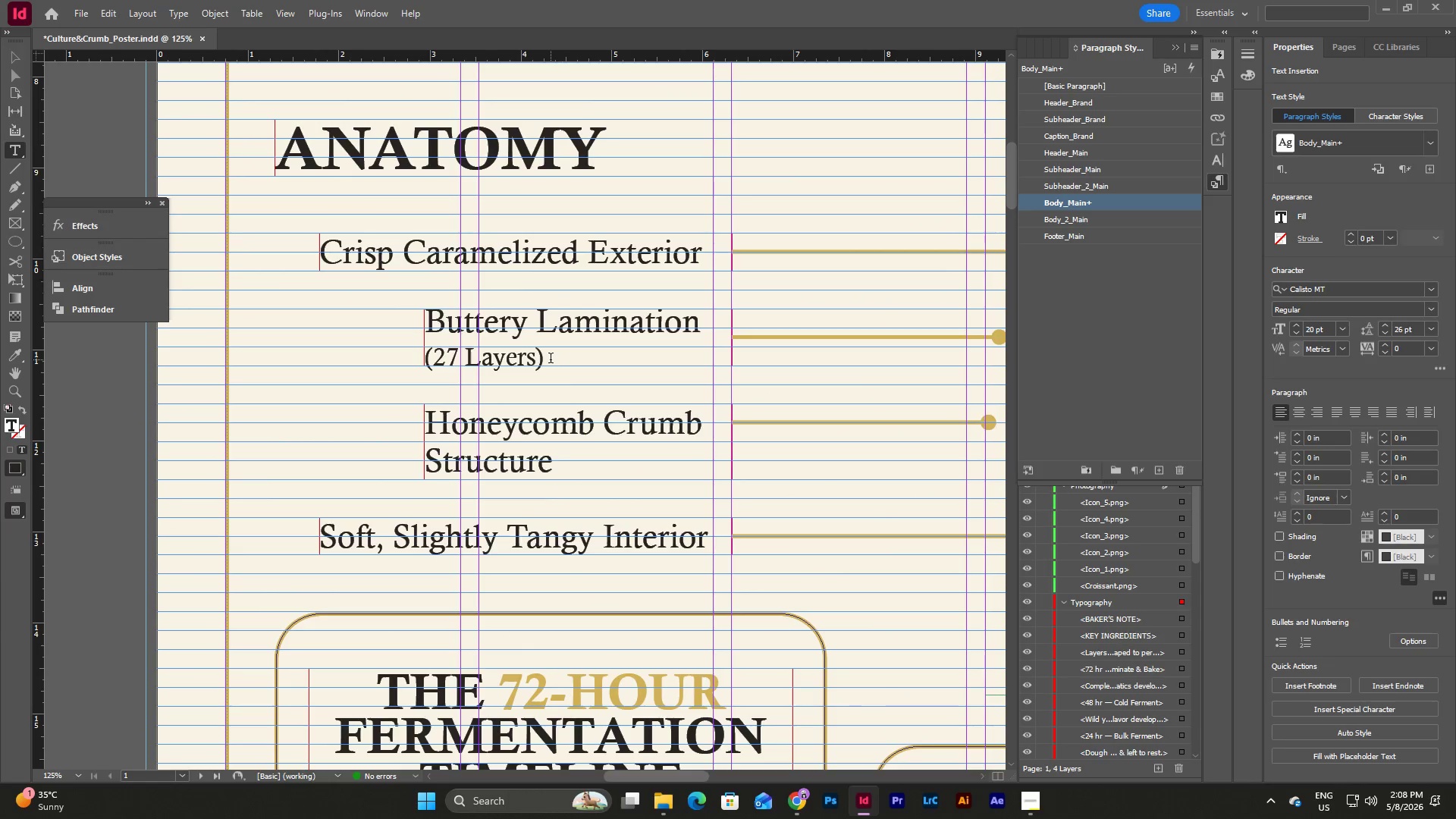 
left_click_drag(start_coordinate=[551, 359], to_coordinate=[394, 355])
 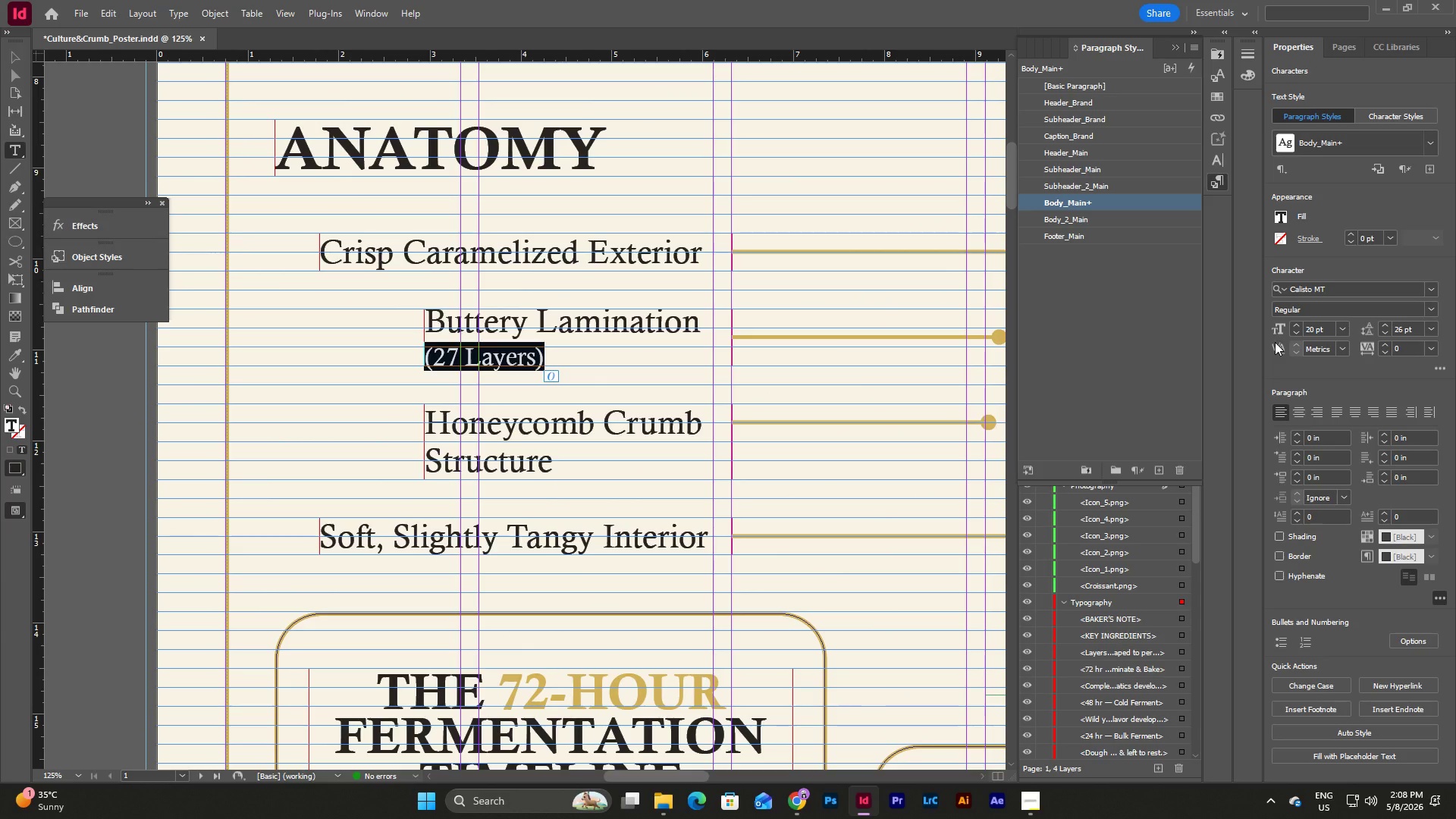 
wait(5.52)
 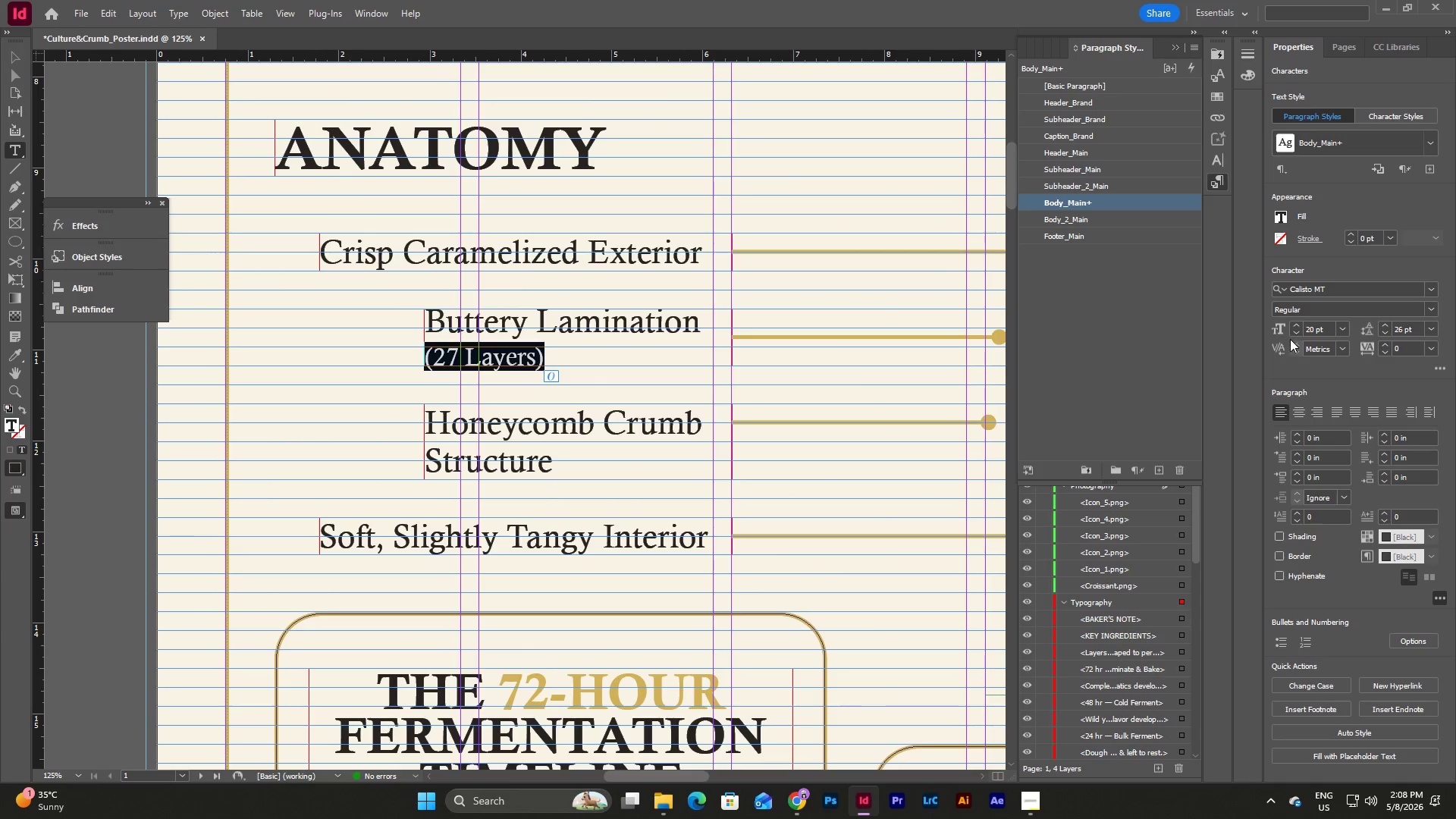 
left_click([1431, 306])
 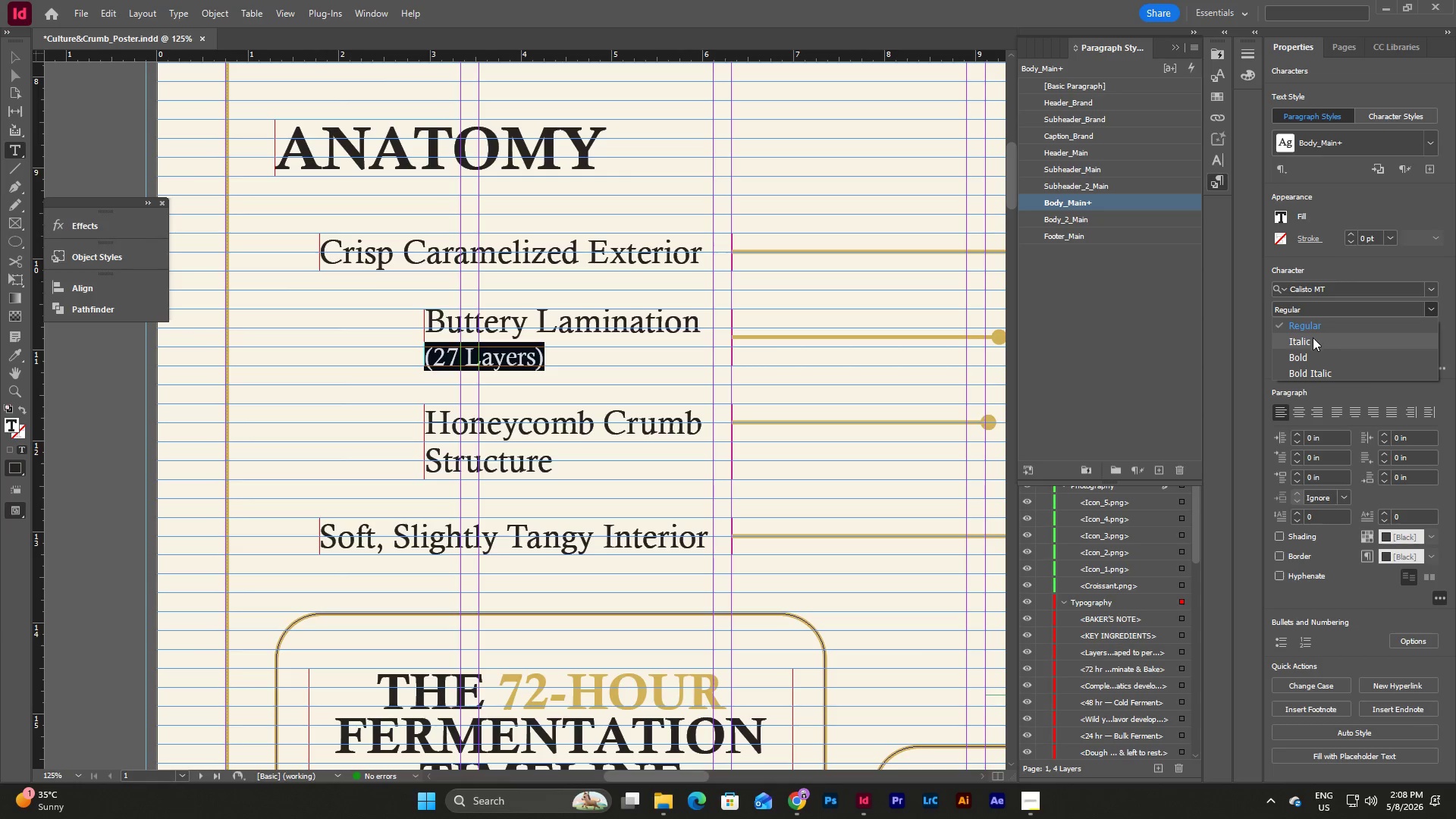 
left_click([1313, 337])
 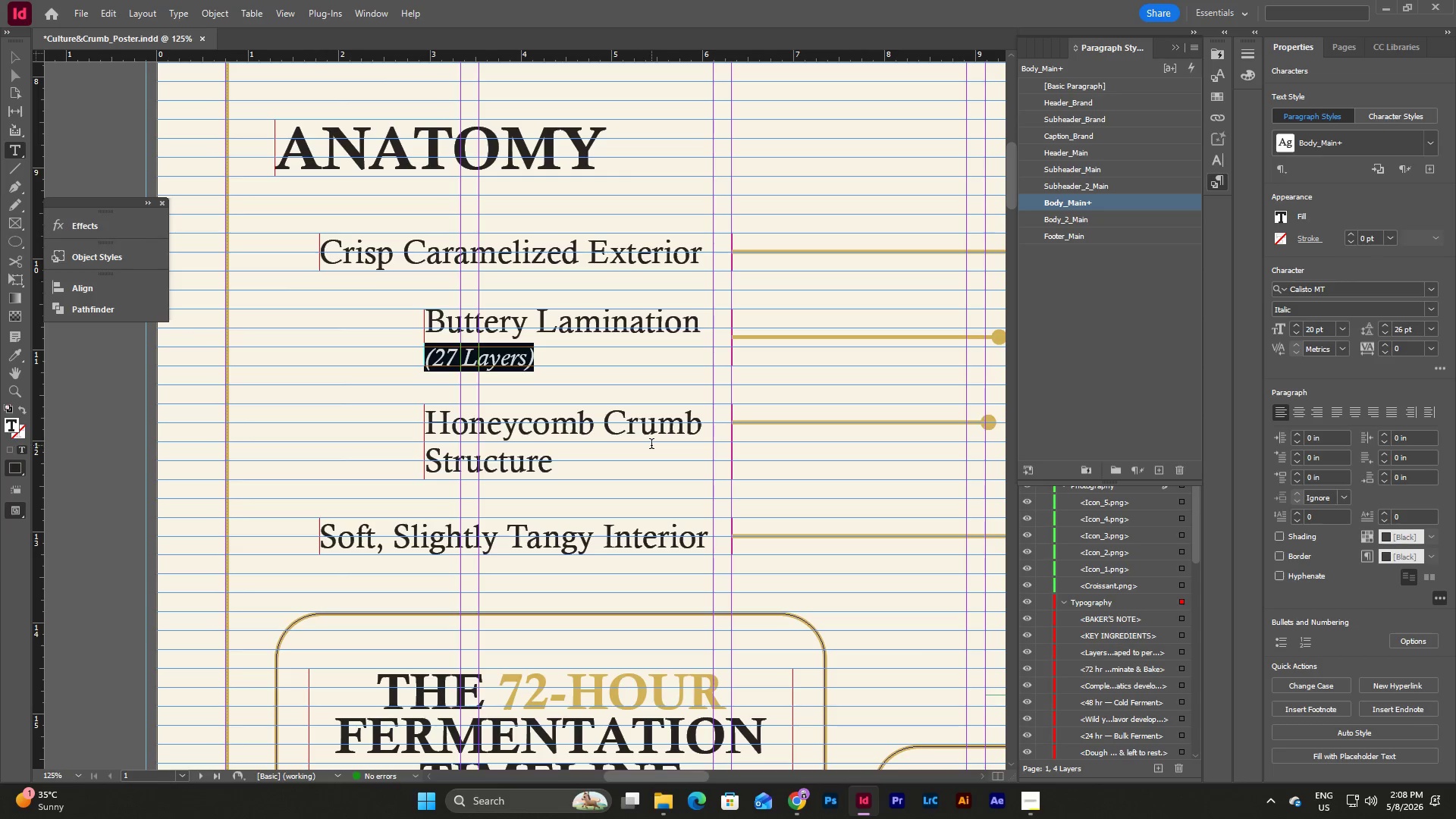 
scroll: coordinate [651, 445], scroll_direction: down, amount: 40.0
 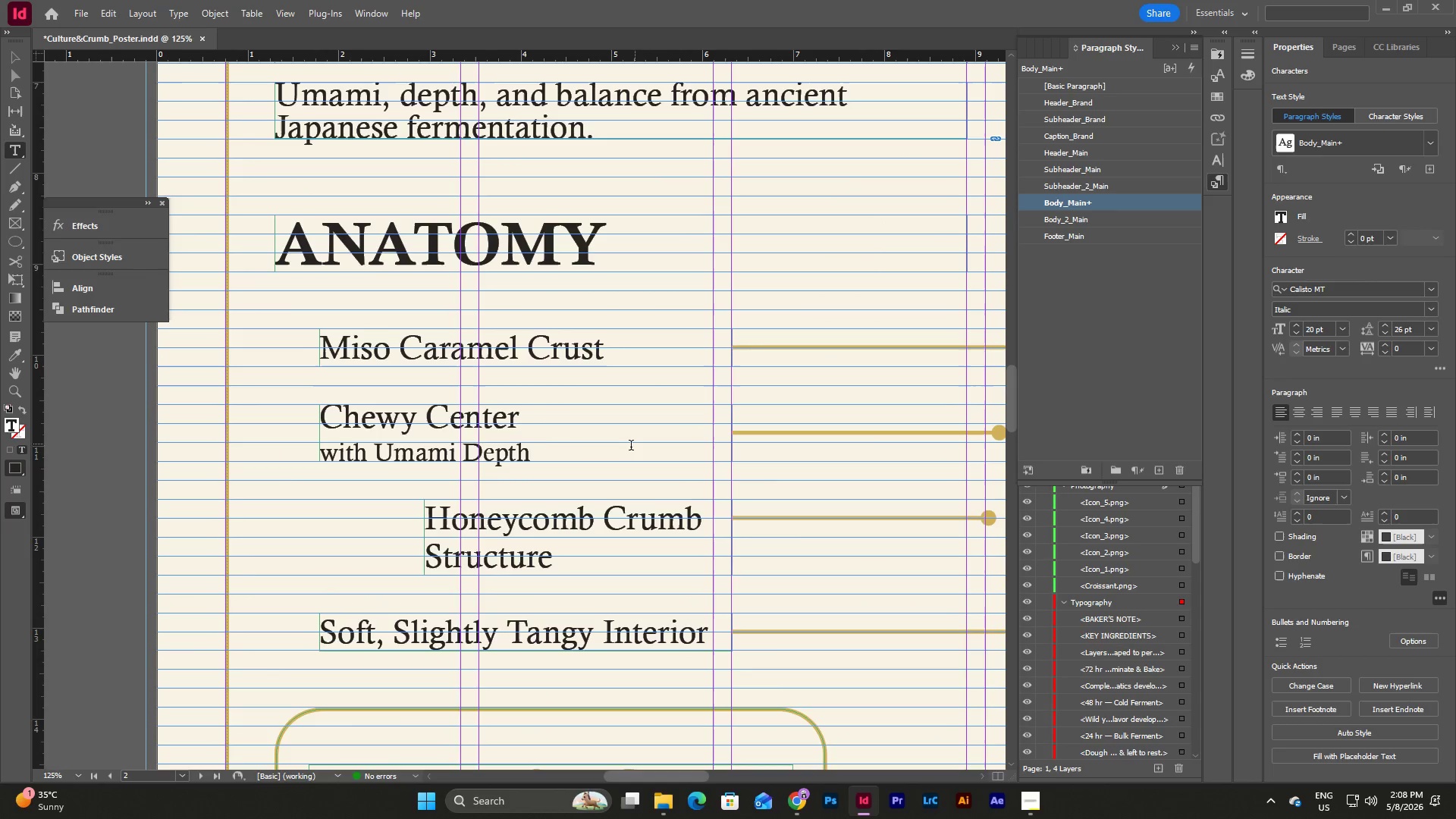 
left_click_drag(start_coordinate=[557, 455], to_coordinate=[282, 450])
 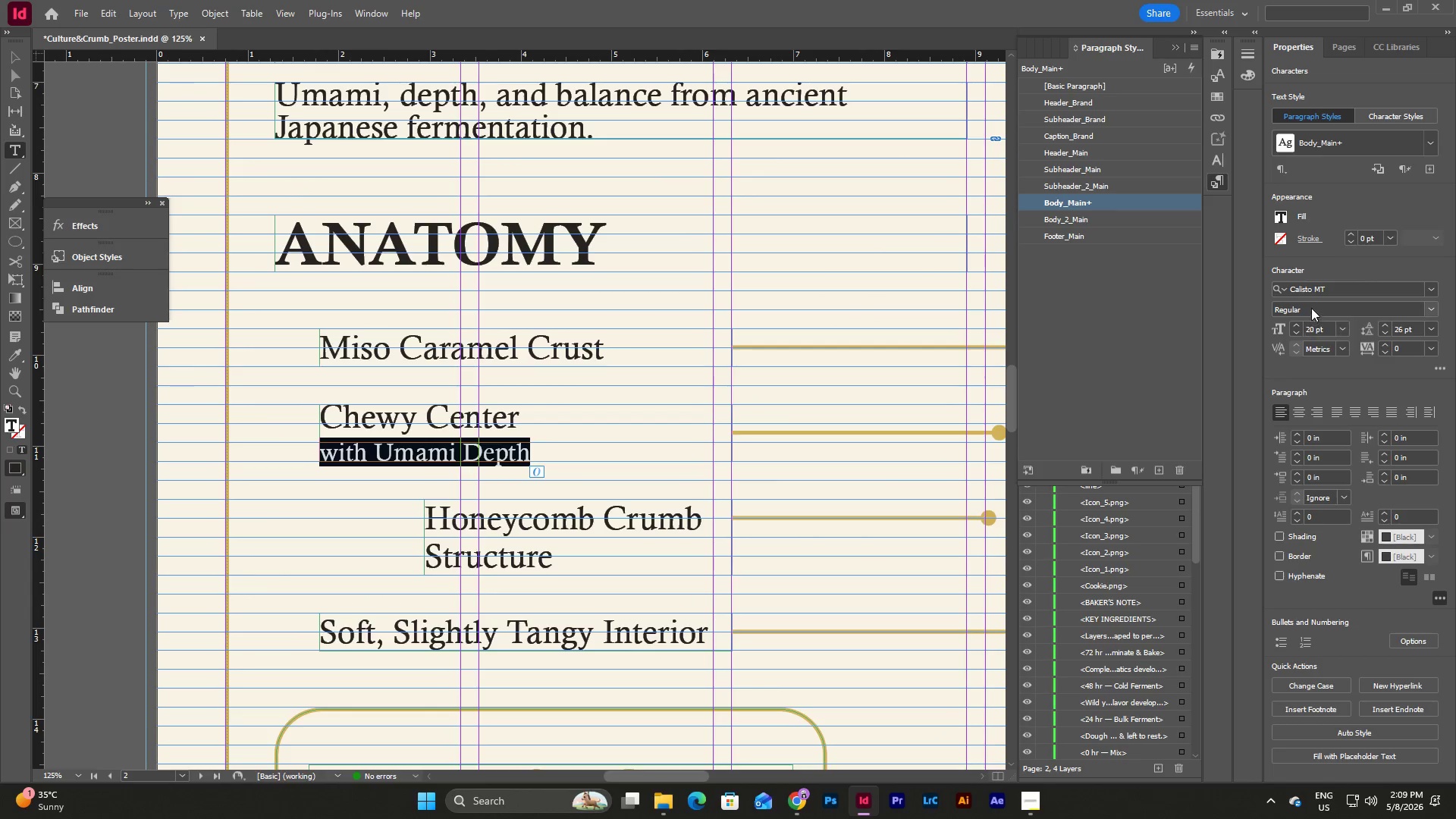 
double_click([1367, 307])
 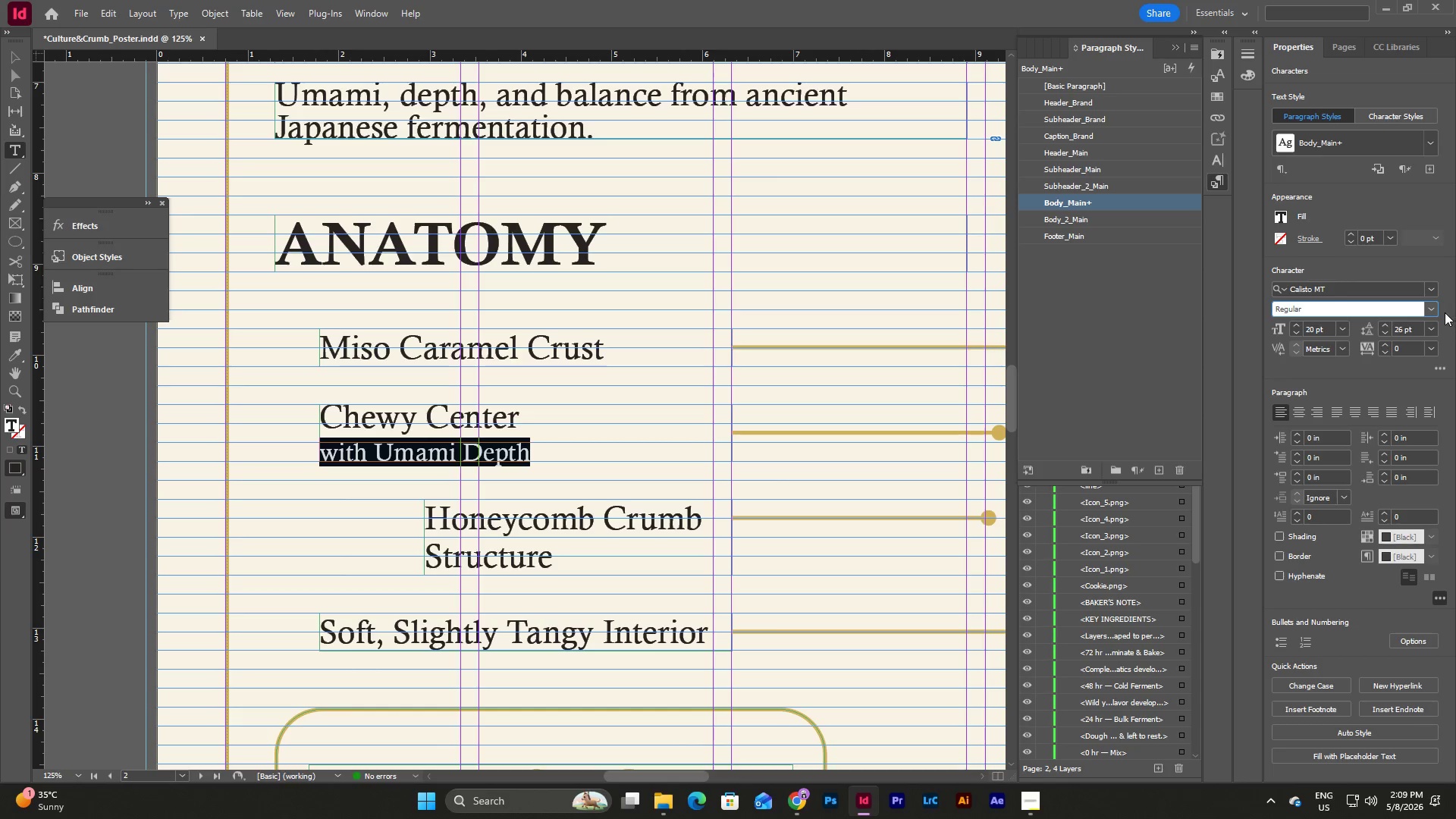 
left_click([1439, 306])
 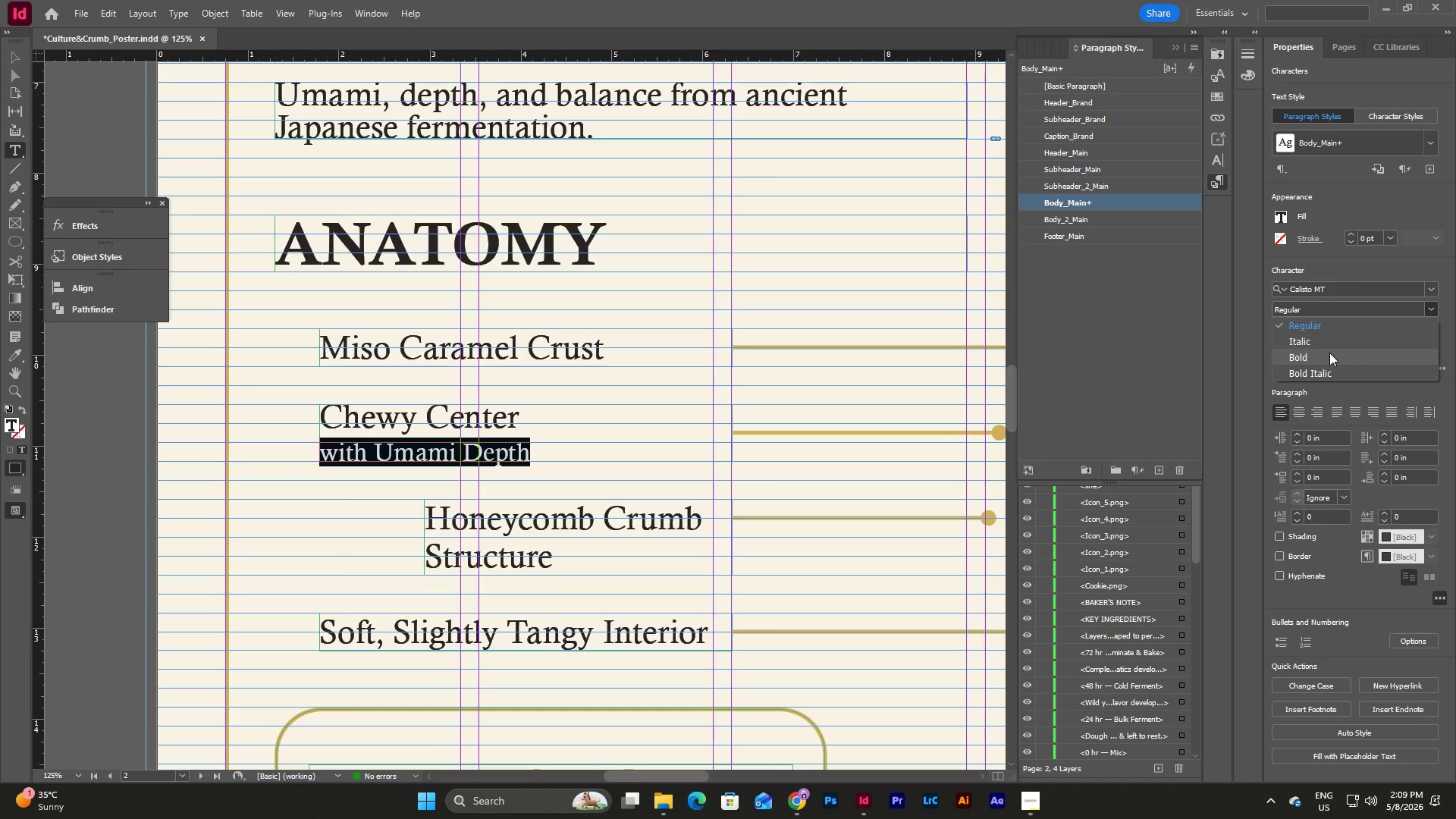 
left_click([1327, 345])
 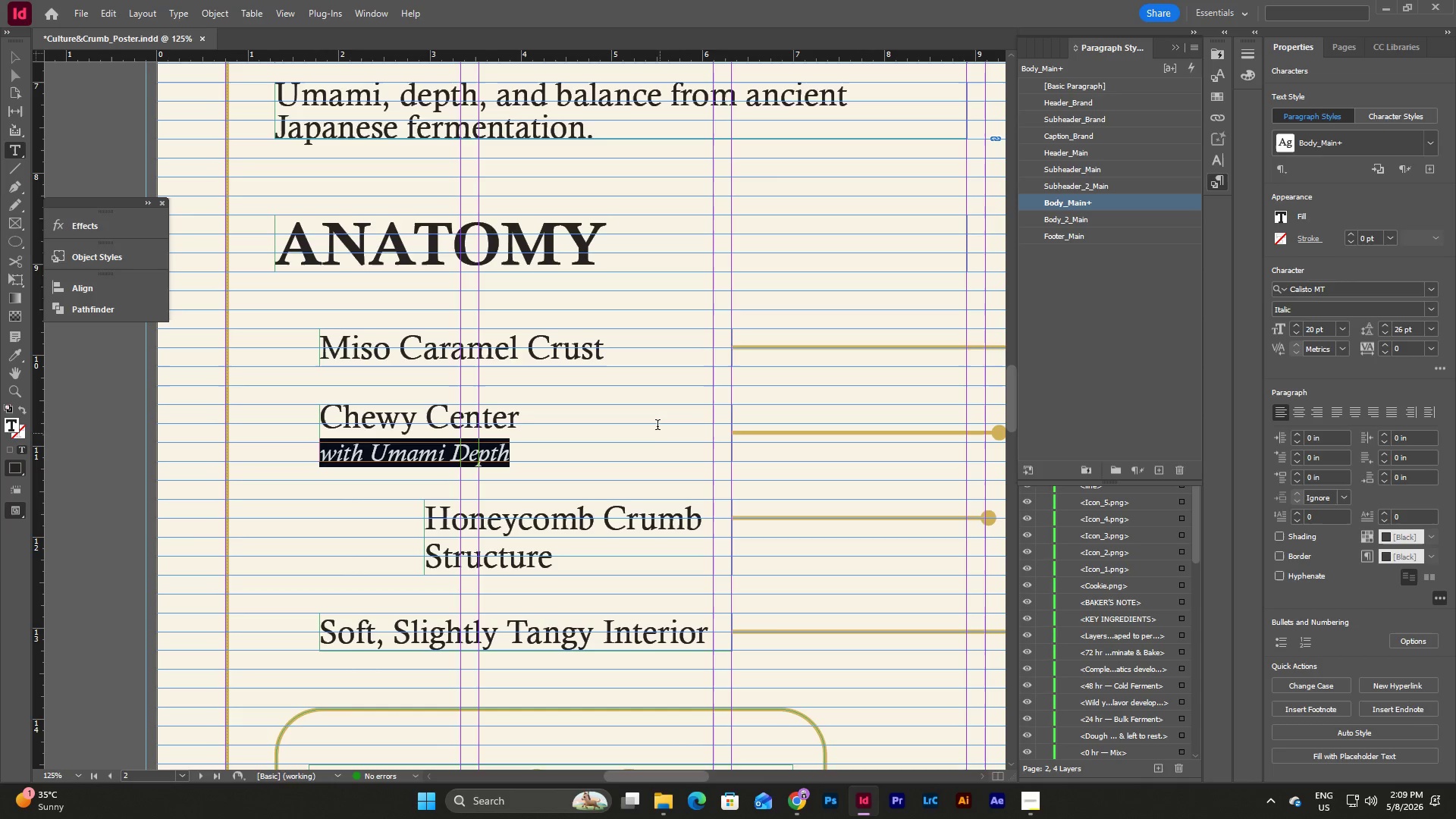 
key(Escape)
 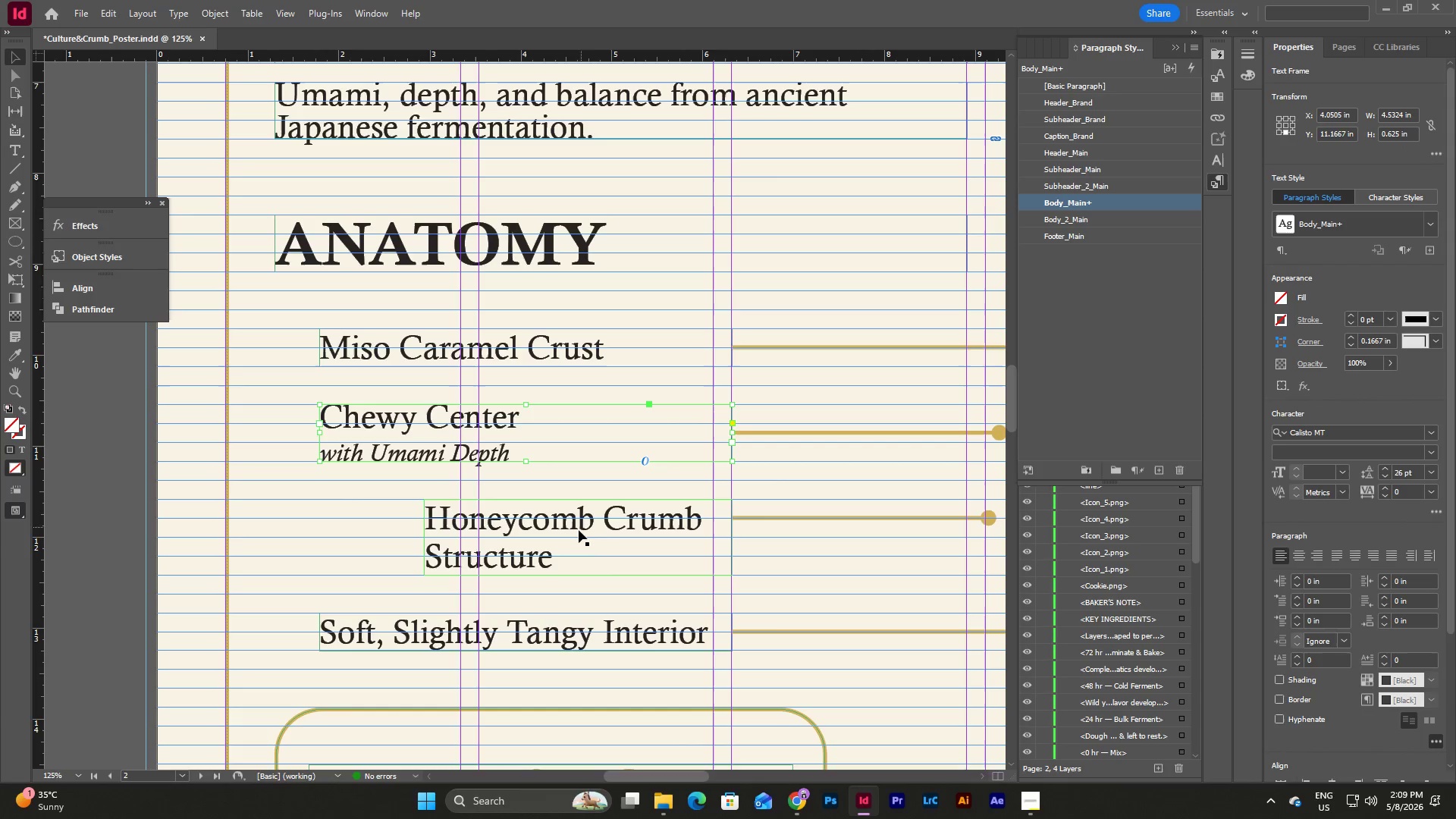 
left_click([573, 548])
 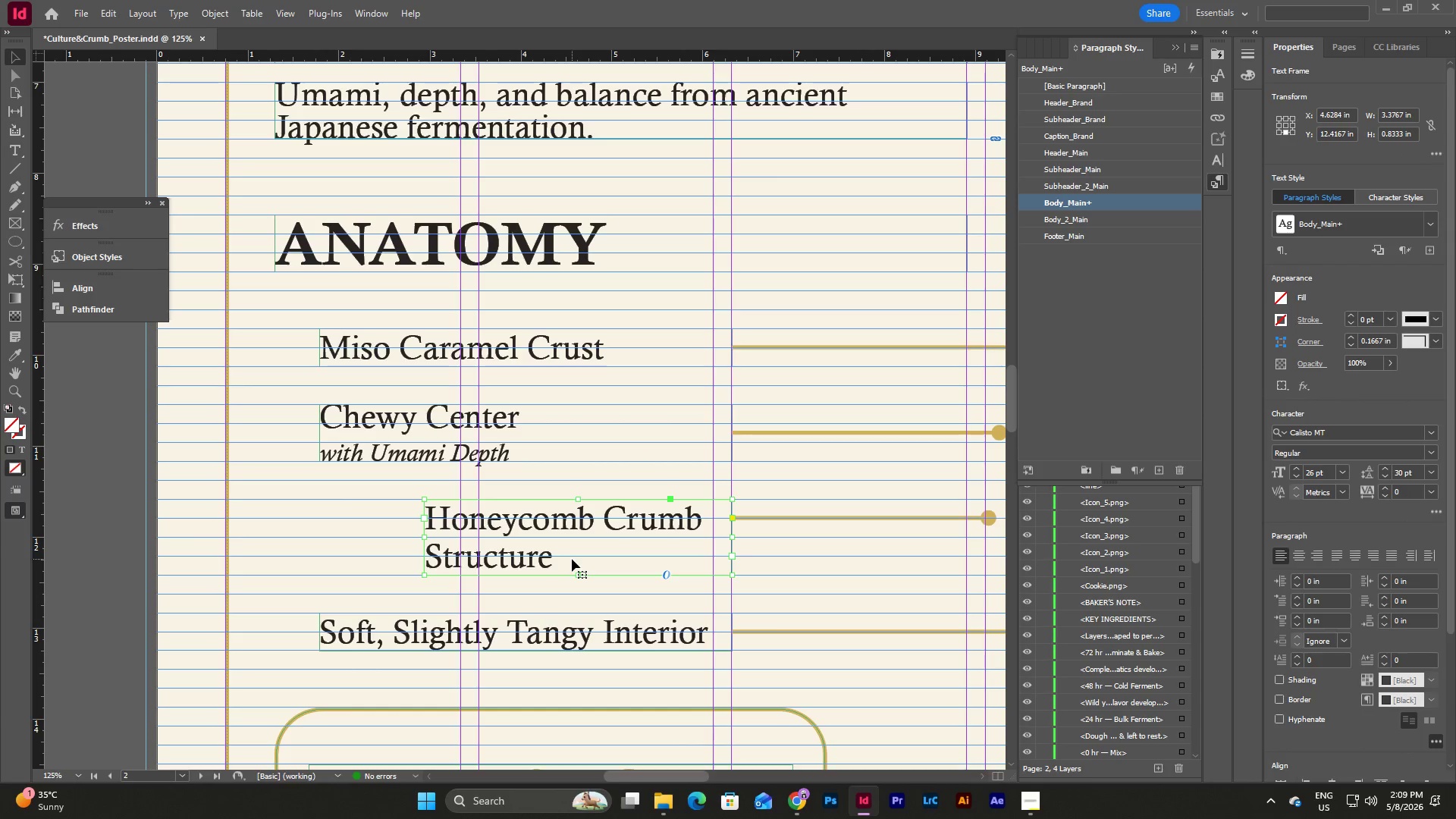 
left_click([572, 559])
 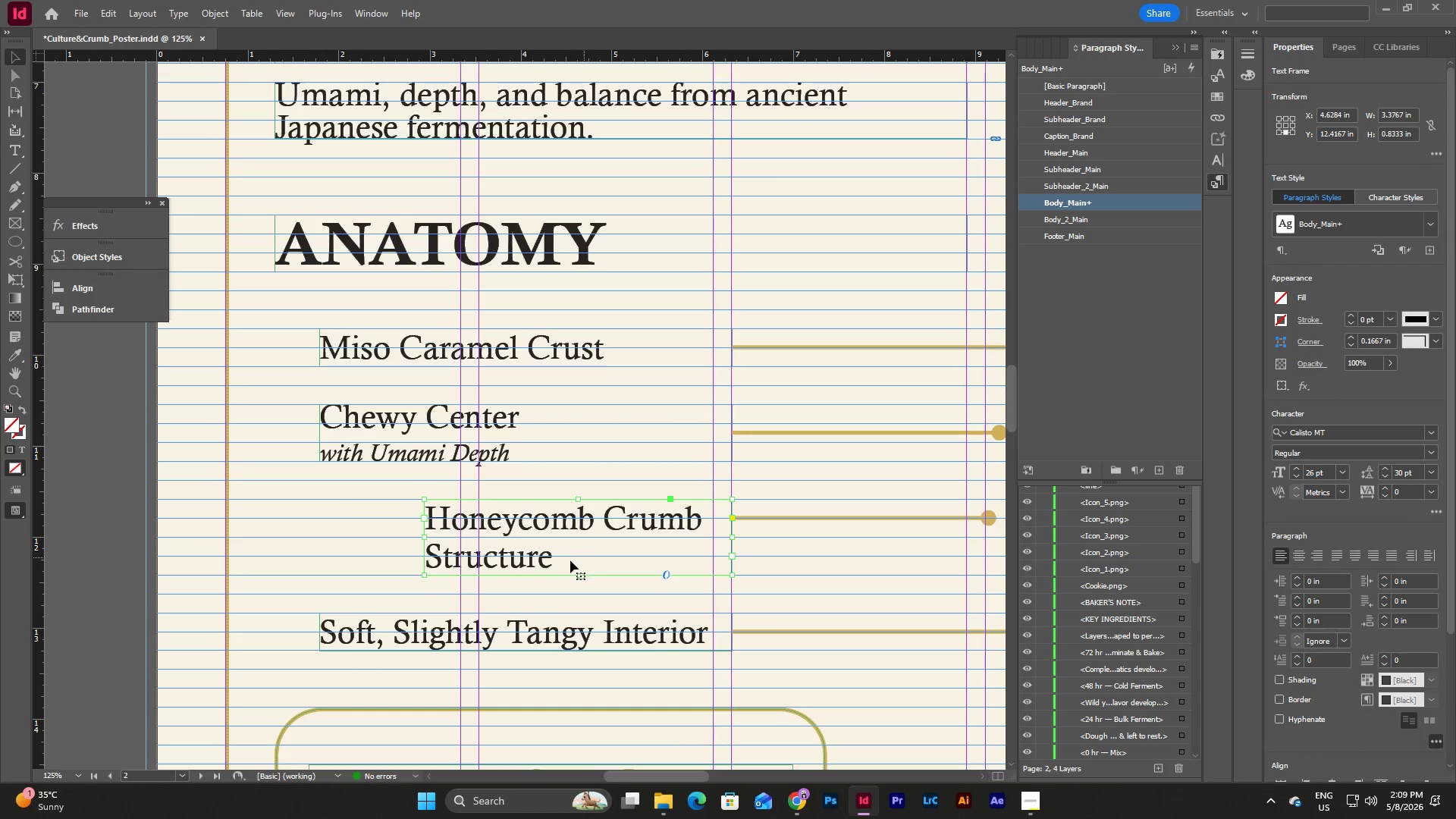 
left_click_drag(start_coordinate=[425, 538], to_coordinate=[321, 541])
 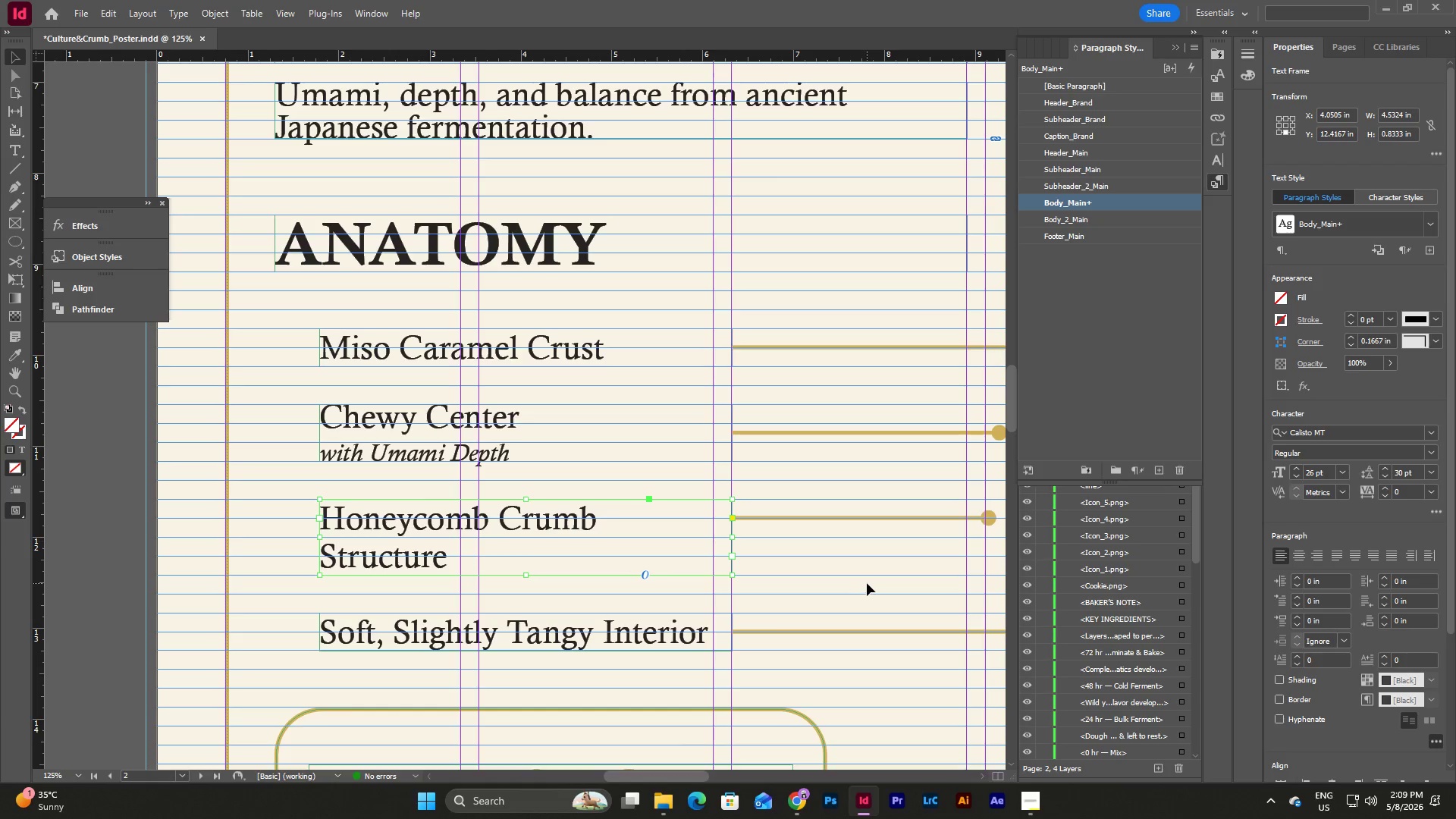 
scroll: coordinate [867, 579], scroll_direction: up, amount: 43.0
 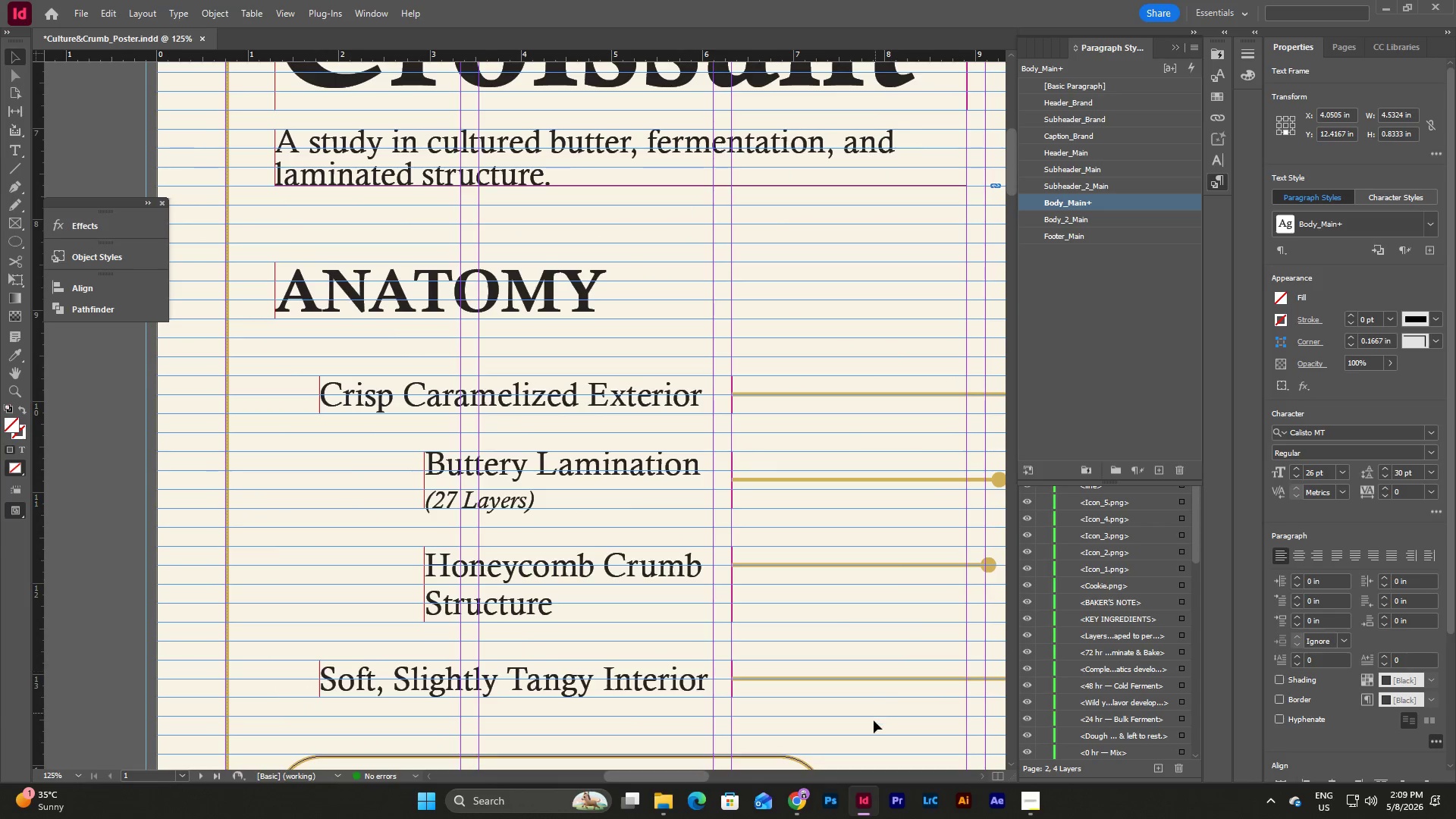 
left_click_drag(start_coordinate=[694, 773], to_coordinate=[714, 771])
 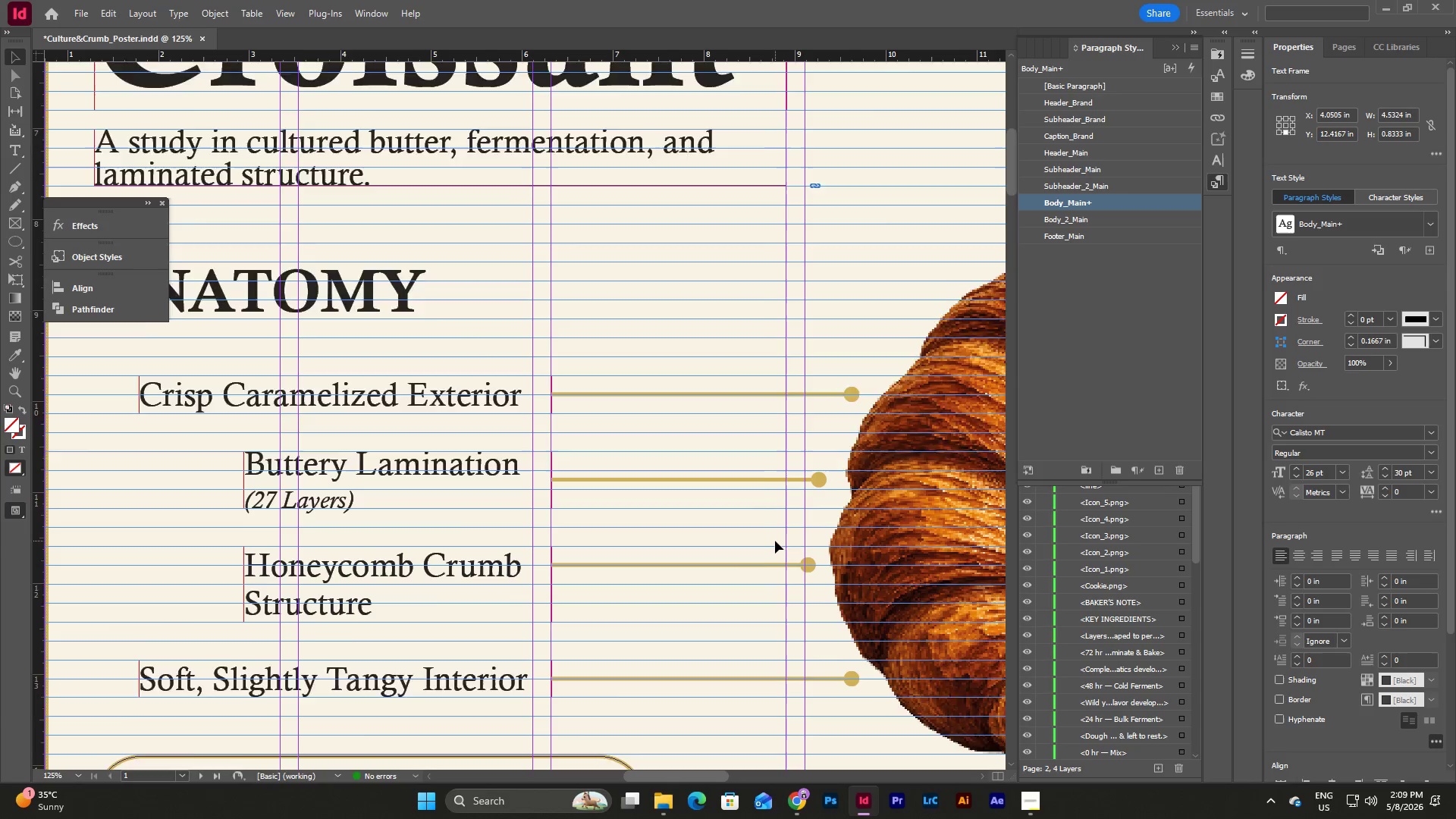 
scroll: coordinate [775, 541], scroll_direction: down, amount: 1.0
 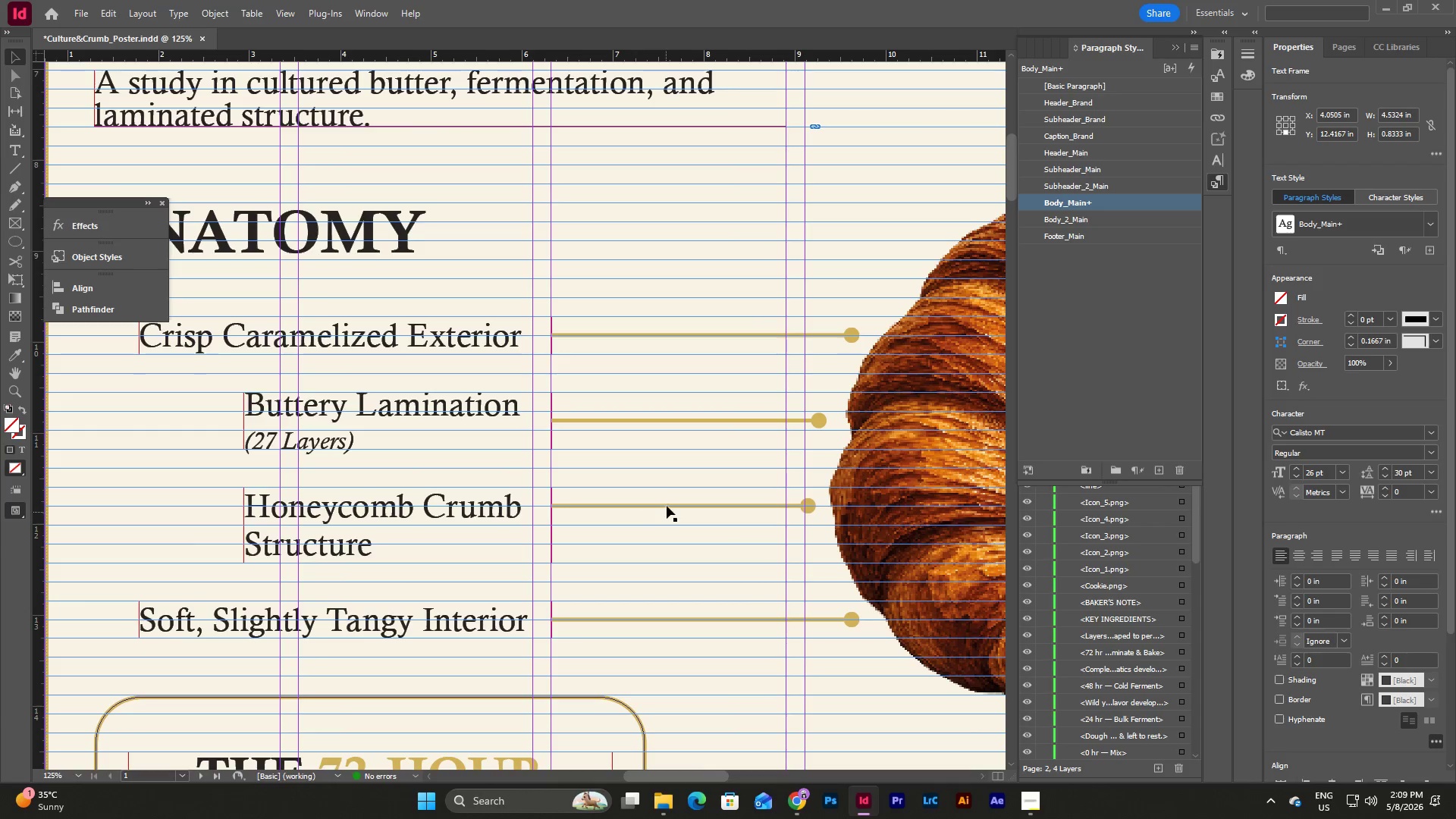 
left_click_drag(start_coordinate=[663, 489], to_coordinate=[699, 529])
 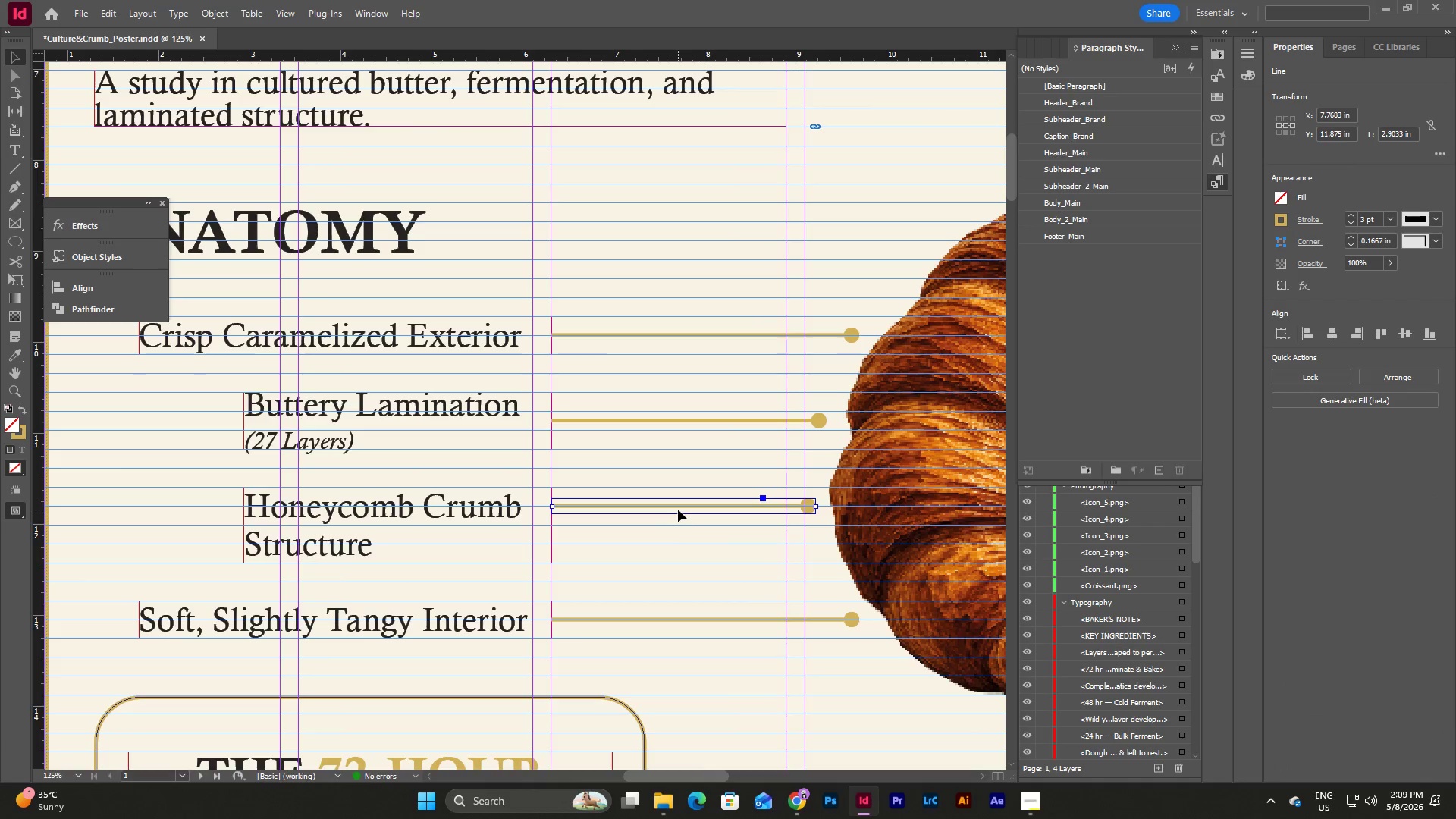 
left_click_drag(start_coordinate=[677, 509], to_coordinate=[678, 523])
 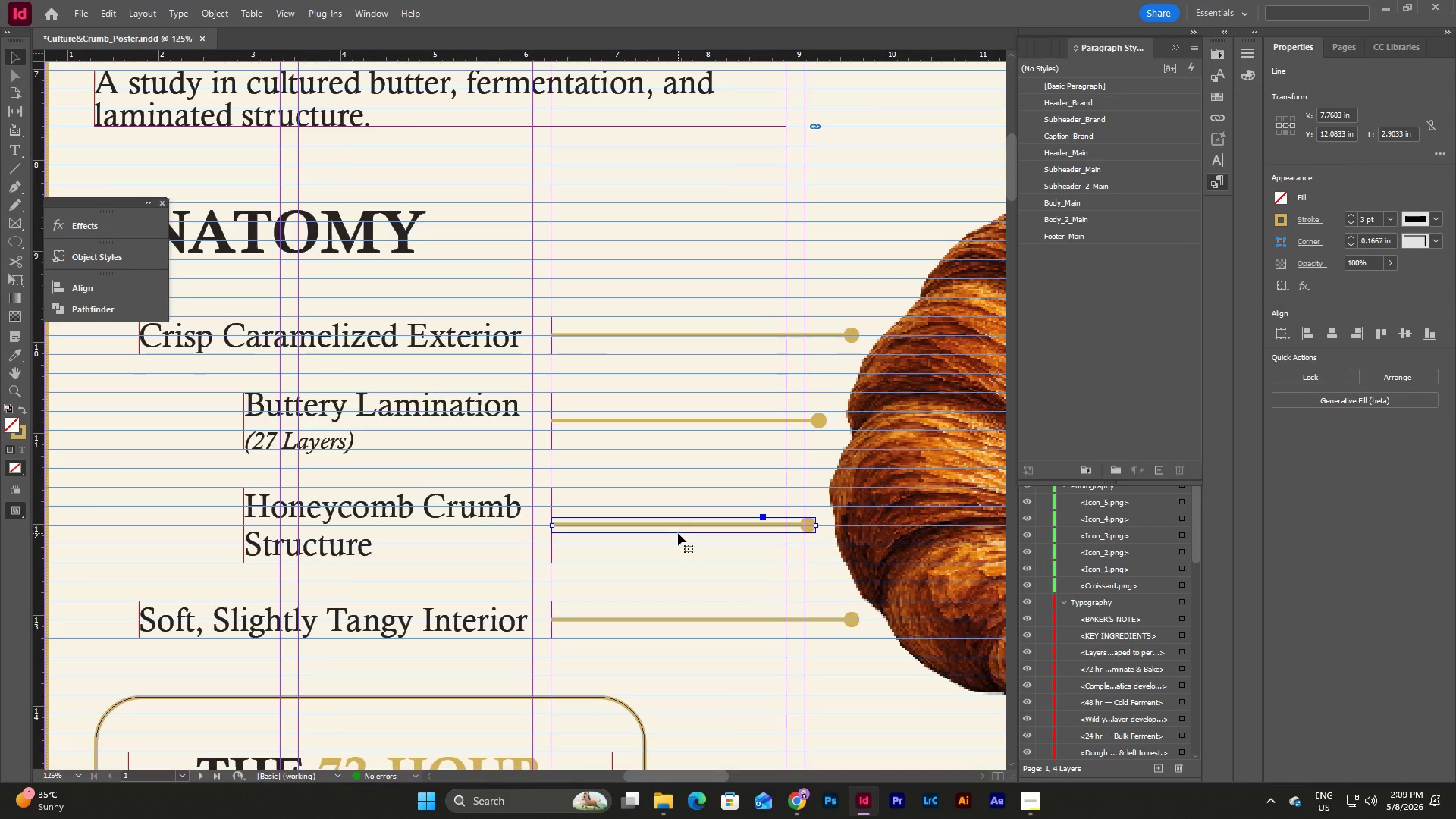 
left_click([678, 533])
 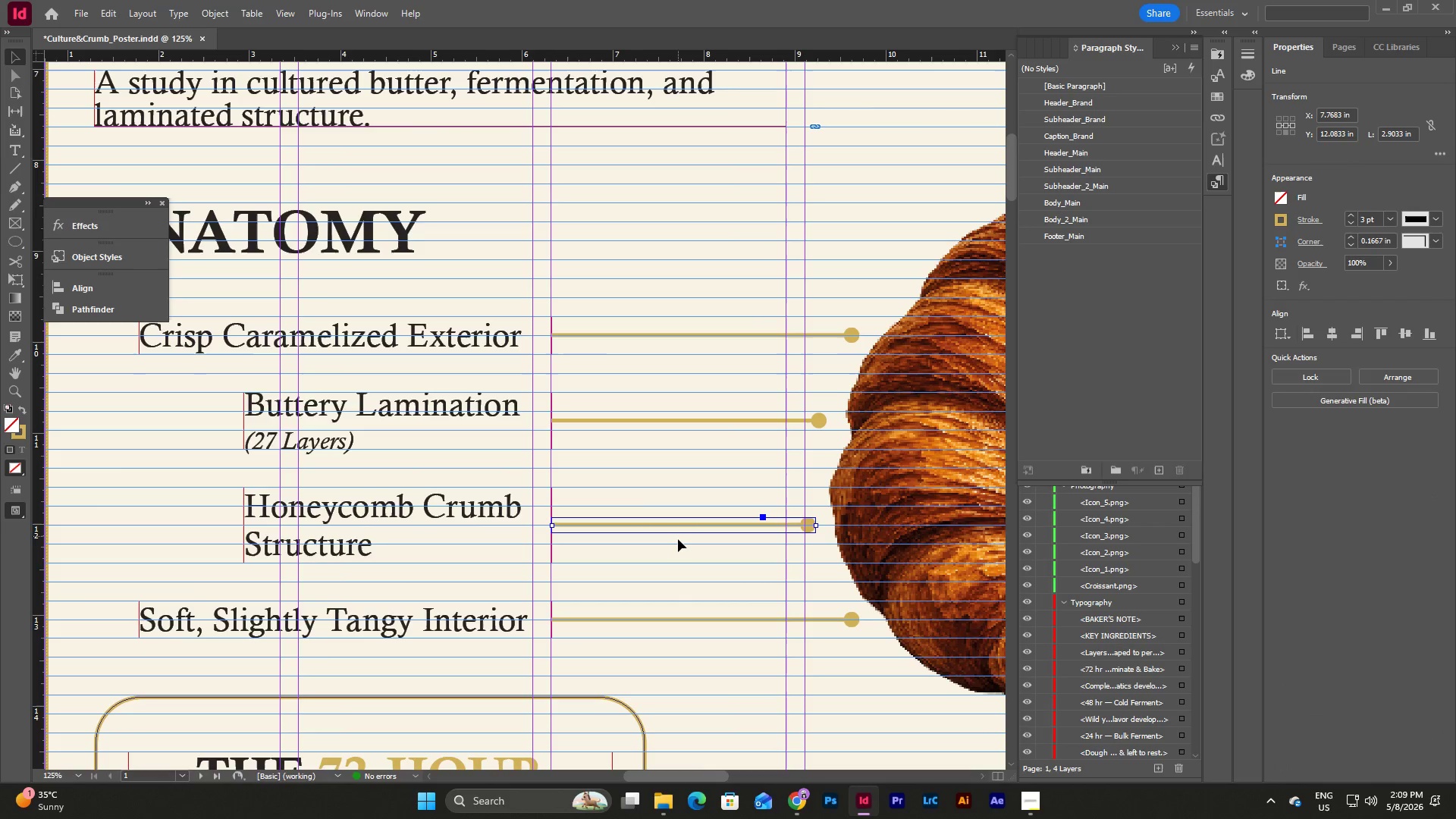 
left_click([678, 539])
 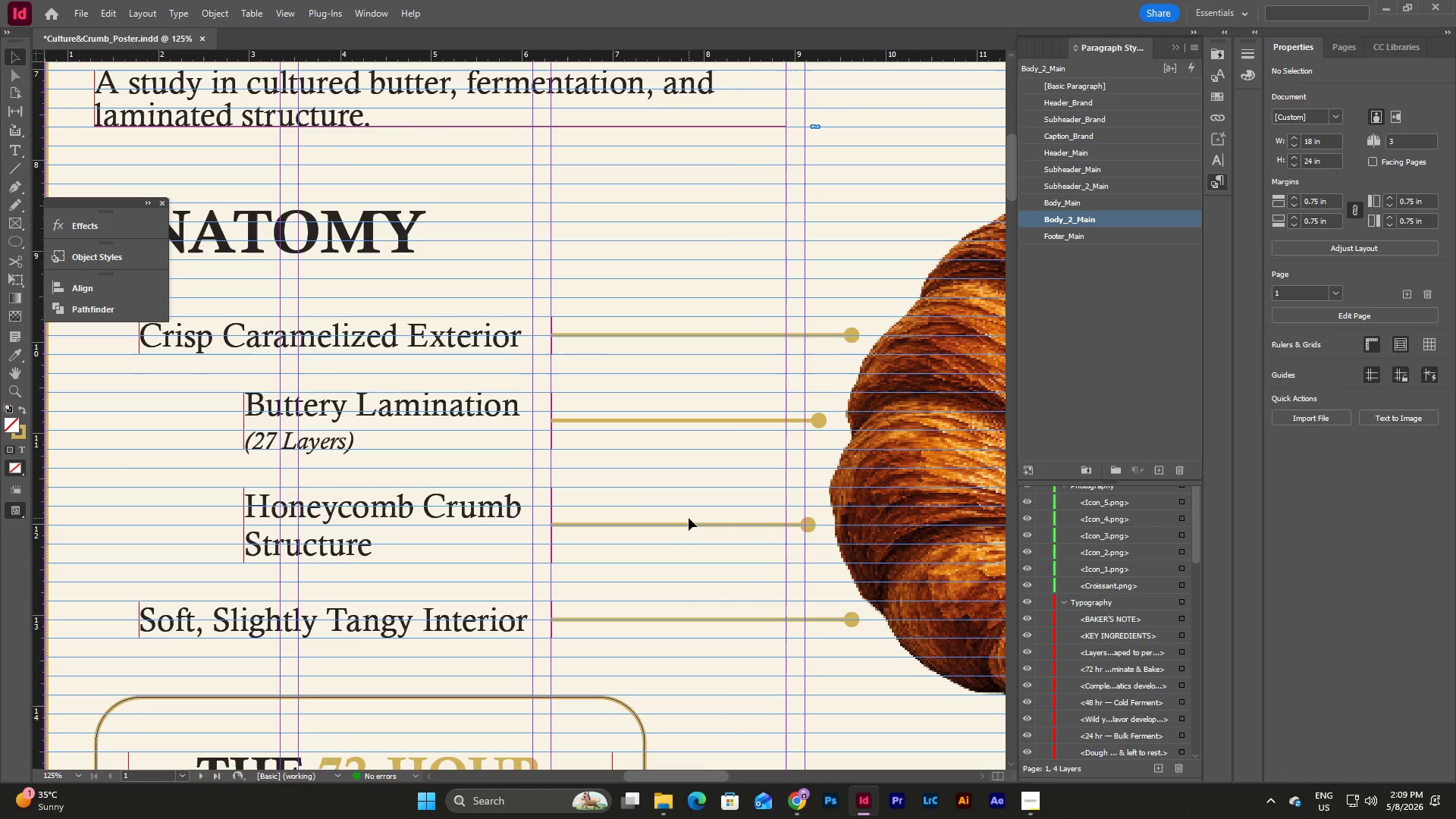 
scroll: coordinate [855, 562], scroll_direction: down, amount: 46.0
 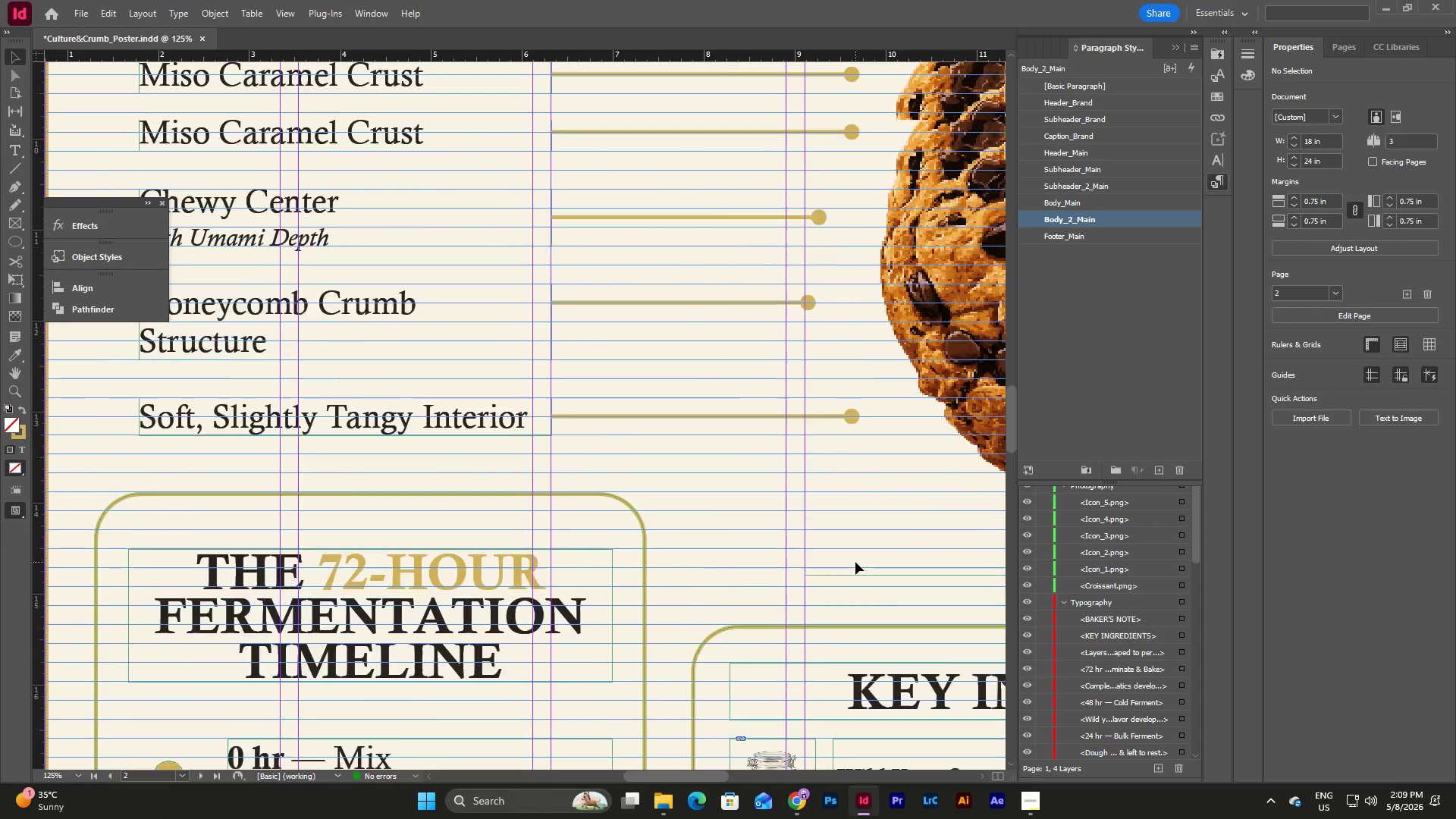 
scroll: coordinate [855, 562], scroll_direction: up, amount: 4.0
 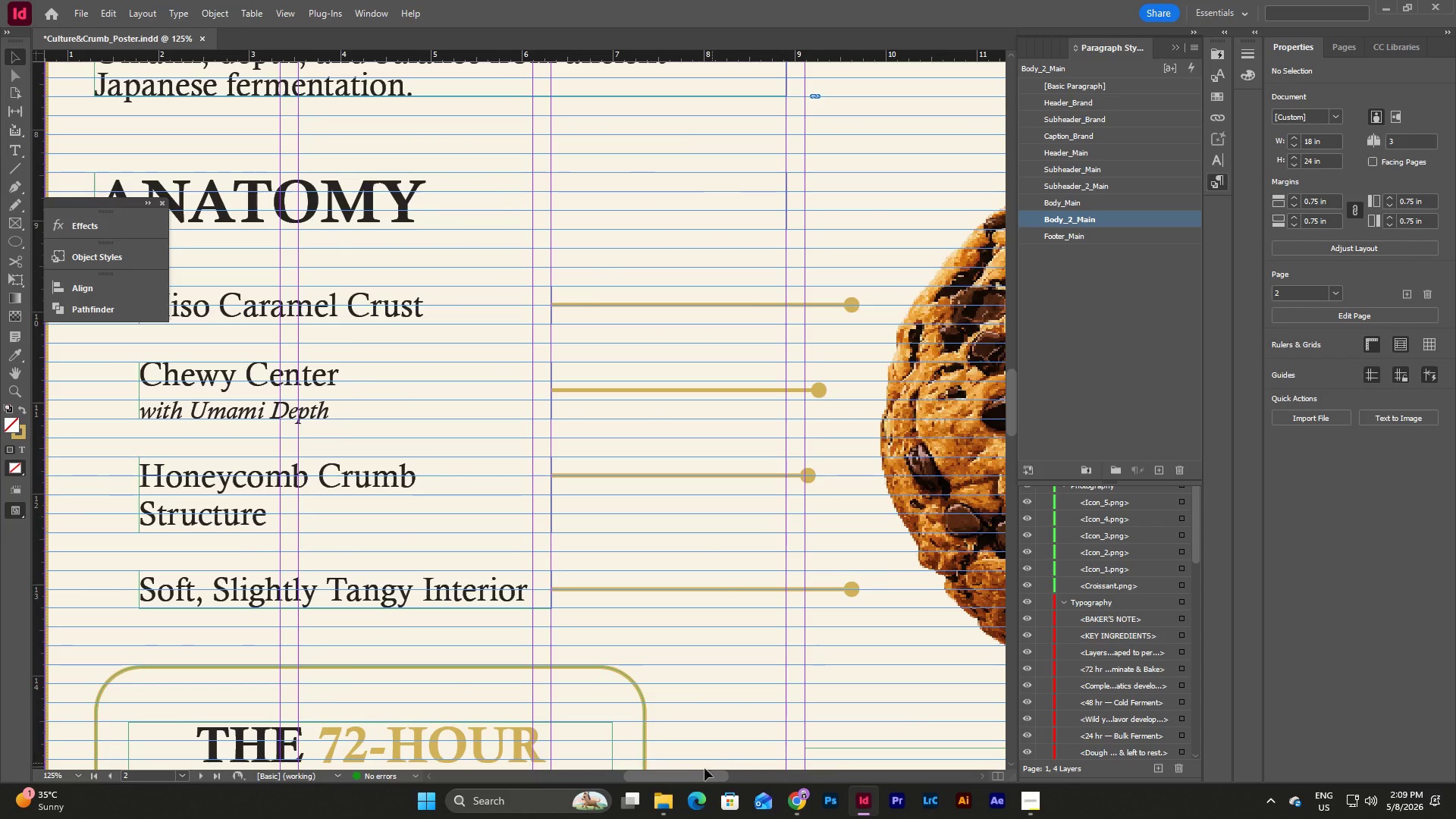 
left_click_drag(start_coordinate=[698, 777], to_coordinate=[670, 777])
 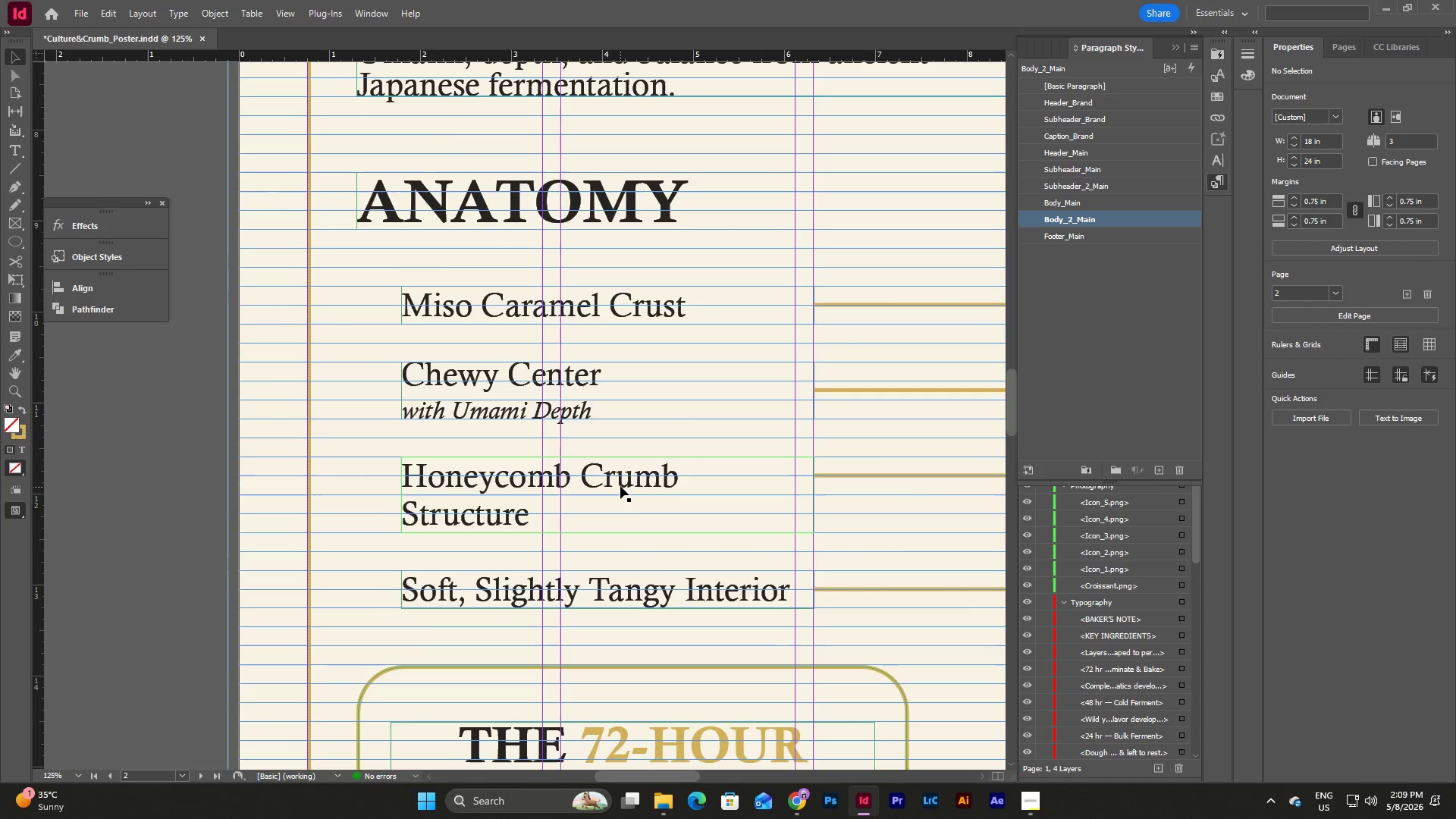 
left_click([620, 486])
 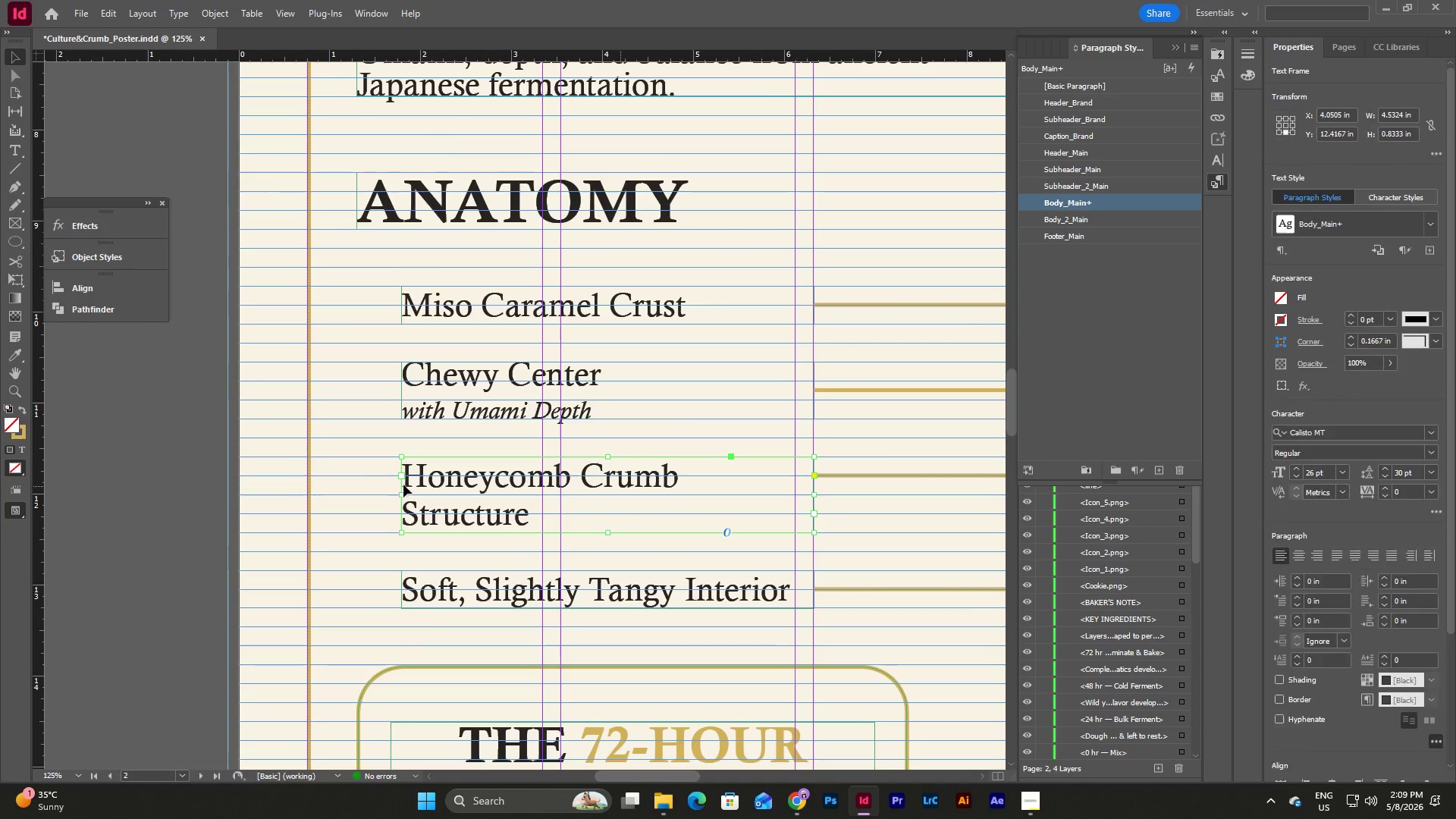 
left_click([507, 479])
 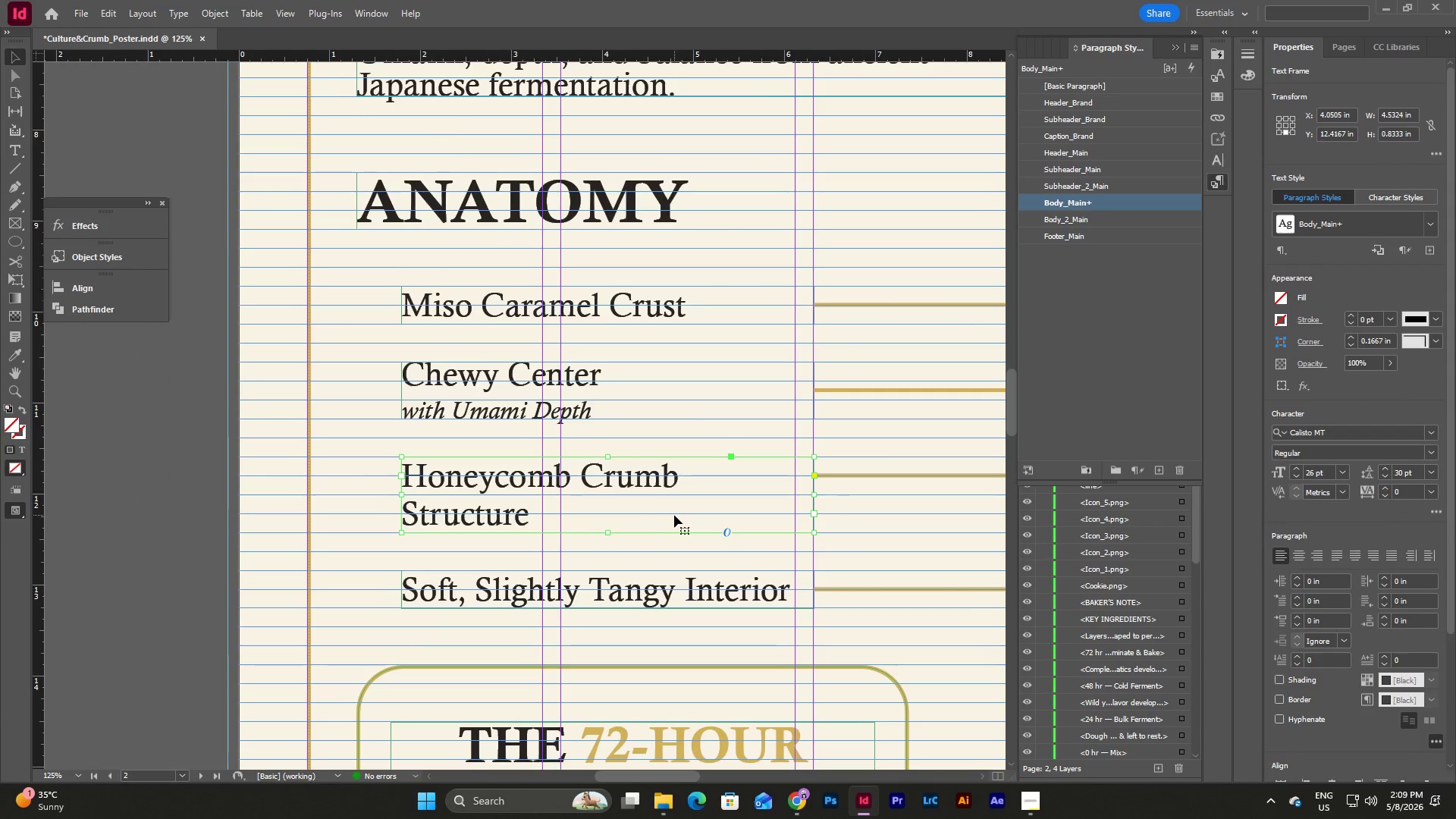 
double_click([674, 515])
 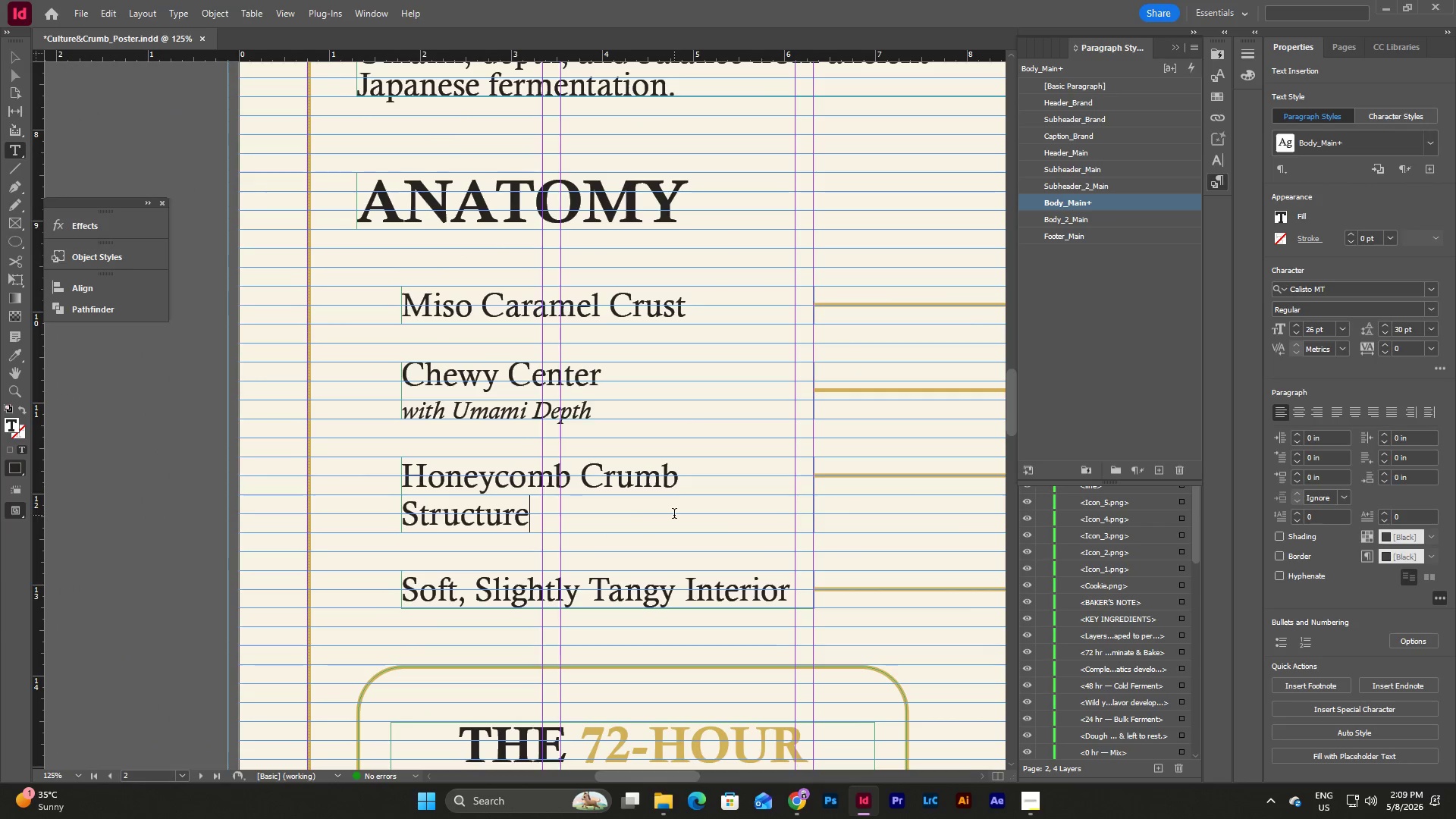 
left_click_drag(start_coordinate=[657, 515], to_coordinate=[353, 468])
 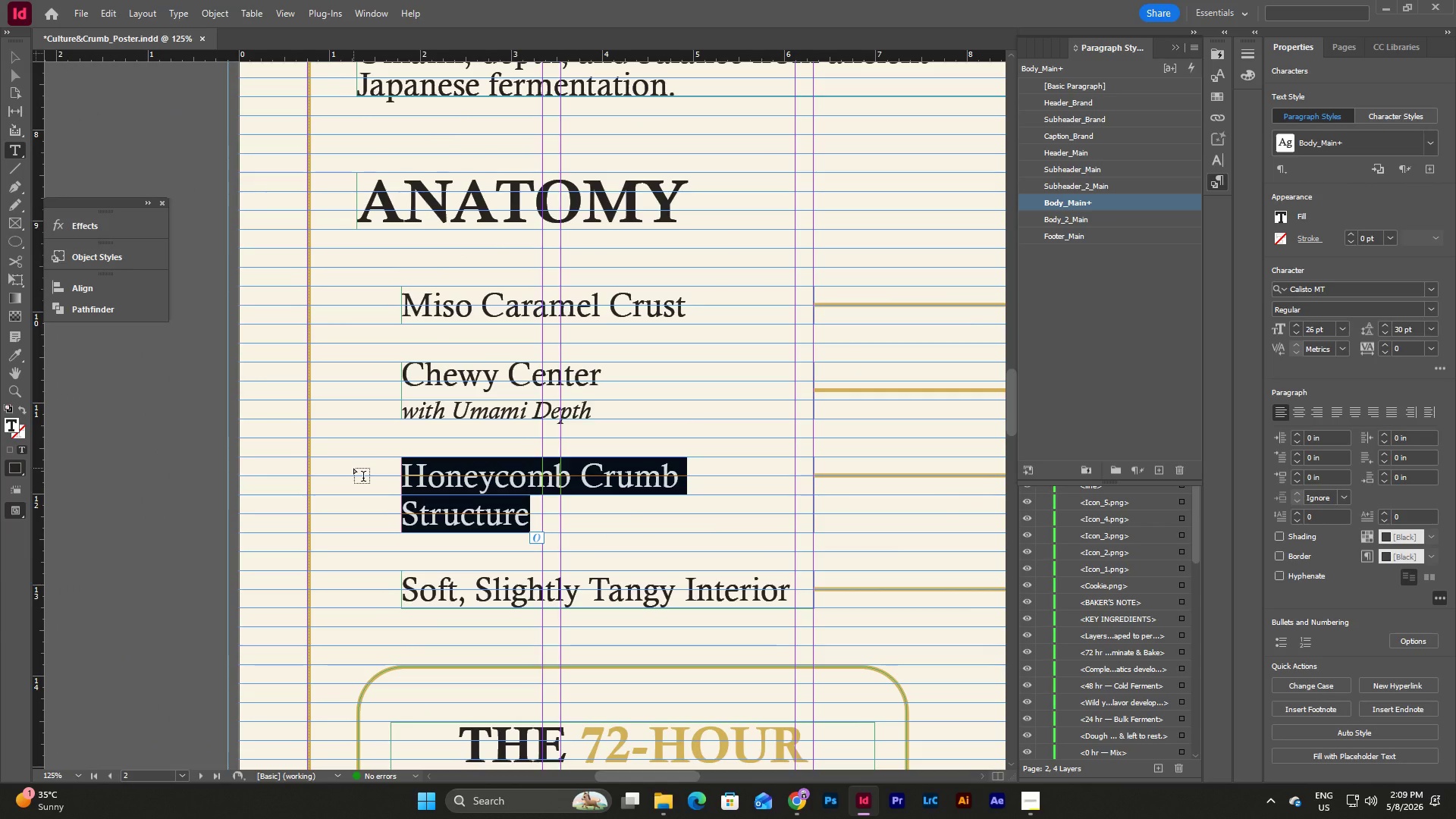 
type(Kp)
key(Backspace)
type(oji Fermented Chol)
key(Backspace)
type(colate)
key(Escape)
 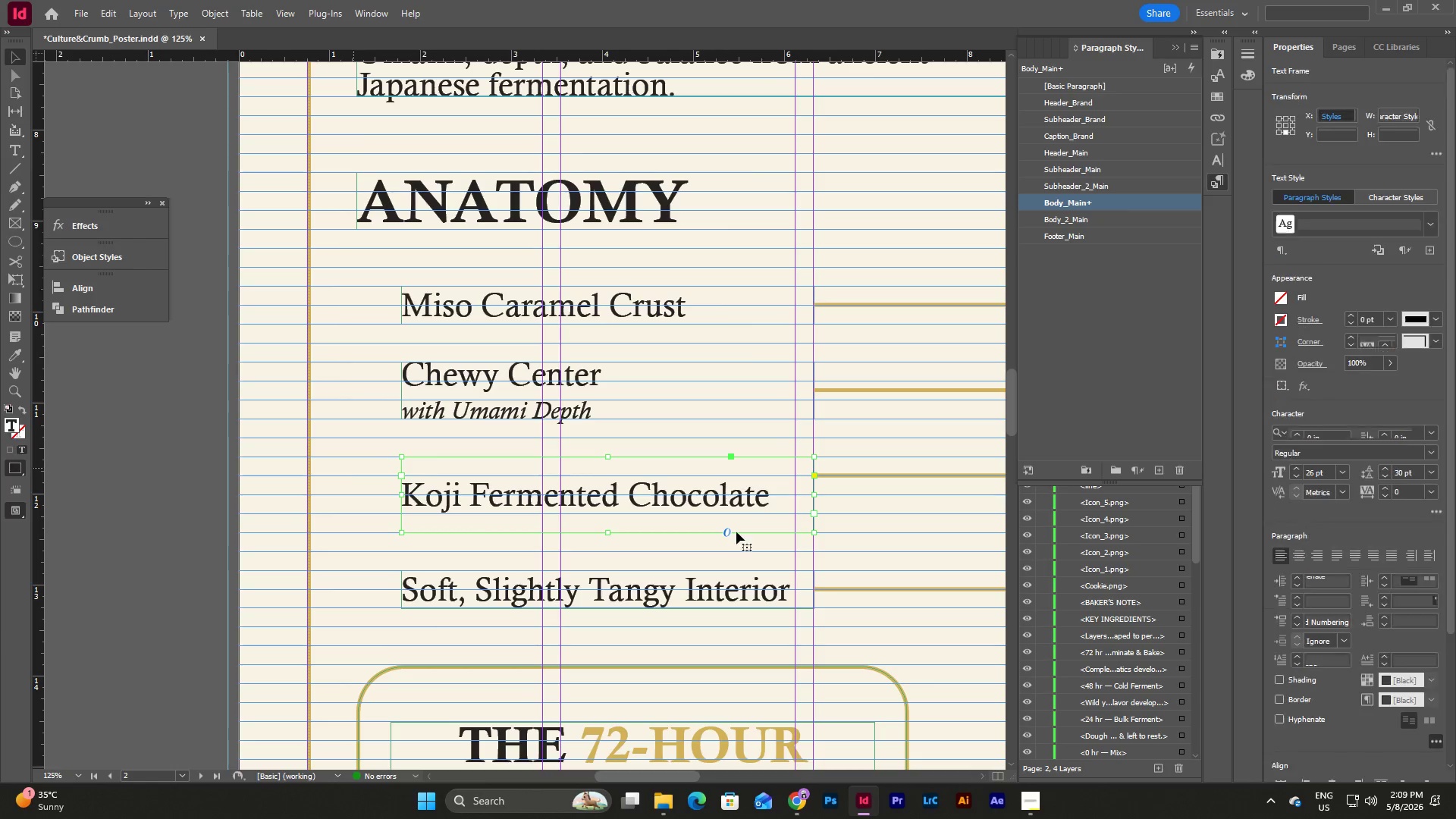 
wait(6.67)
 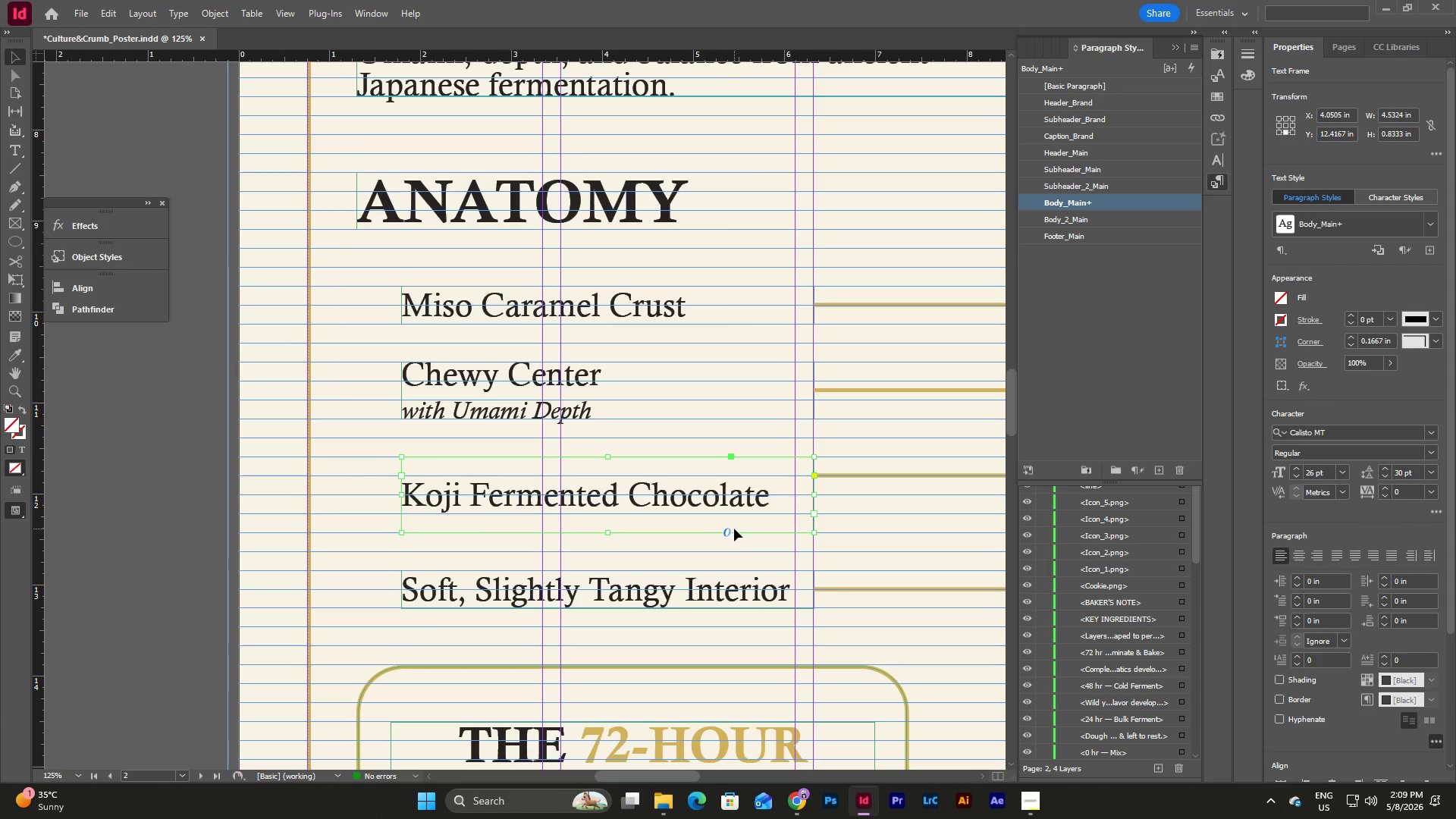 
left_click([852, 509])
 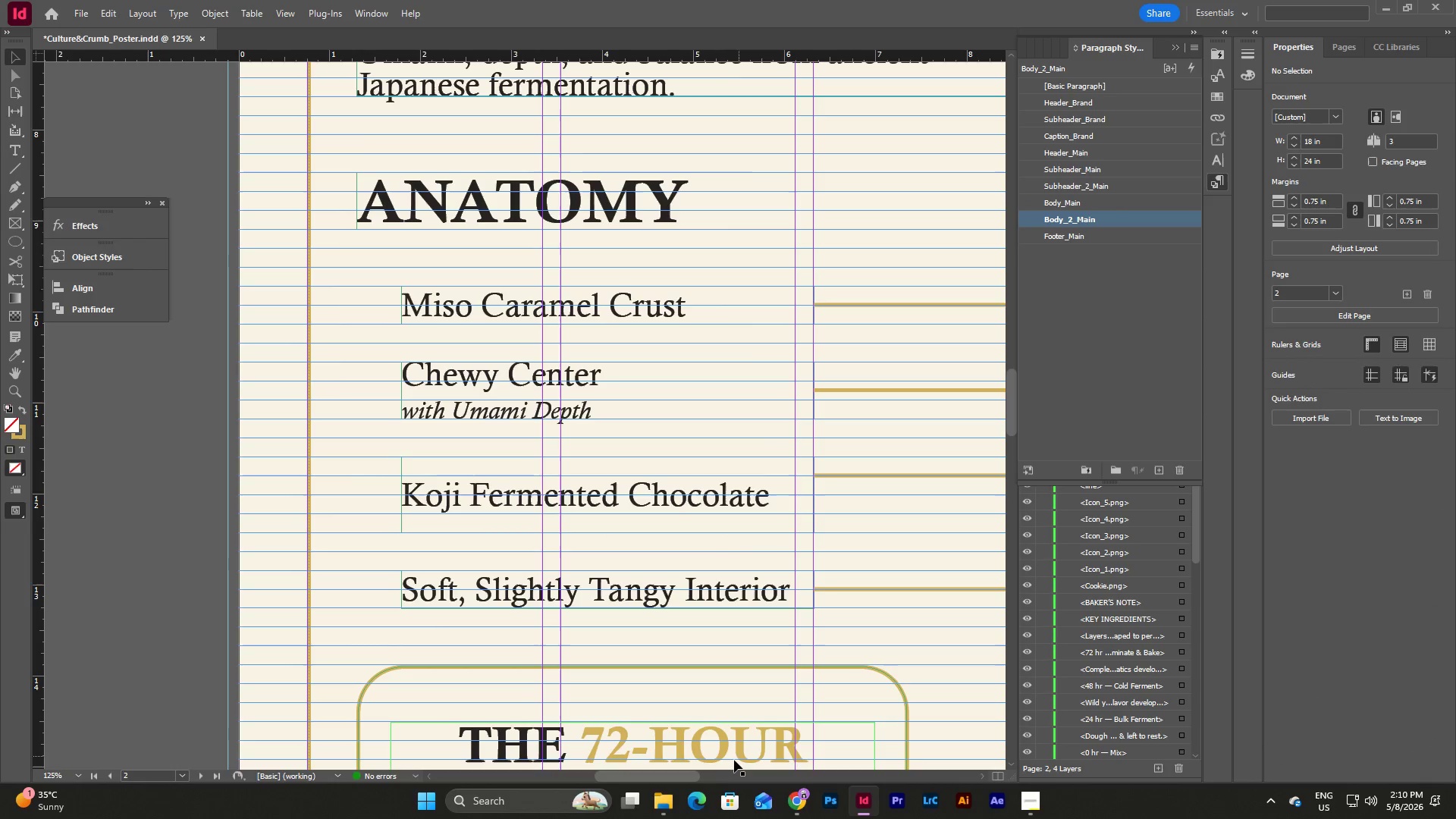 
left_click_drag(start_coordinate=[678, 777], to_coordinate=[706, 774])
 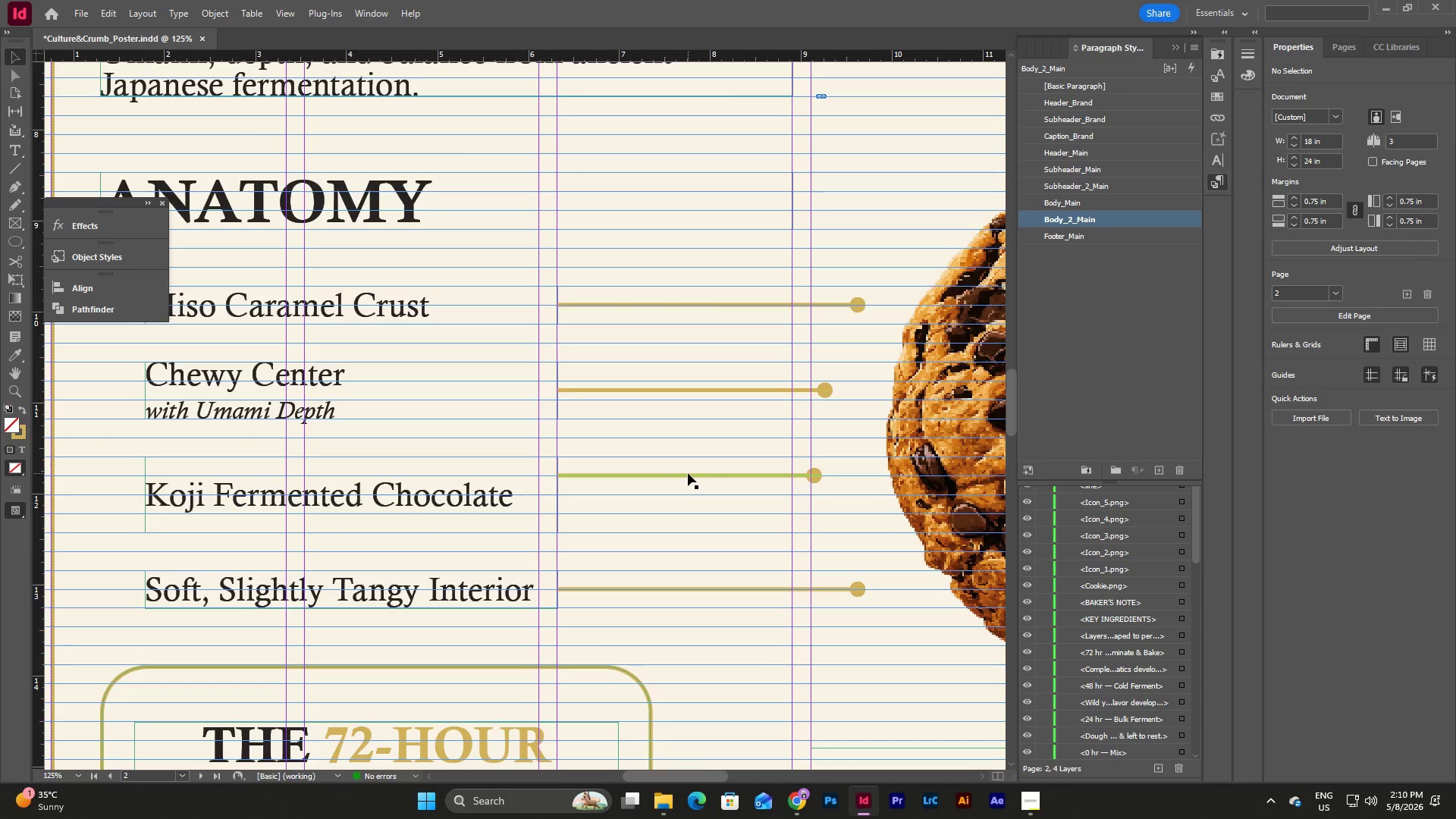 
left_click_drag(start_coordinate=[689, 466], to_coordinate=[726, 518])
 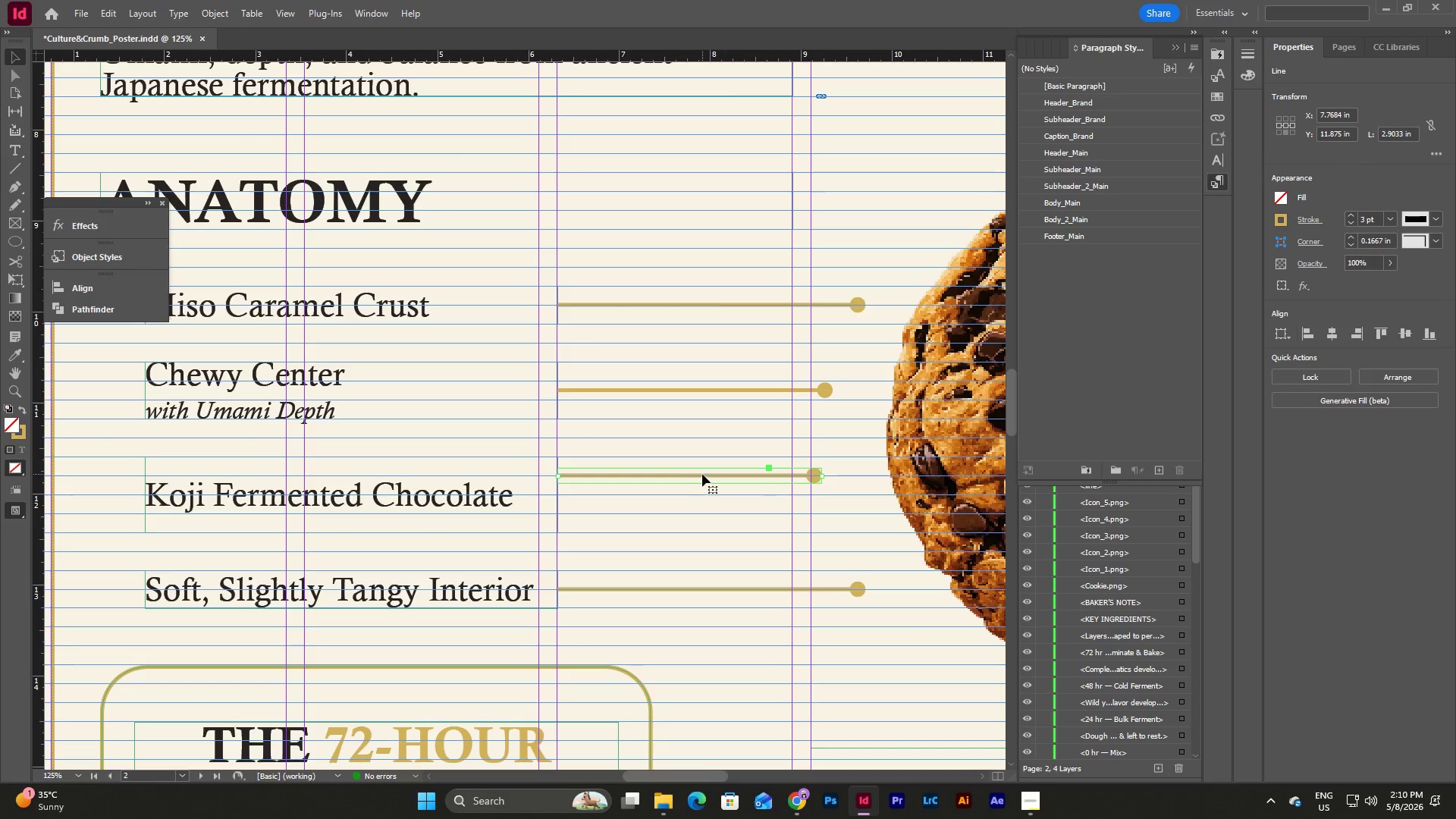 
left_click_drag(start_coordinate=[702, 474], to_coordinate=[702, 489])
 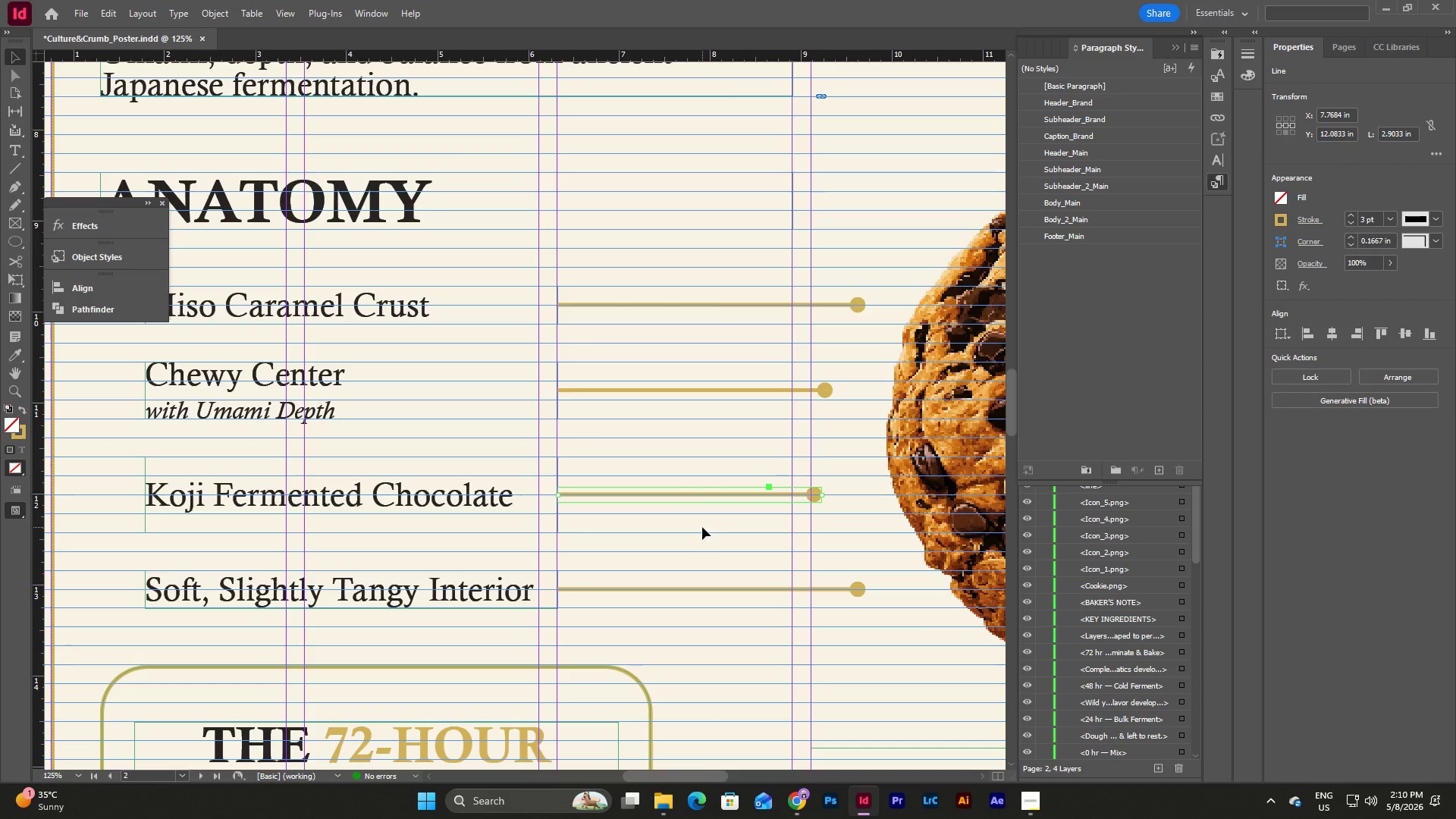 
left_click([702, 527])
 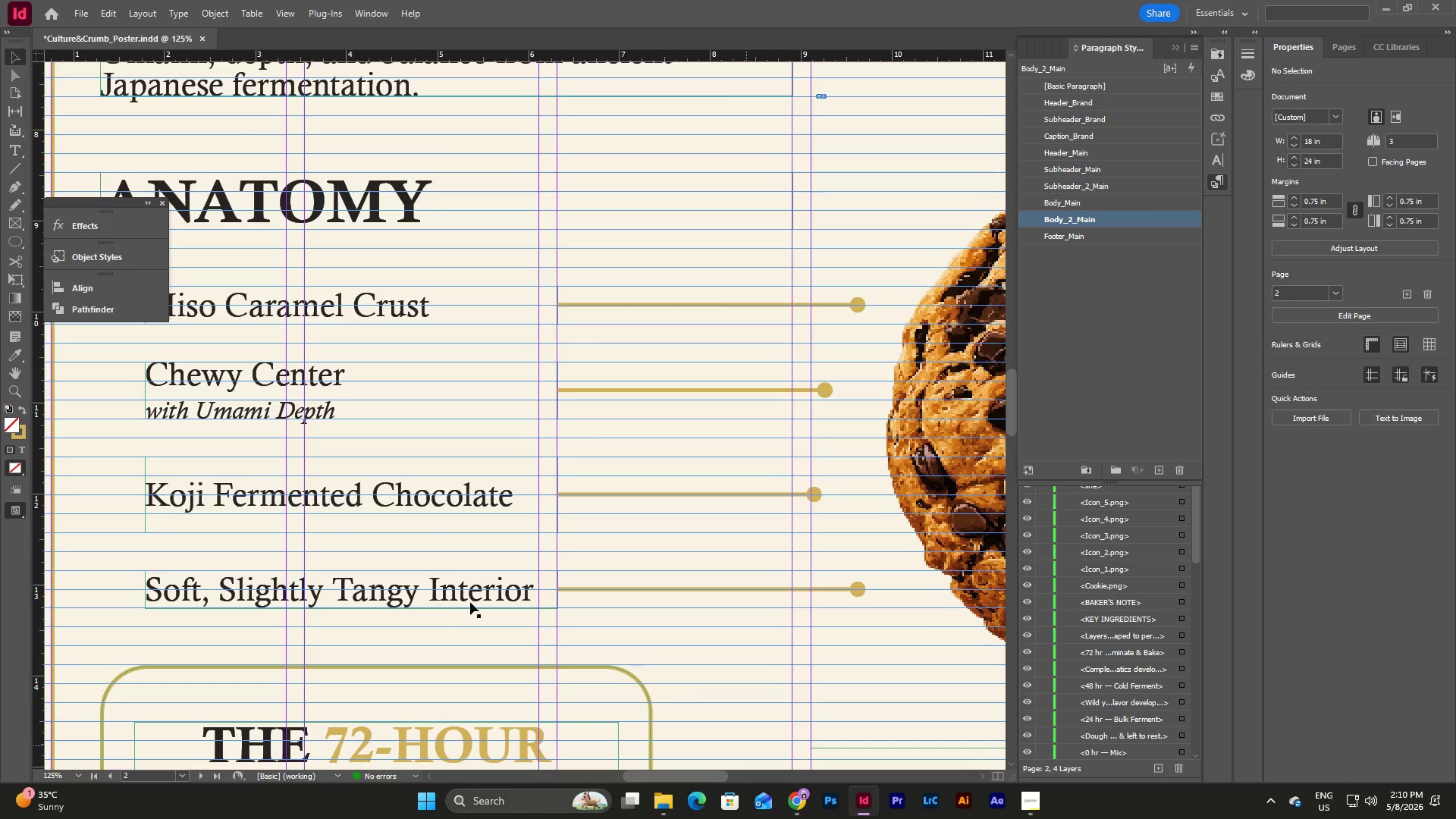 
double_click([460, 592])
 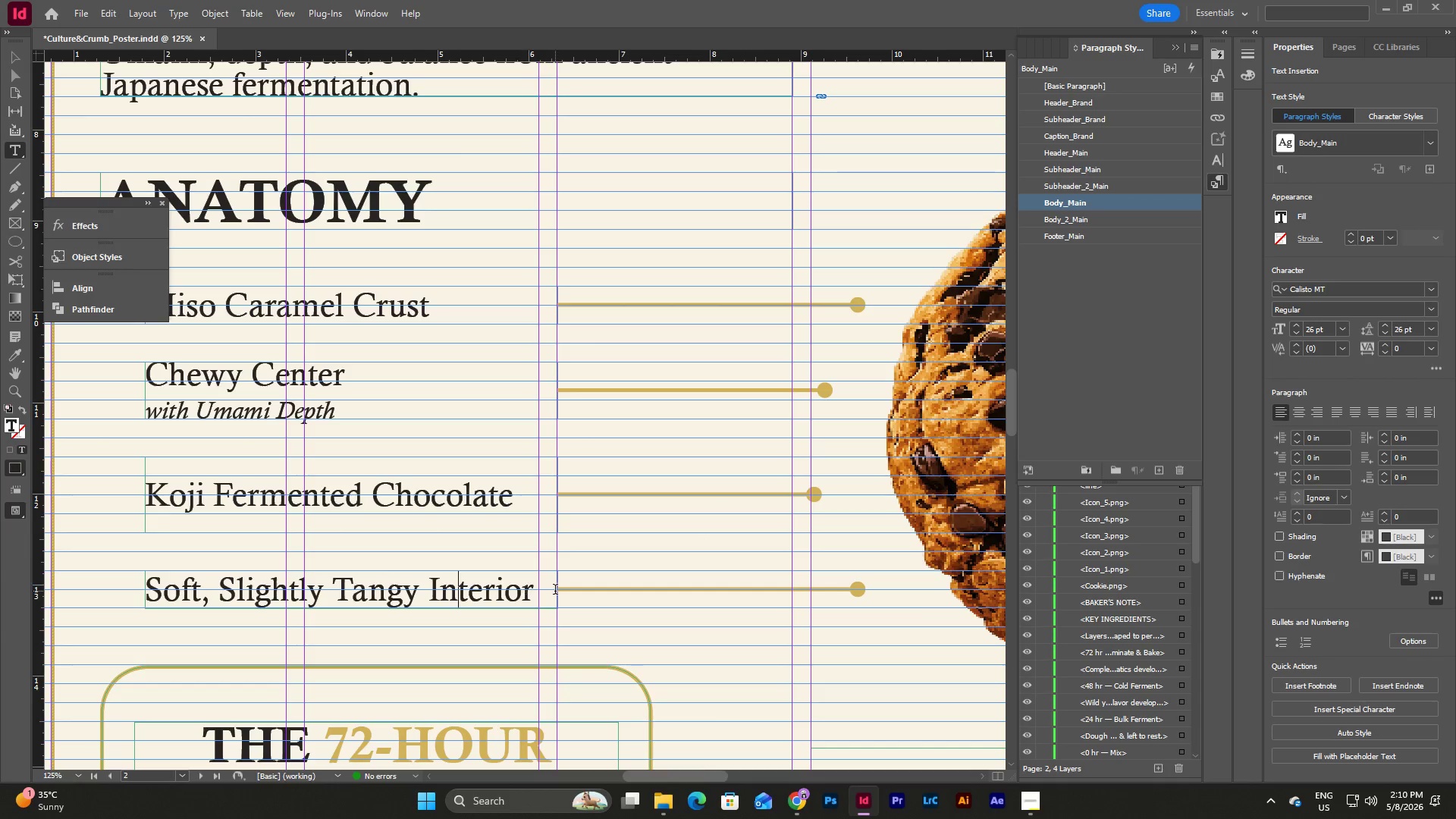 
left_click_drag(start_coordinate=[548, 587], to_coordinate=[115, 563])
 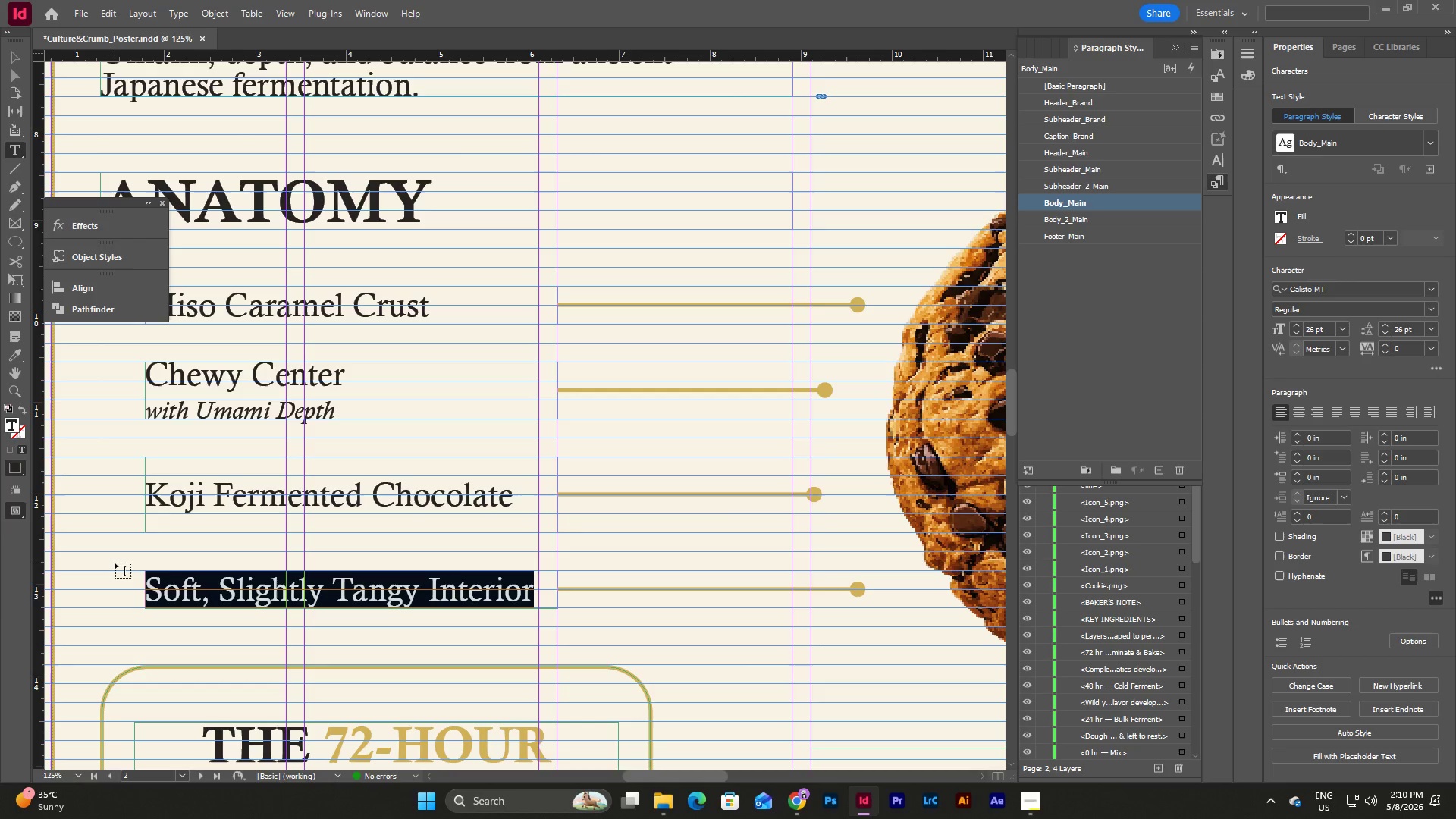 
type(Fleur de Sel Finishing)
key(Escape)
 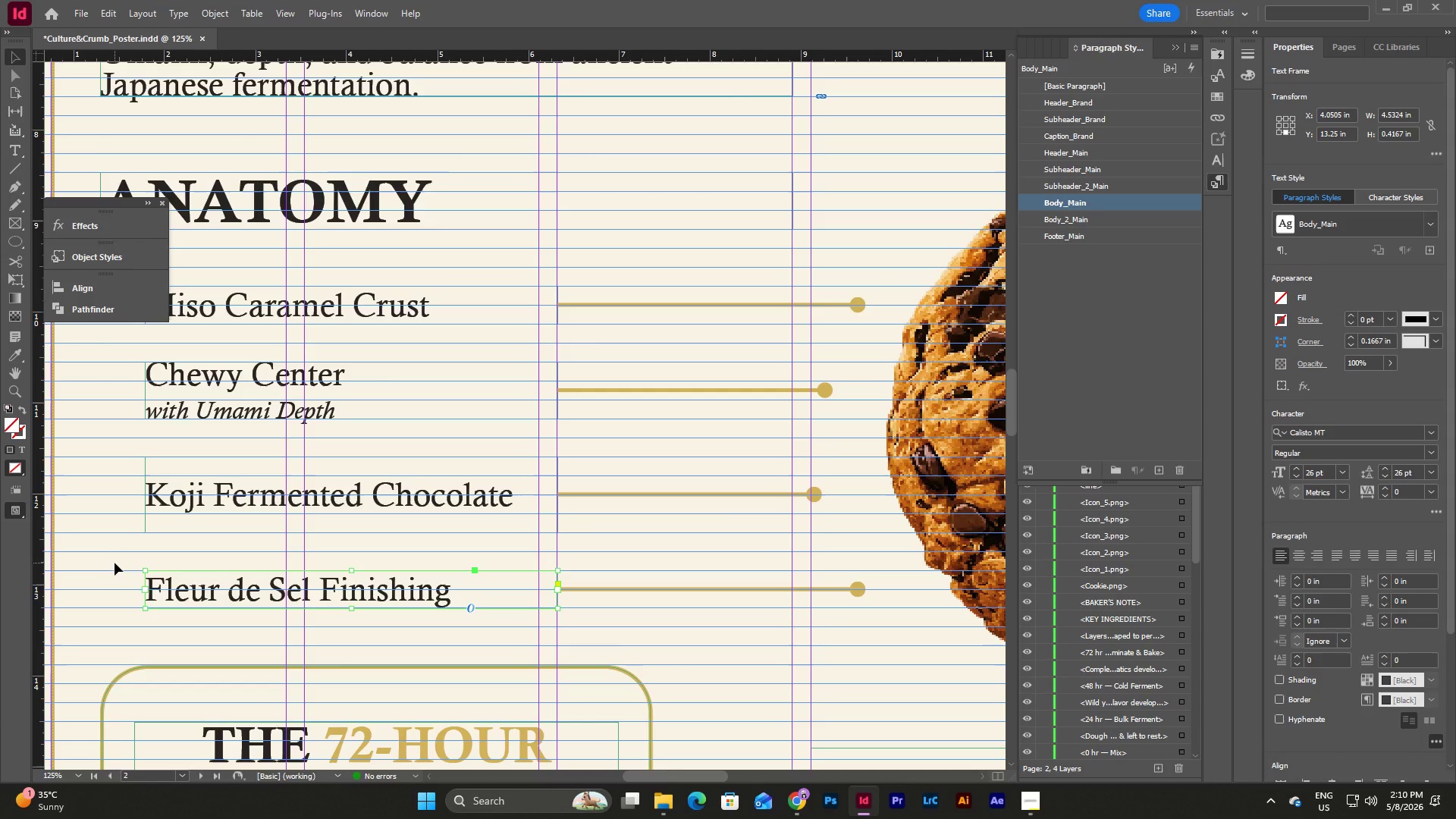 
left_click([610, 467])
 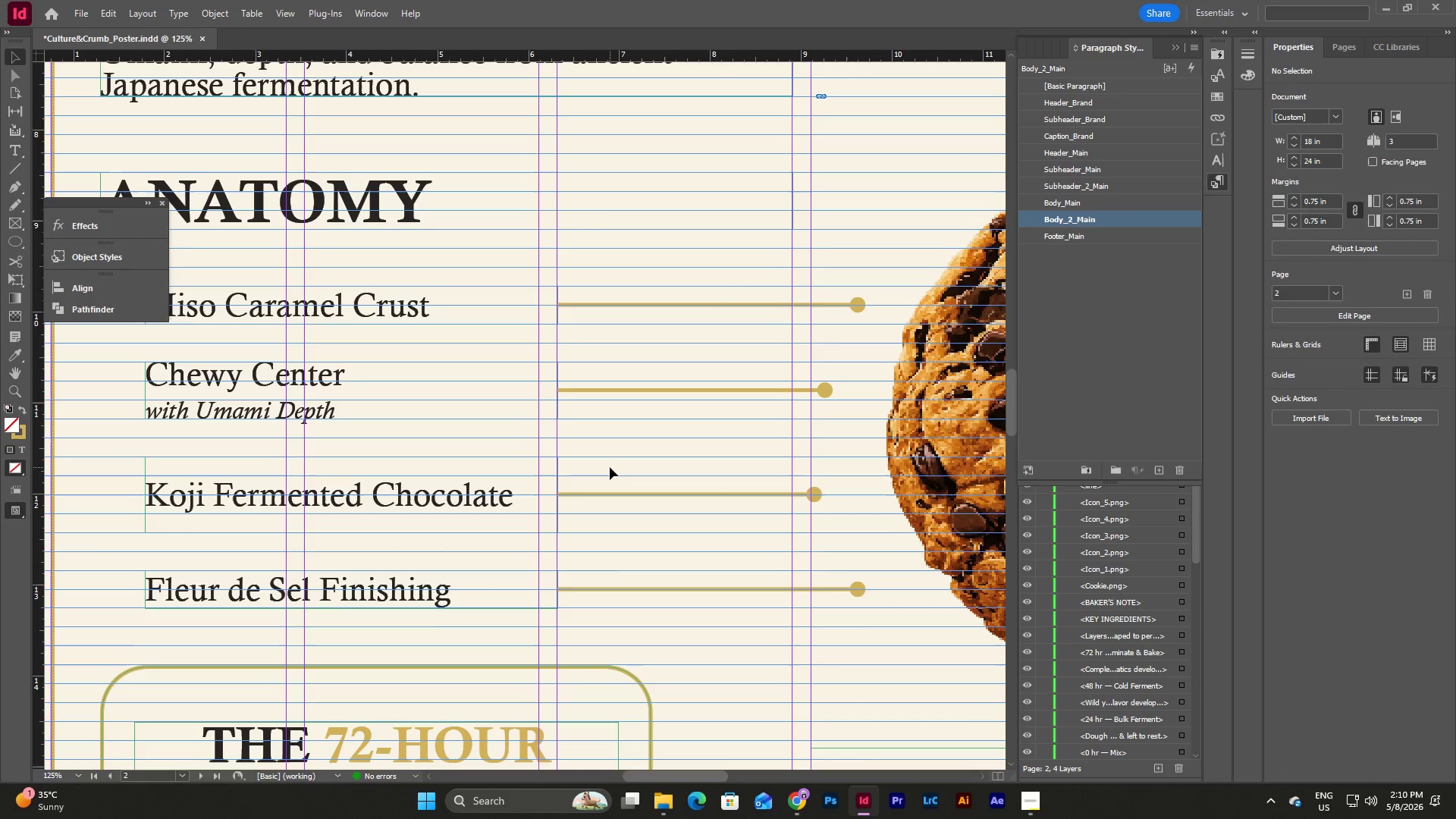 
type(www)
 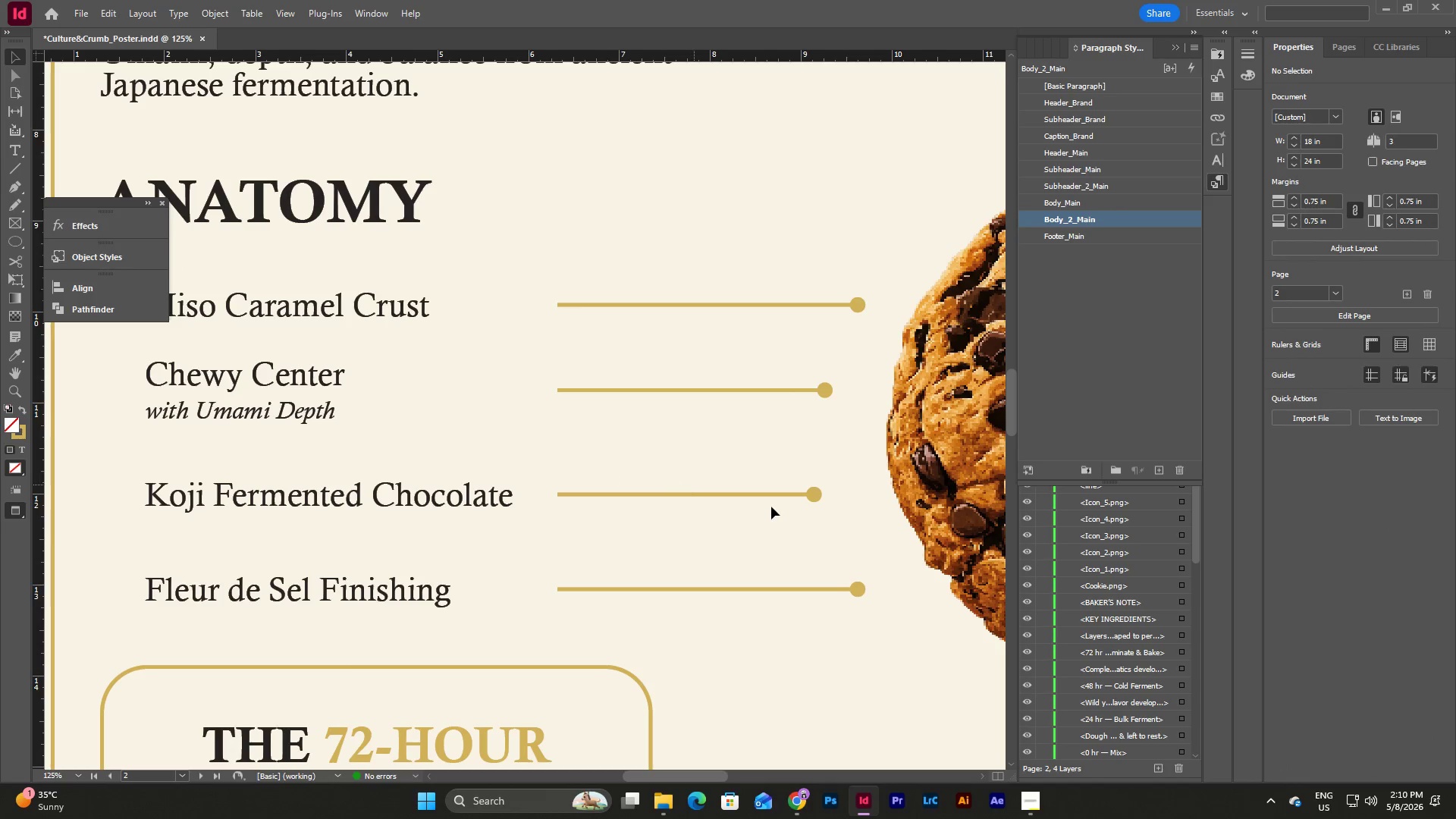 
scroll: coordinate [723, 446], scroll_direction: down, amount: 6.0
 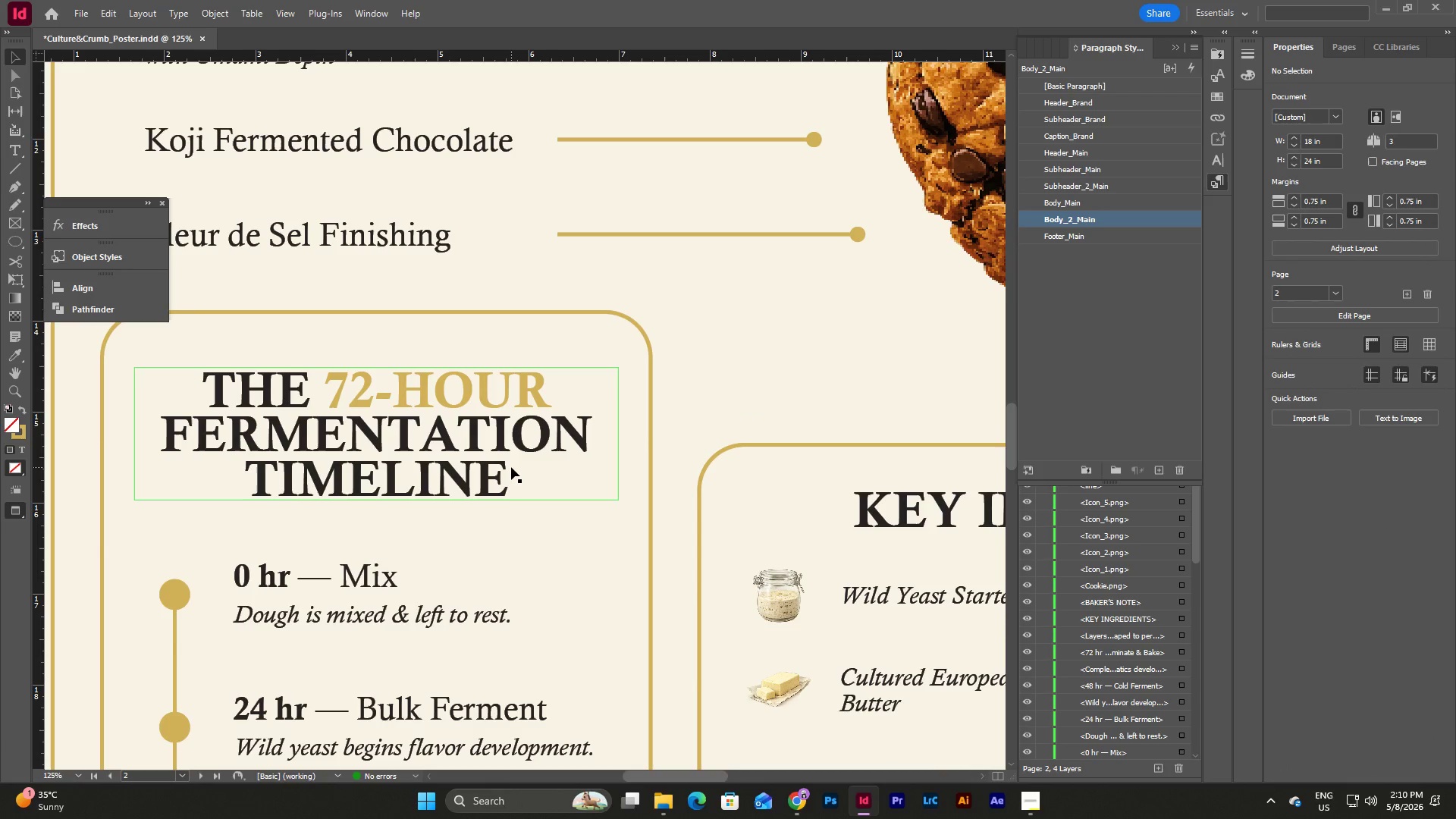 
double_click([511, 467])
 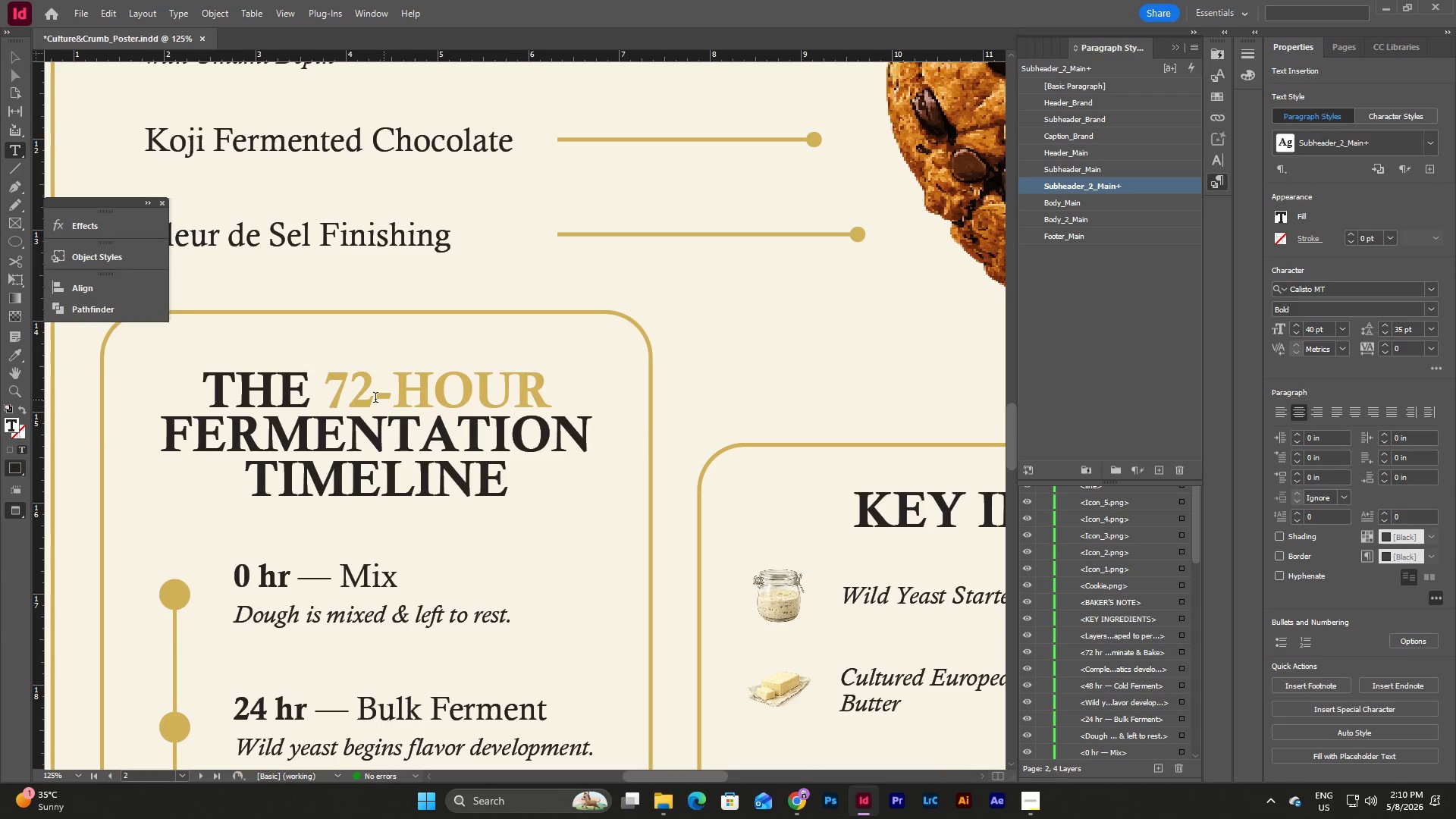 
left_click_drag(start_coordinate=[339, 394], to_coordinate=[500, 404])
 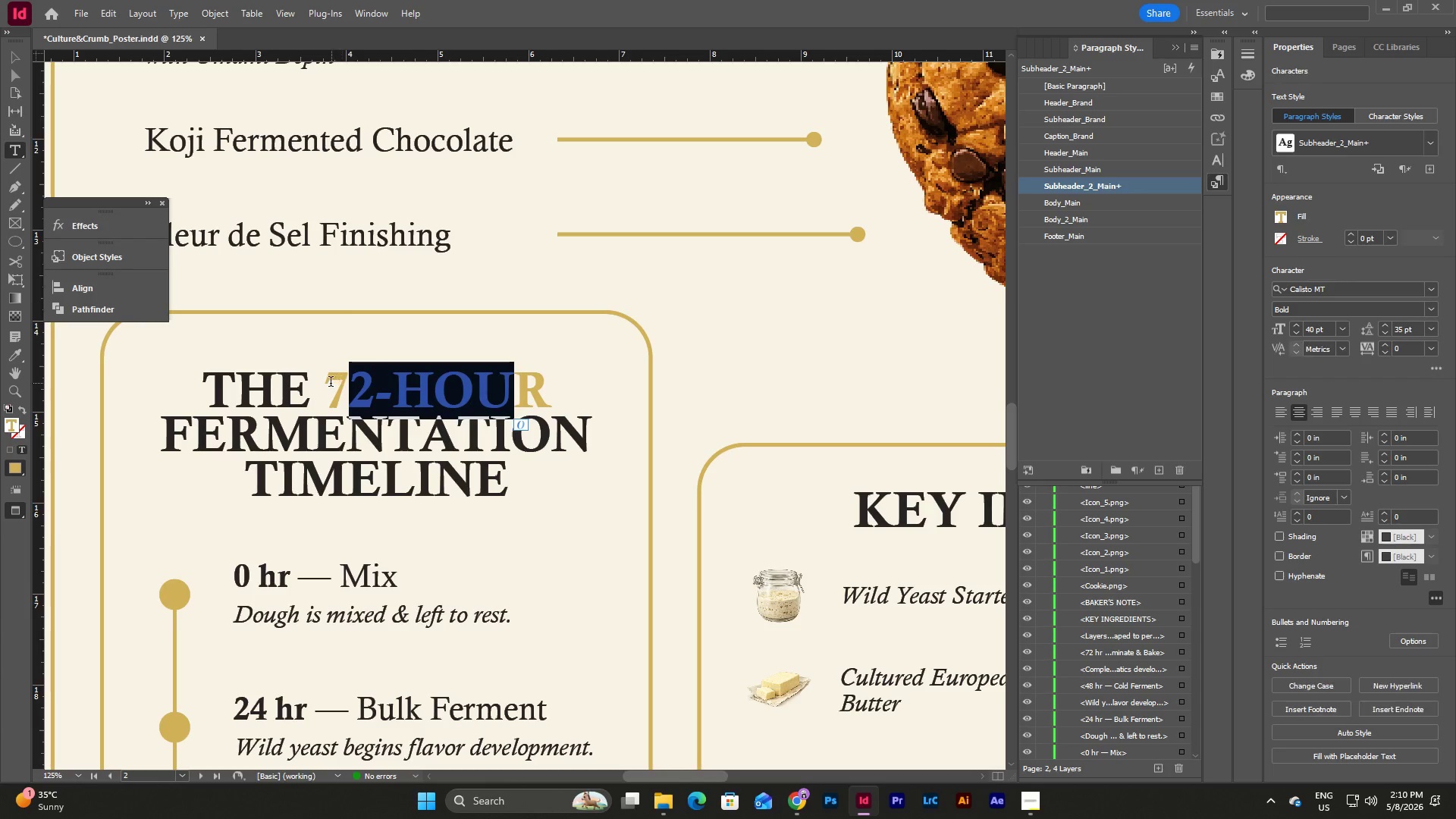 
left_click_drag(start_coordinate=[330, 383], to_coordinate=[541, 394])
 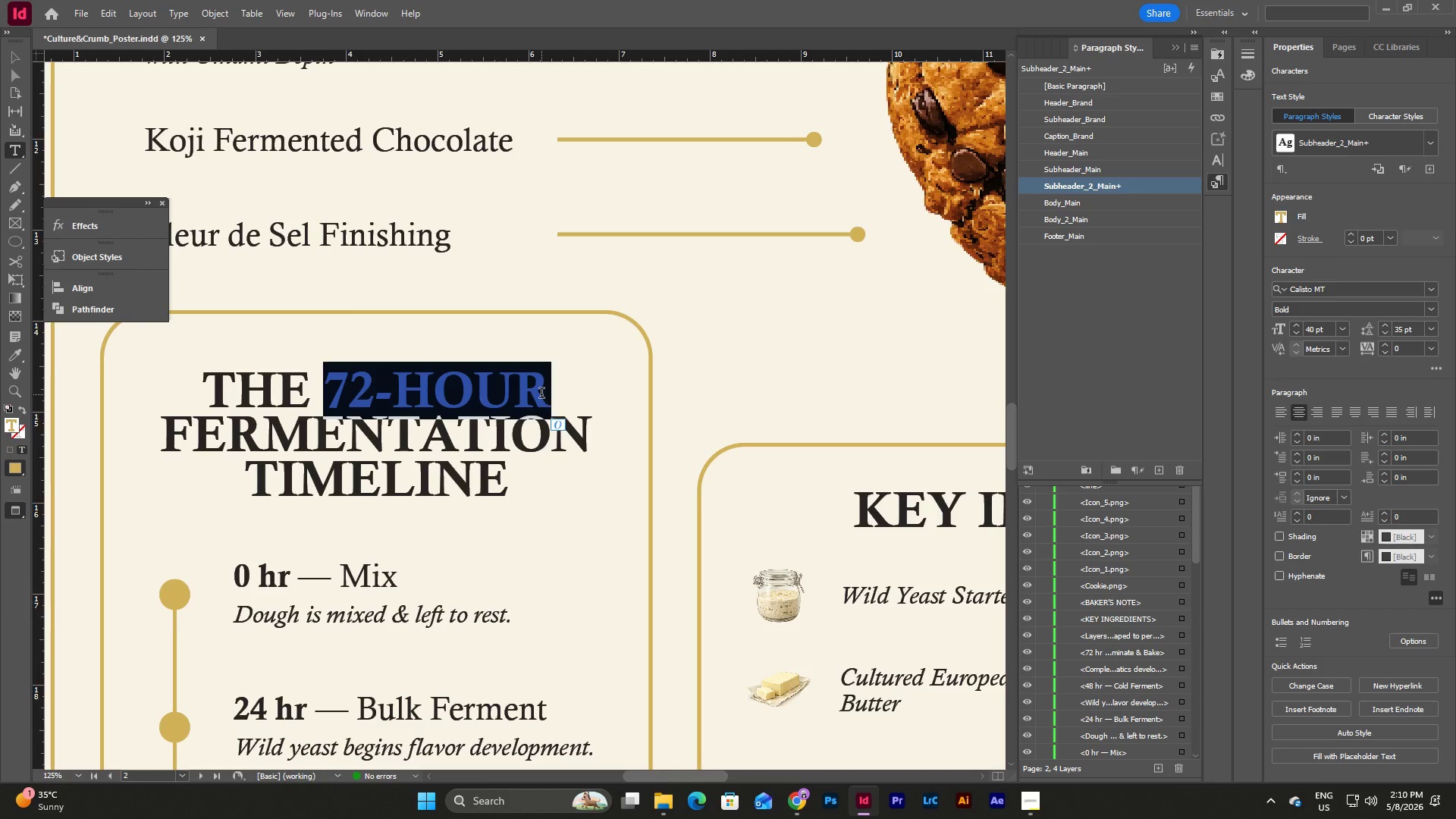 
type(J)
key(Backspace)
type(KOJI)
 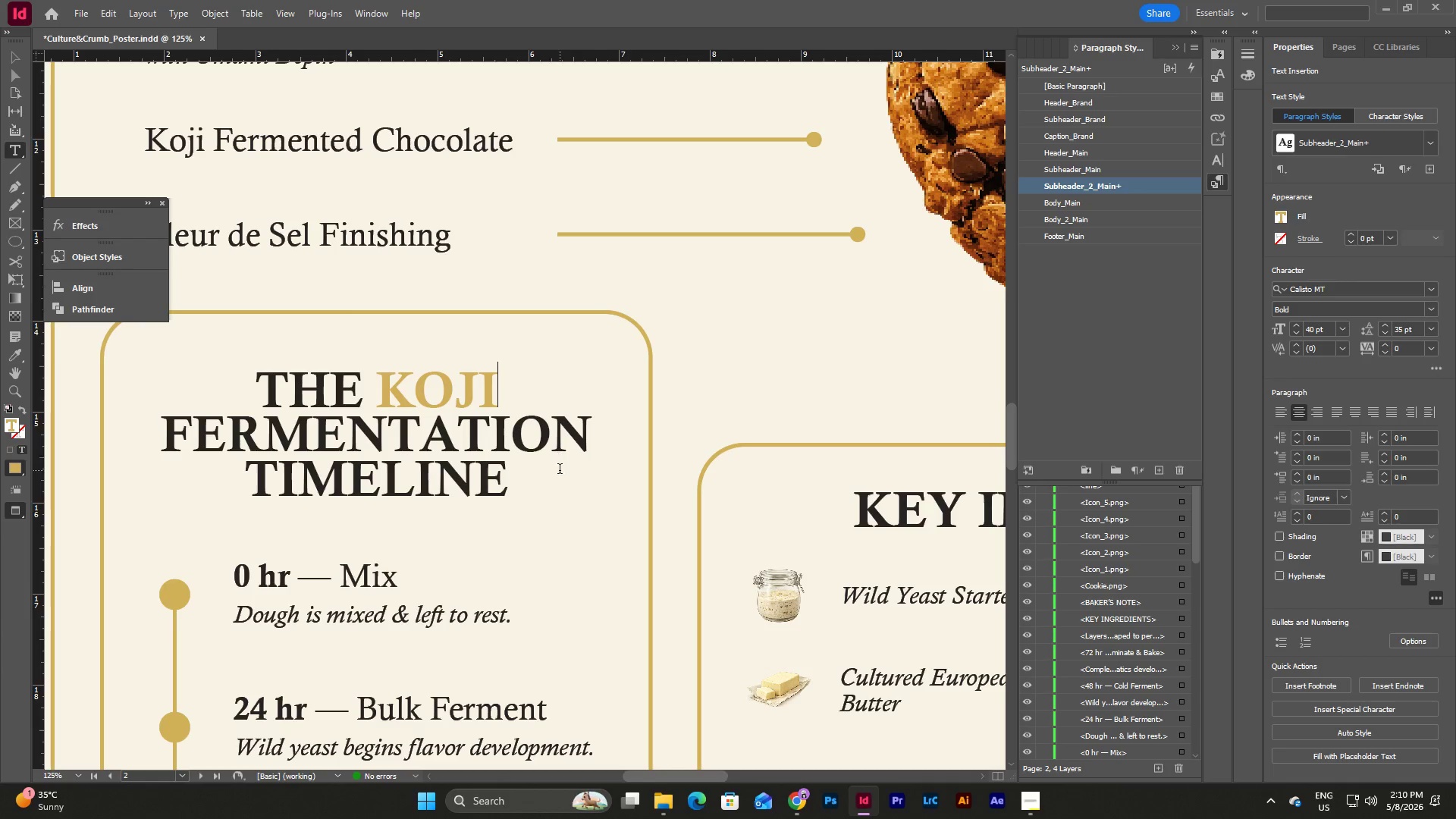 
left_click_drag(start_coordinate=[517, 482], to_coordinate=[248, 474])
 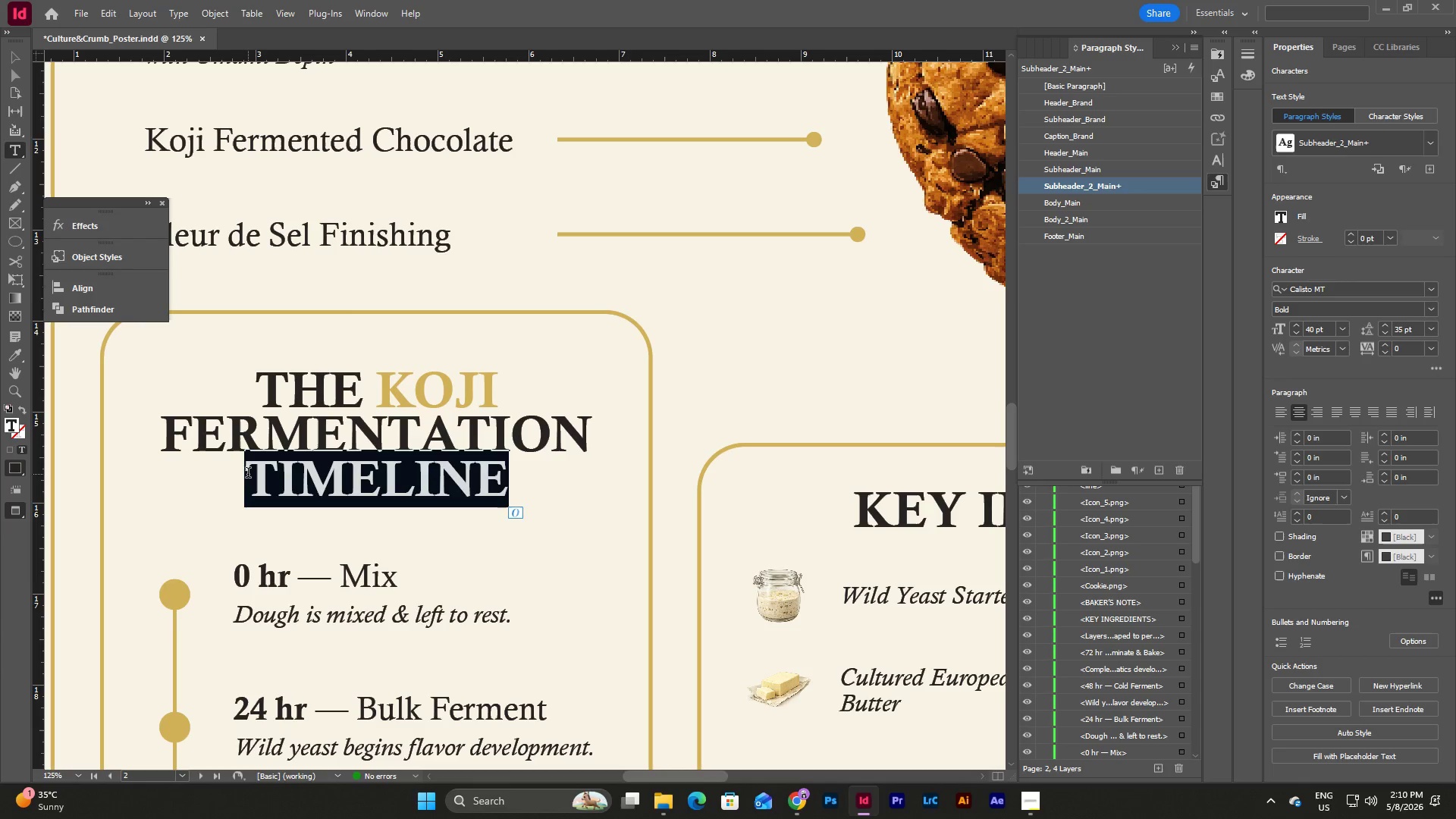 
type(PROCESS)
 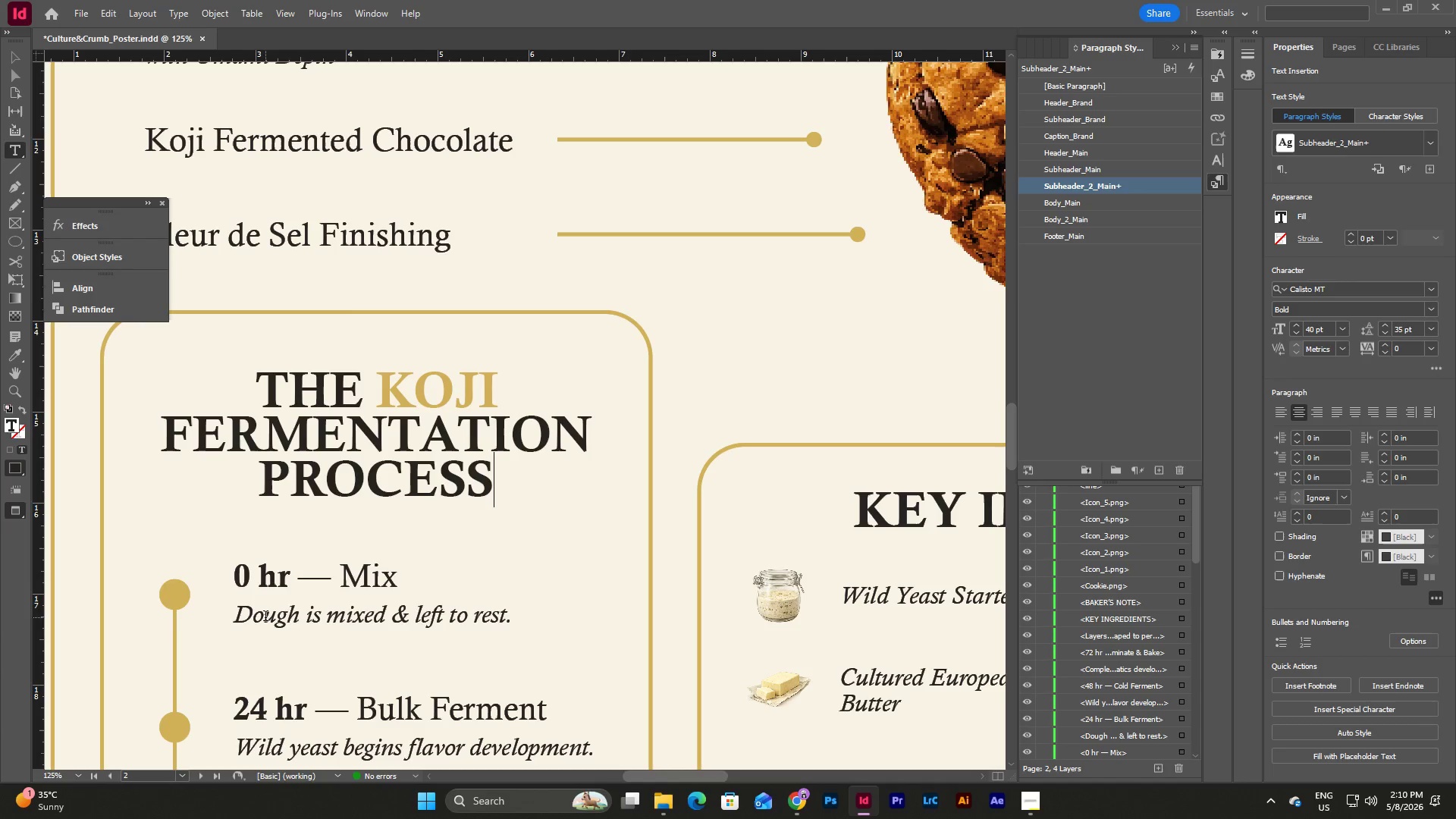 
scroll: coordinate [340, 541], scroll_direction: down, amount: 2.0
 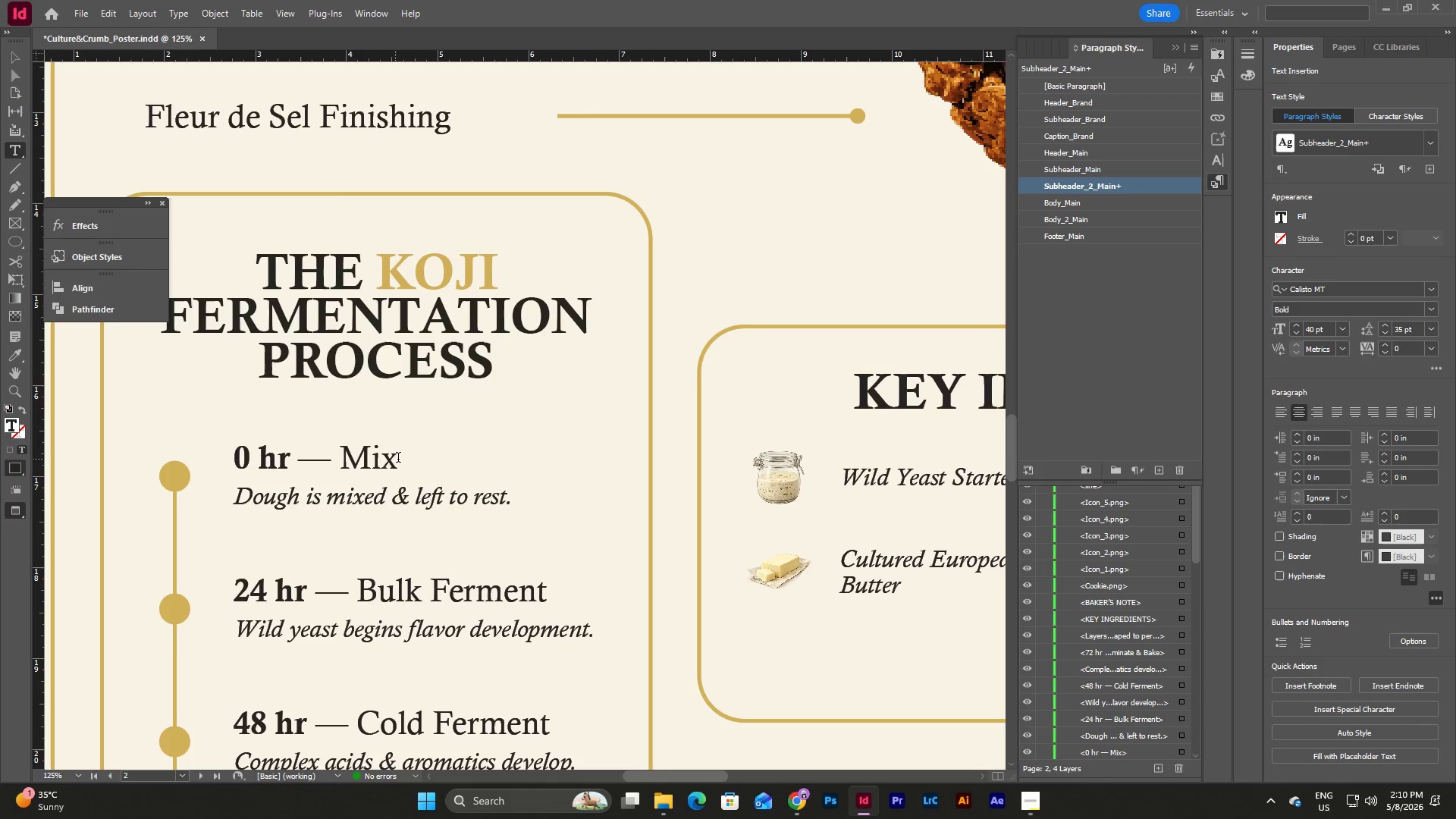 
left_click_drag(start_coordinate=[398, 459], to_coordinate=[218, 457])
 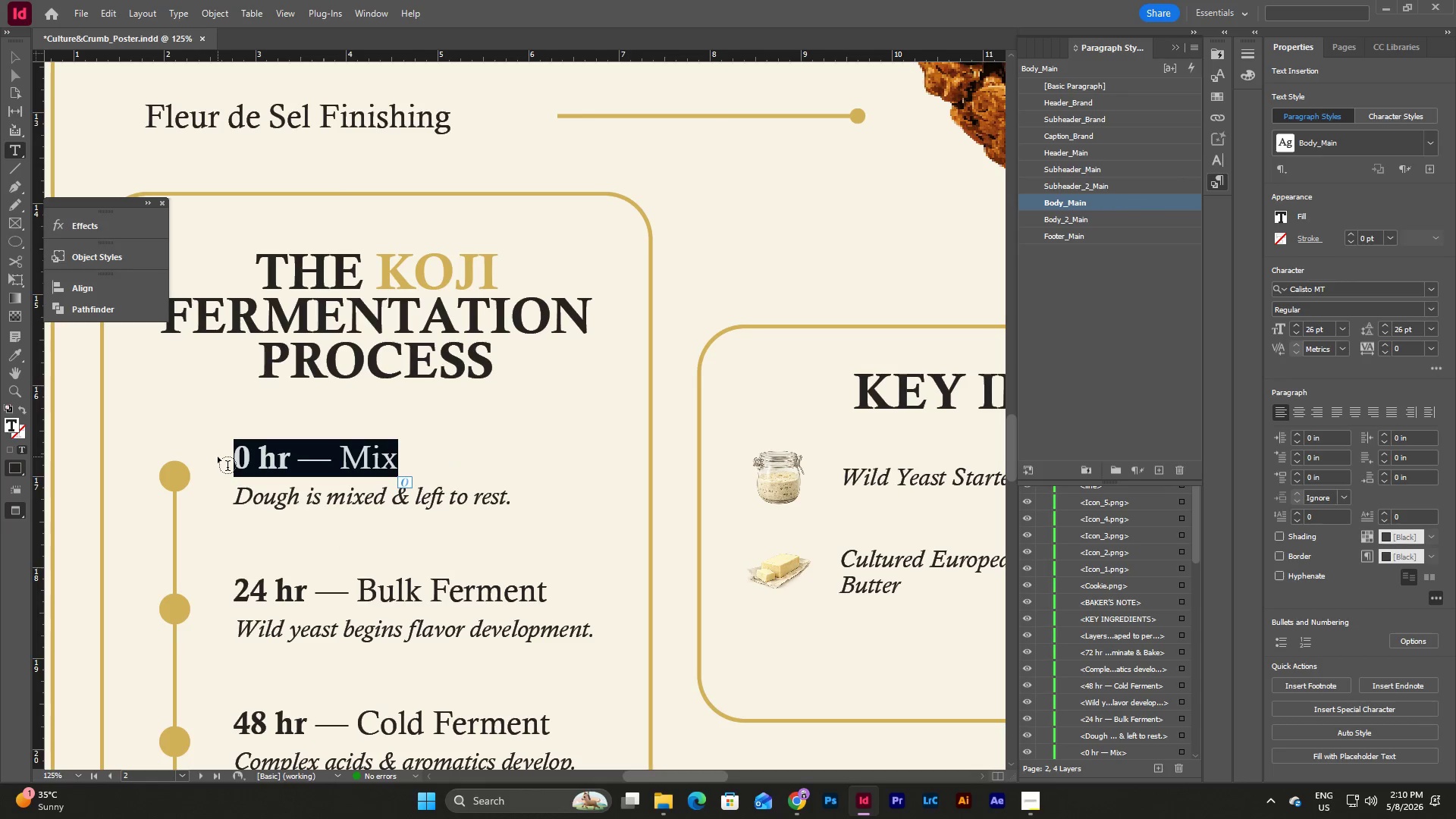 
type(Steam)
 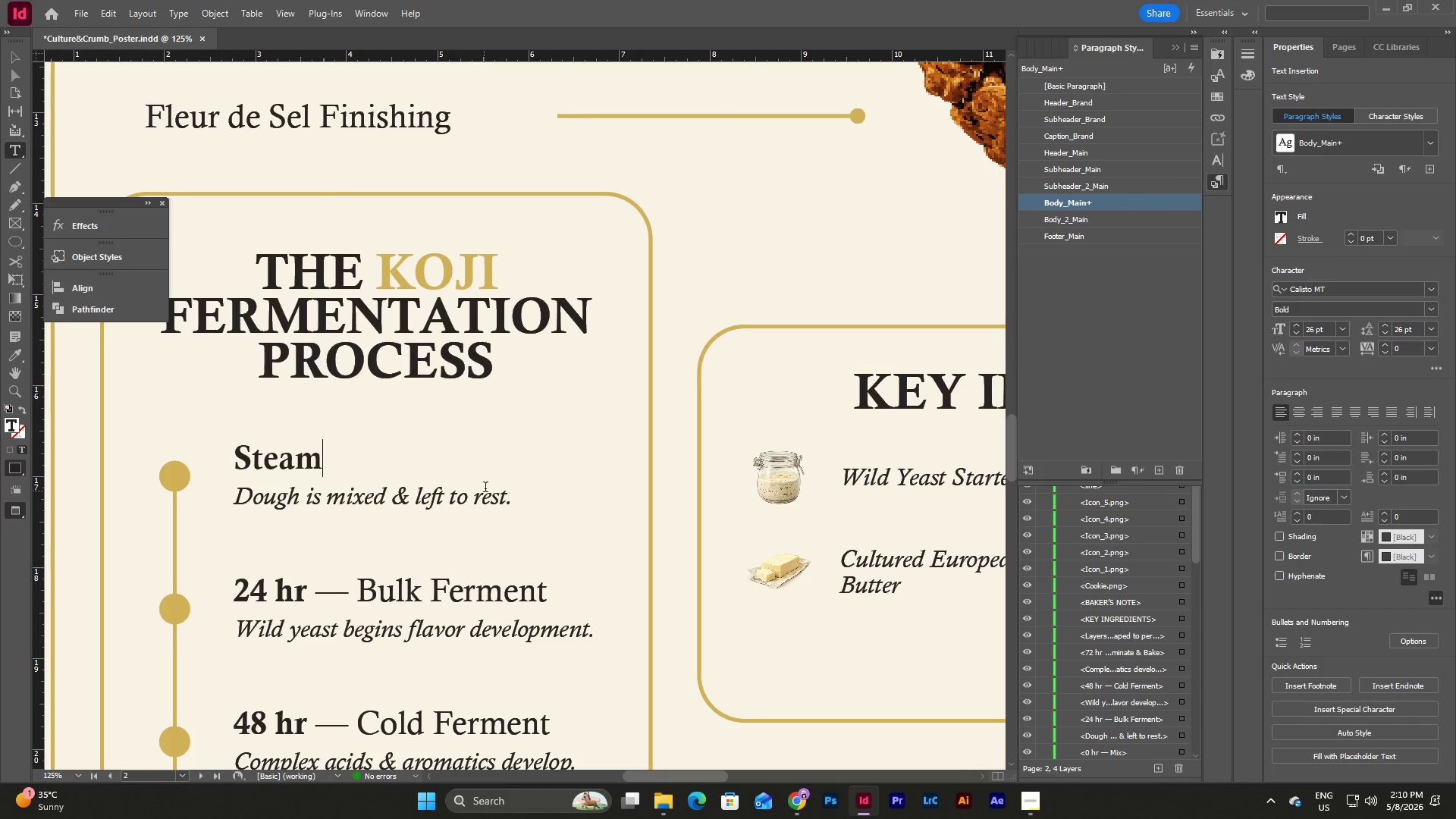 
left_click_drag(start_coordinate=[512, 494], to_coordinate=[215, 497])
 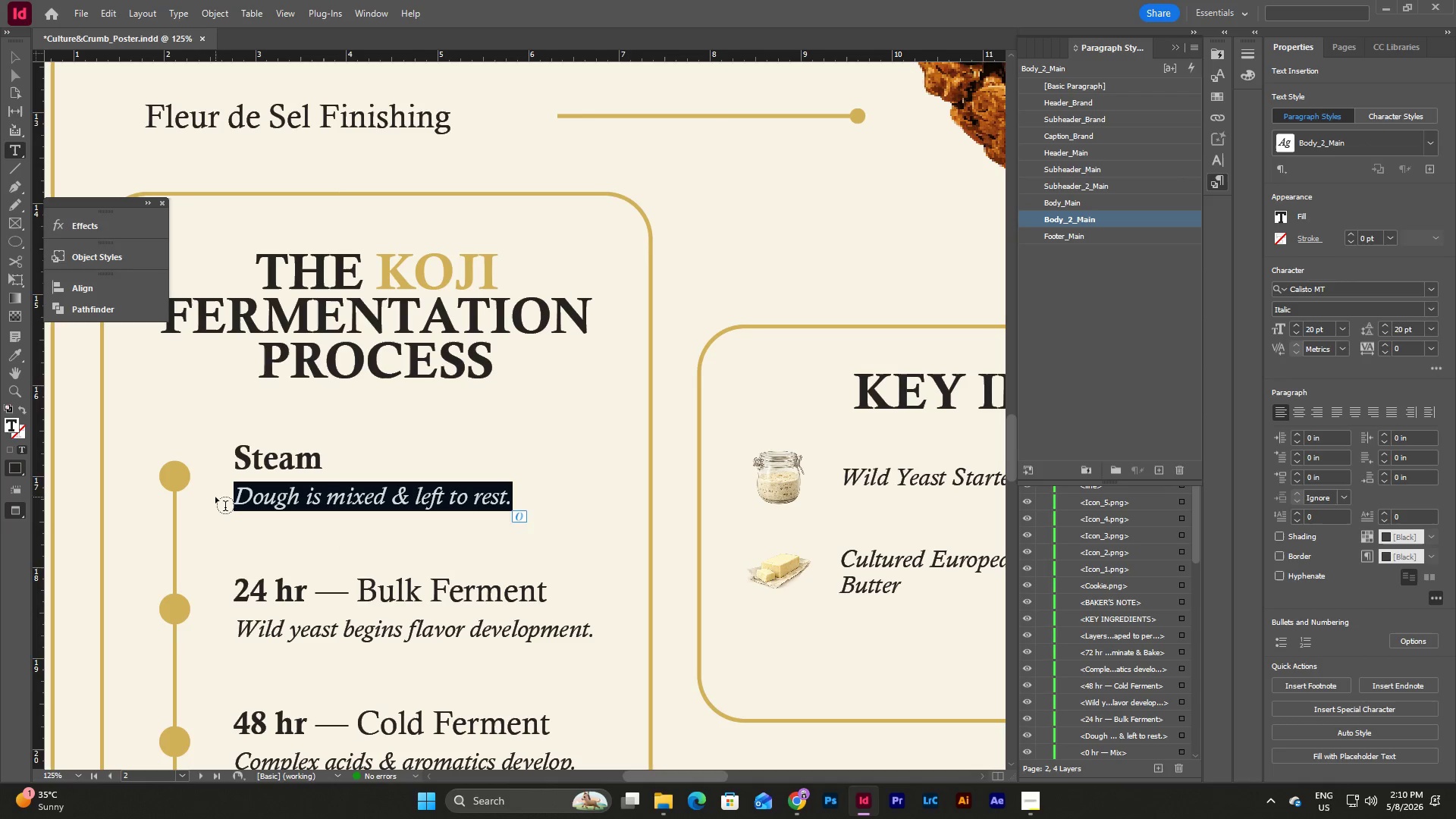 
type(Ricew)
key(Backspace)
type( is steamed to prepare for inoculation.)
key(Escape)
 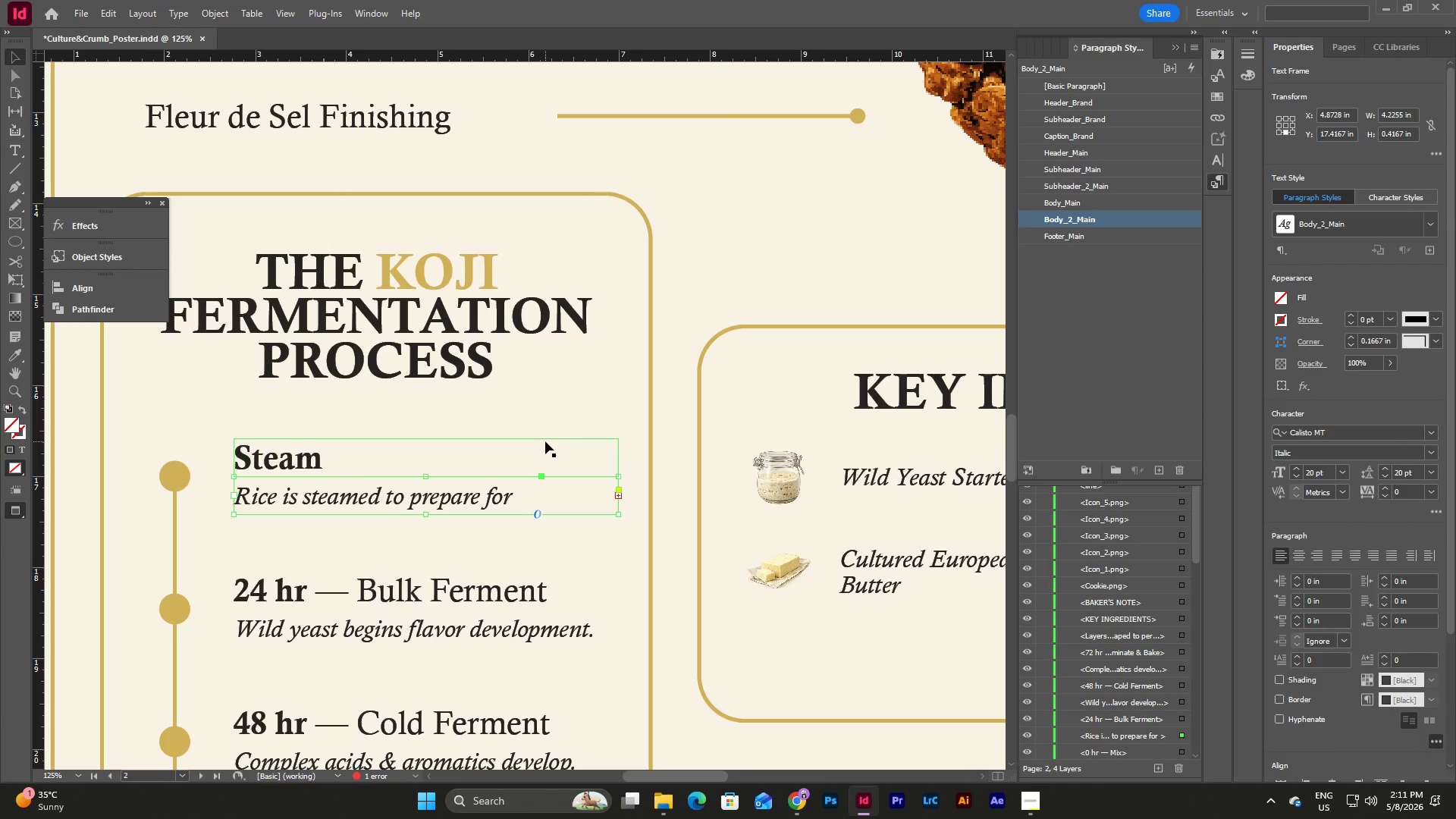 
type(ww)
 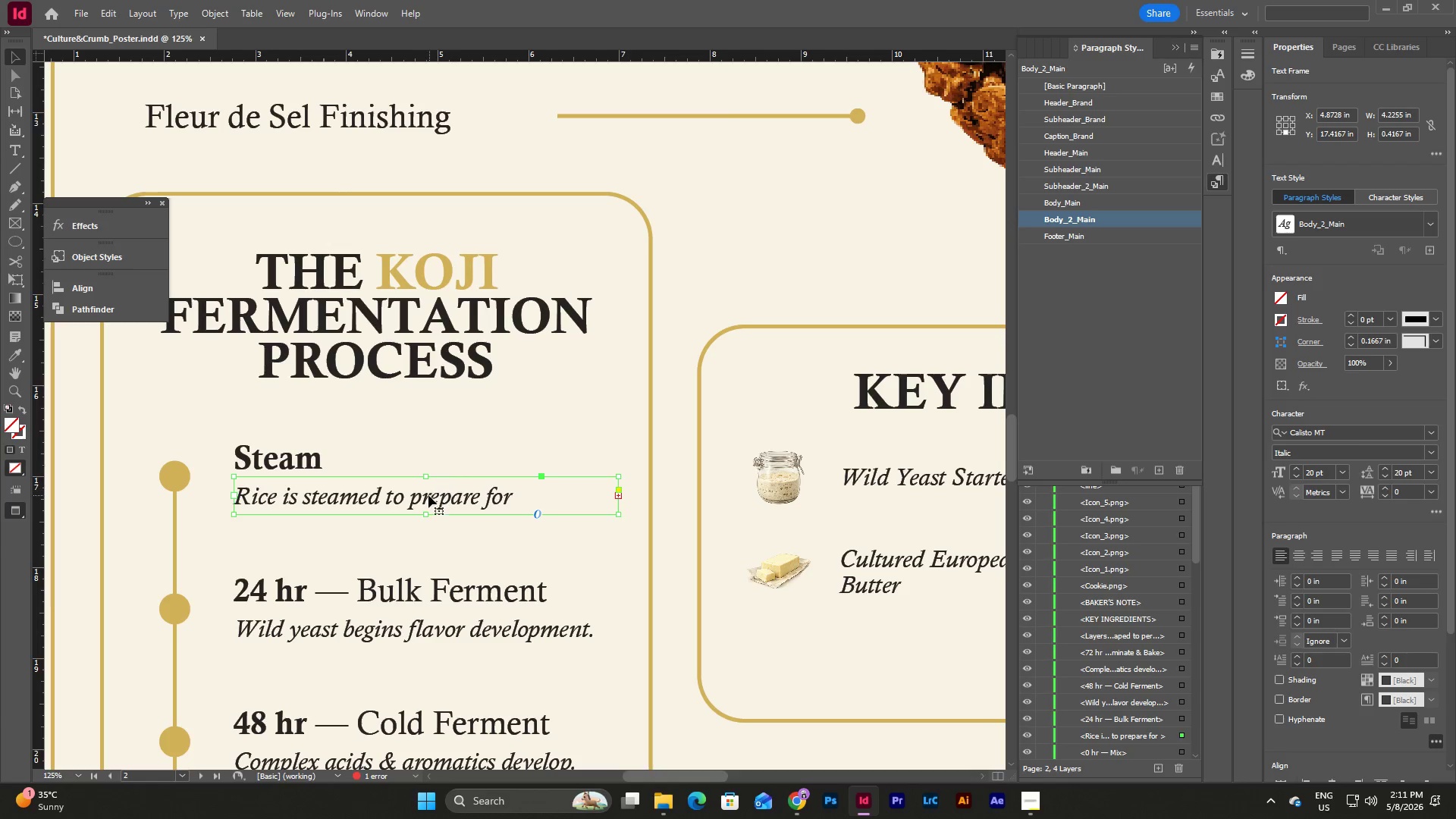 
wait(8.14)
 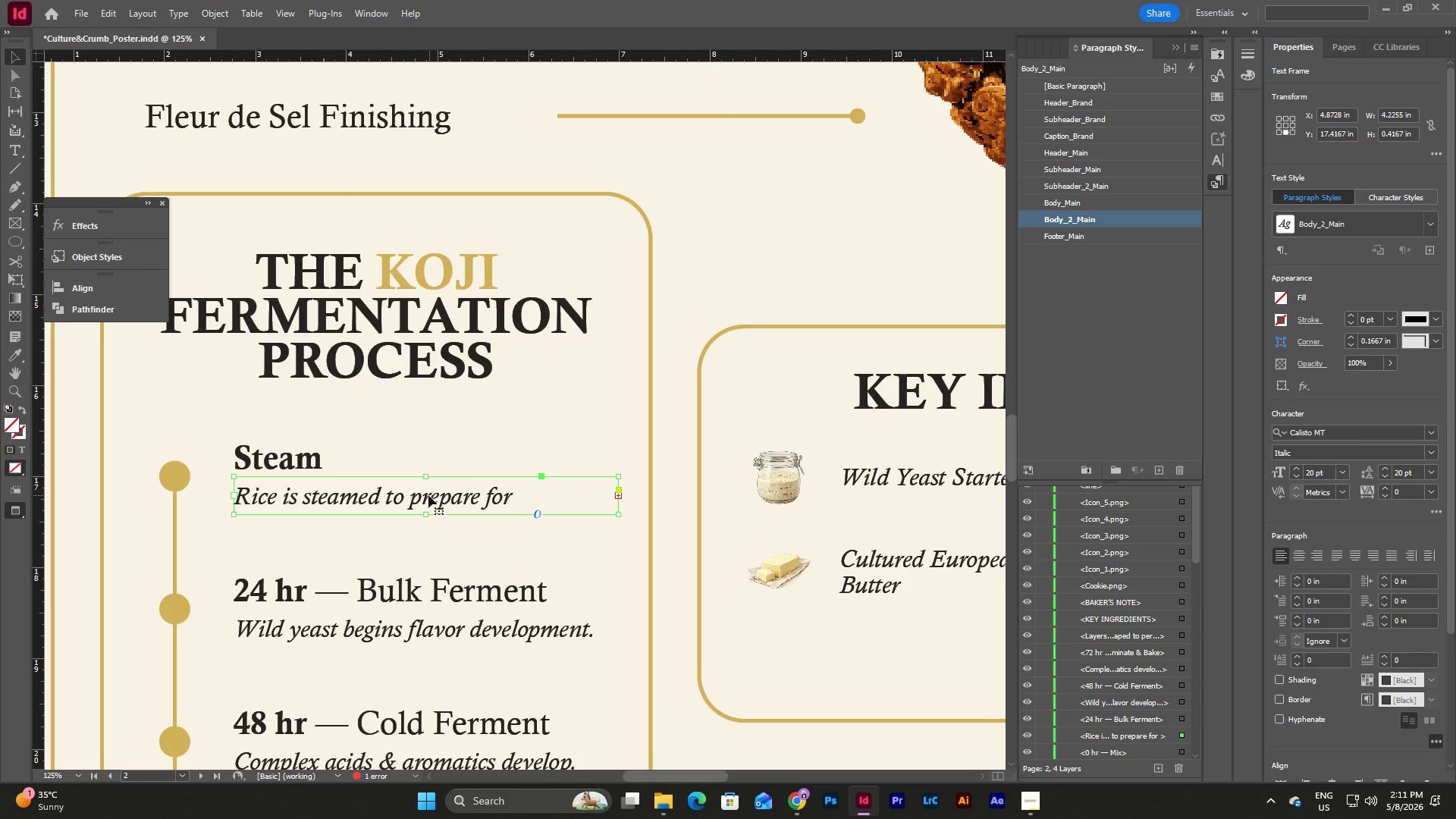 
key(W)
 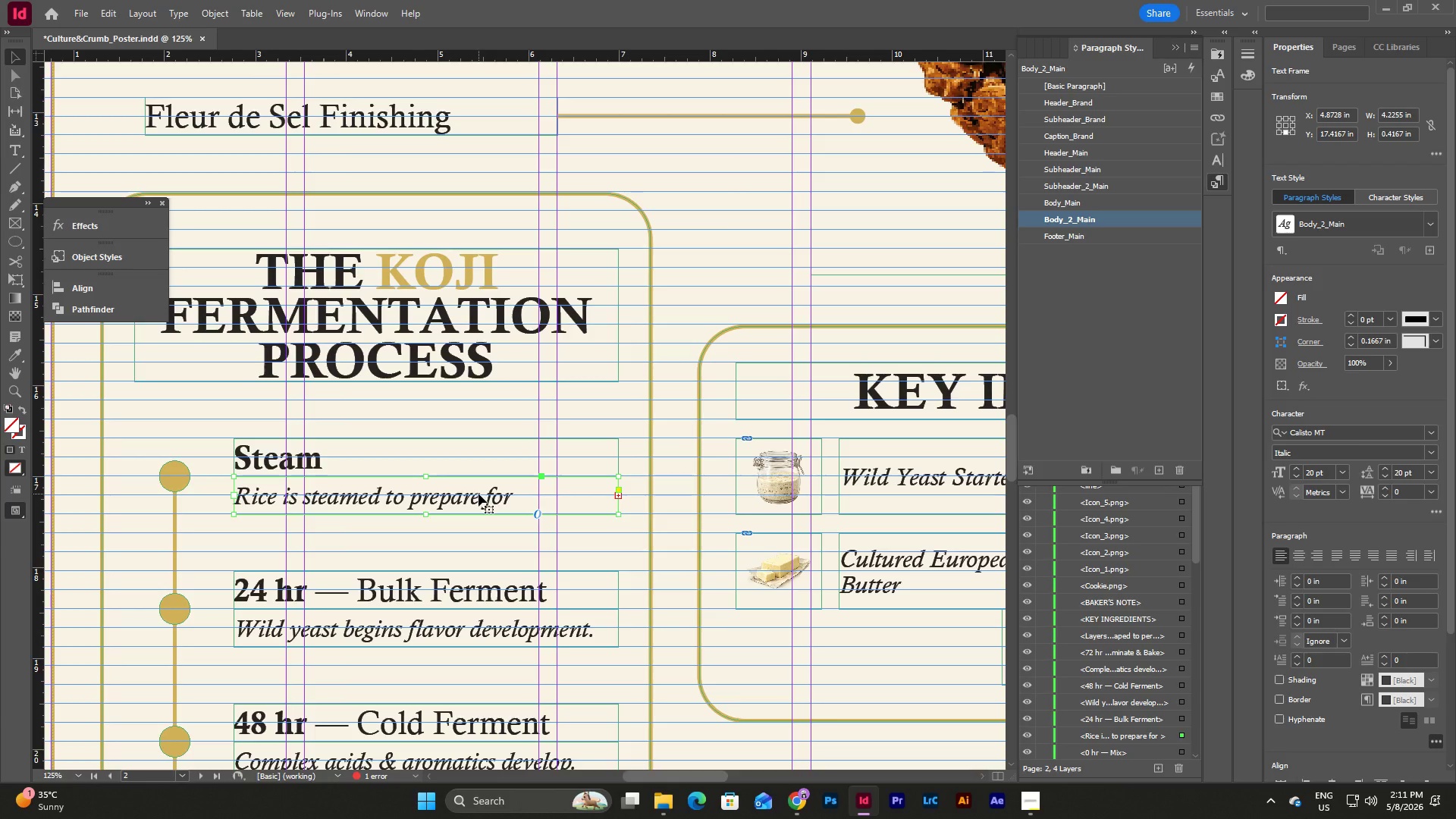 
scroll: coordinate [479, 494], scroll_direction: down, amount: 3.0
 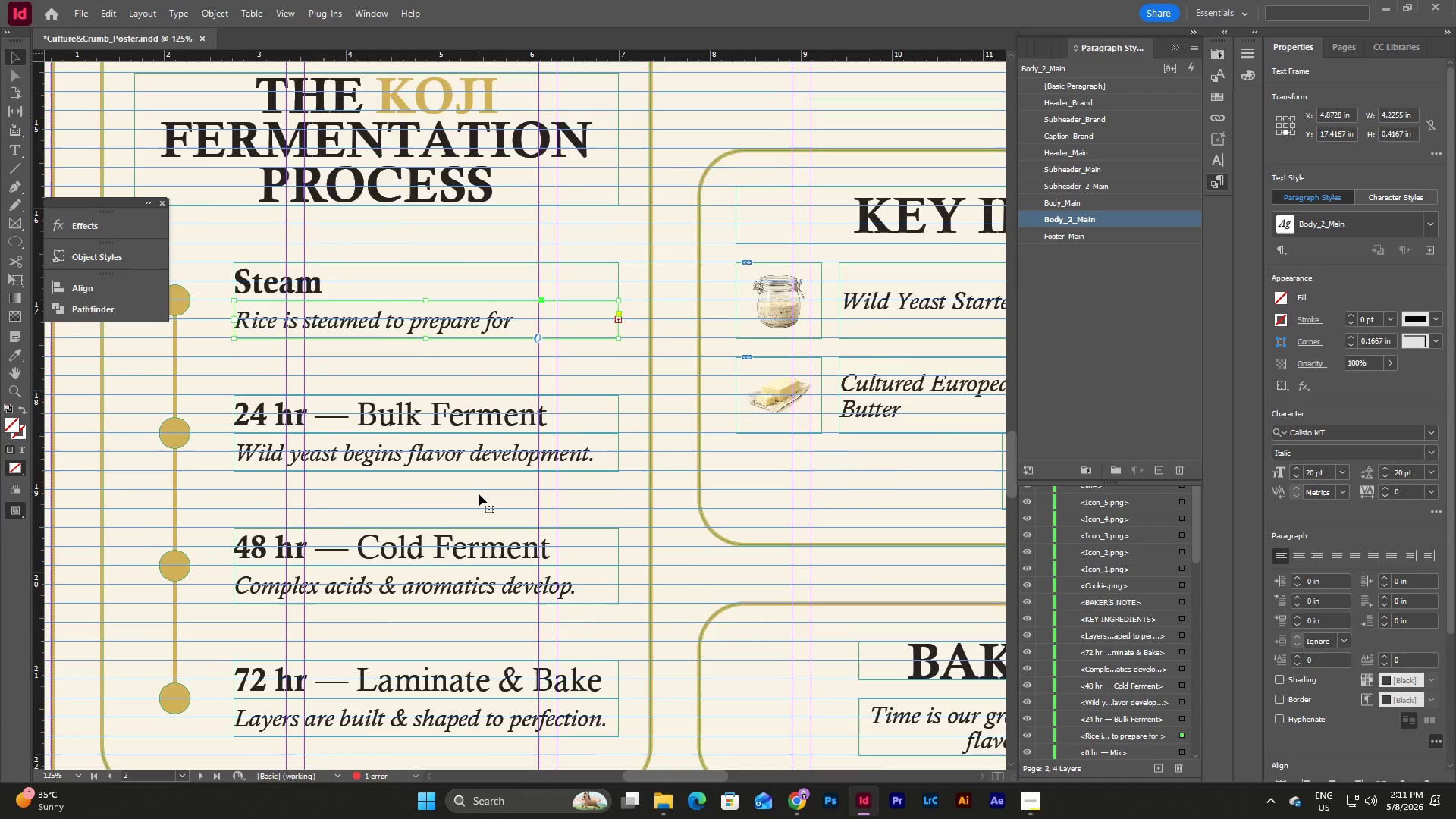 
scroll: coordinate [479, 494], scroll_direction: up, amount: 1.0
 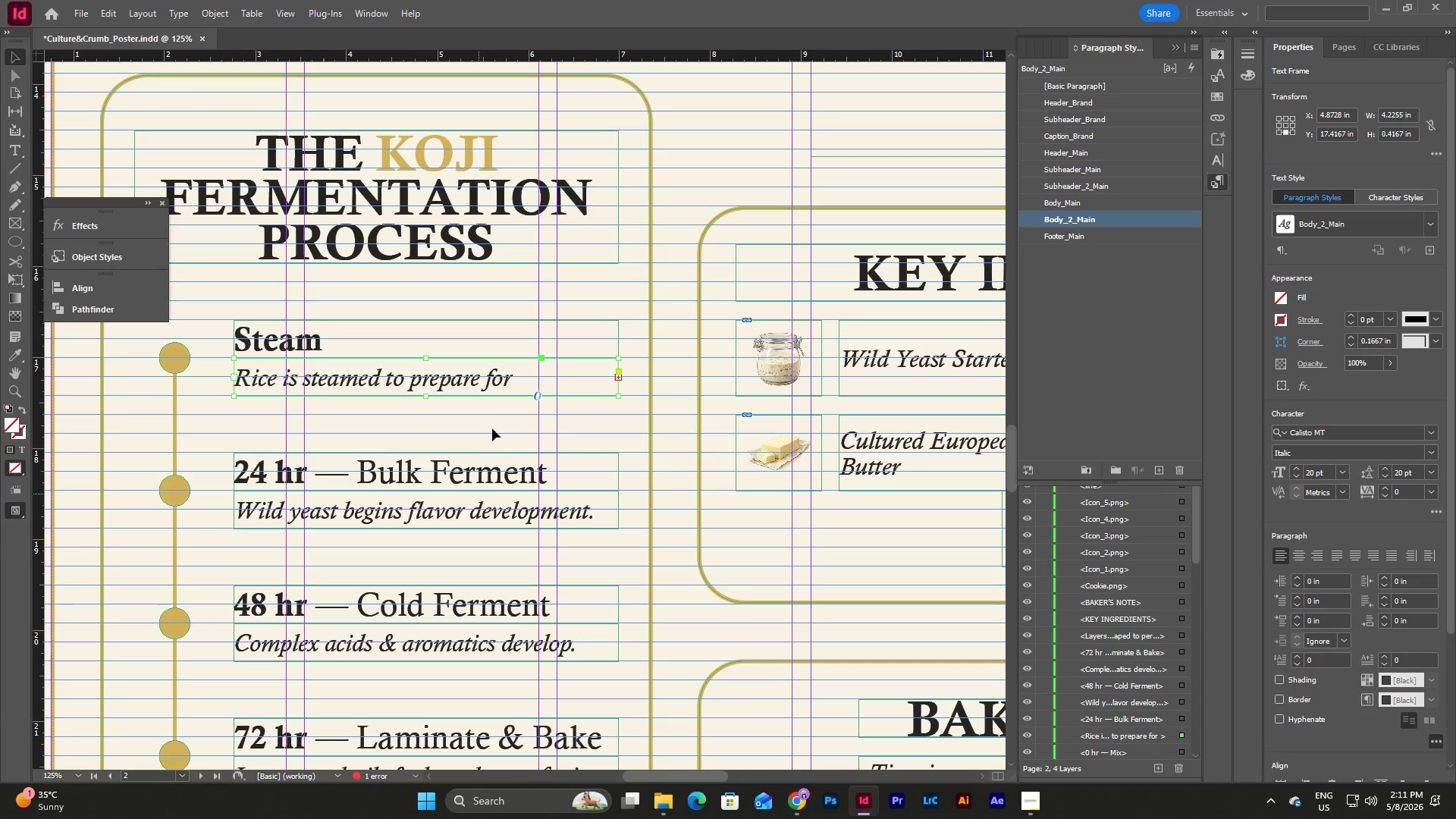 
key(W)
 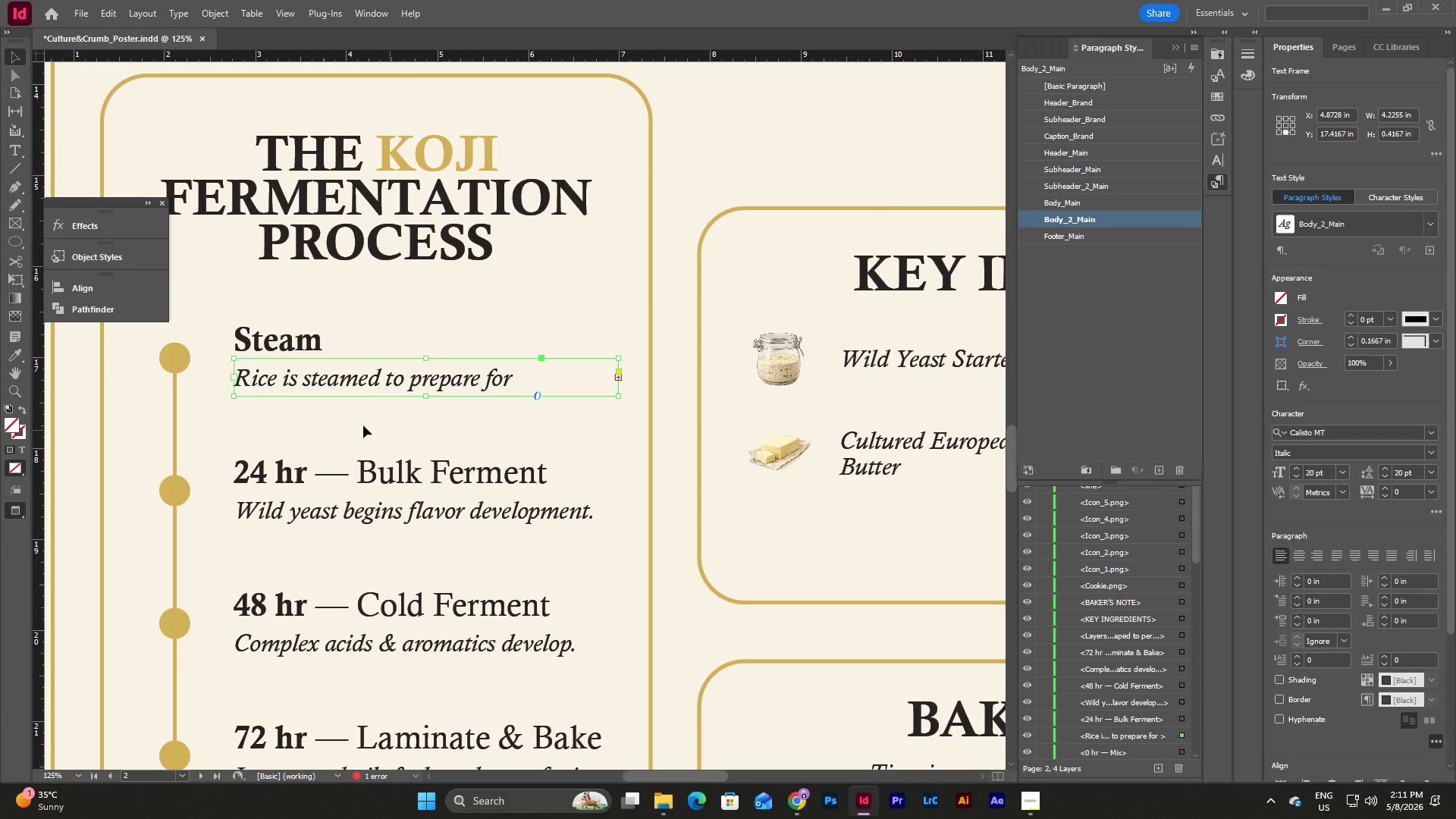 
double_click([293, 370])
 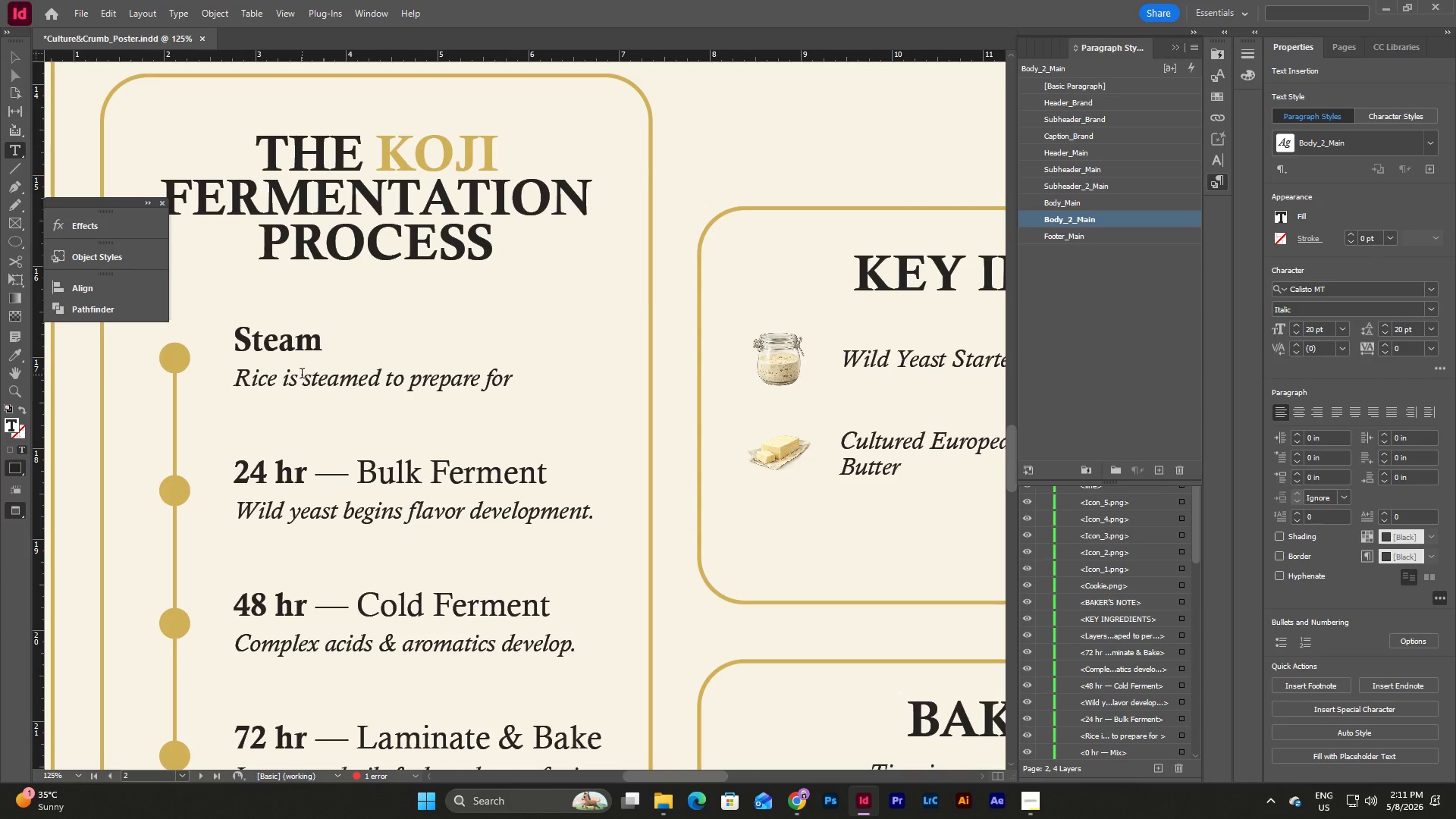 
key(Backspace)
 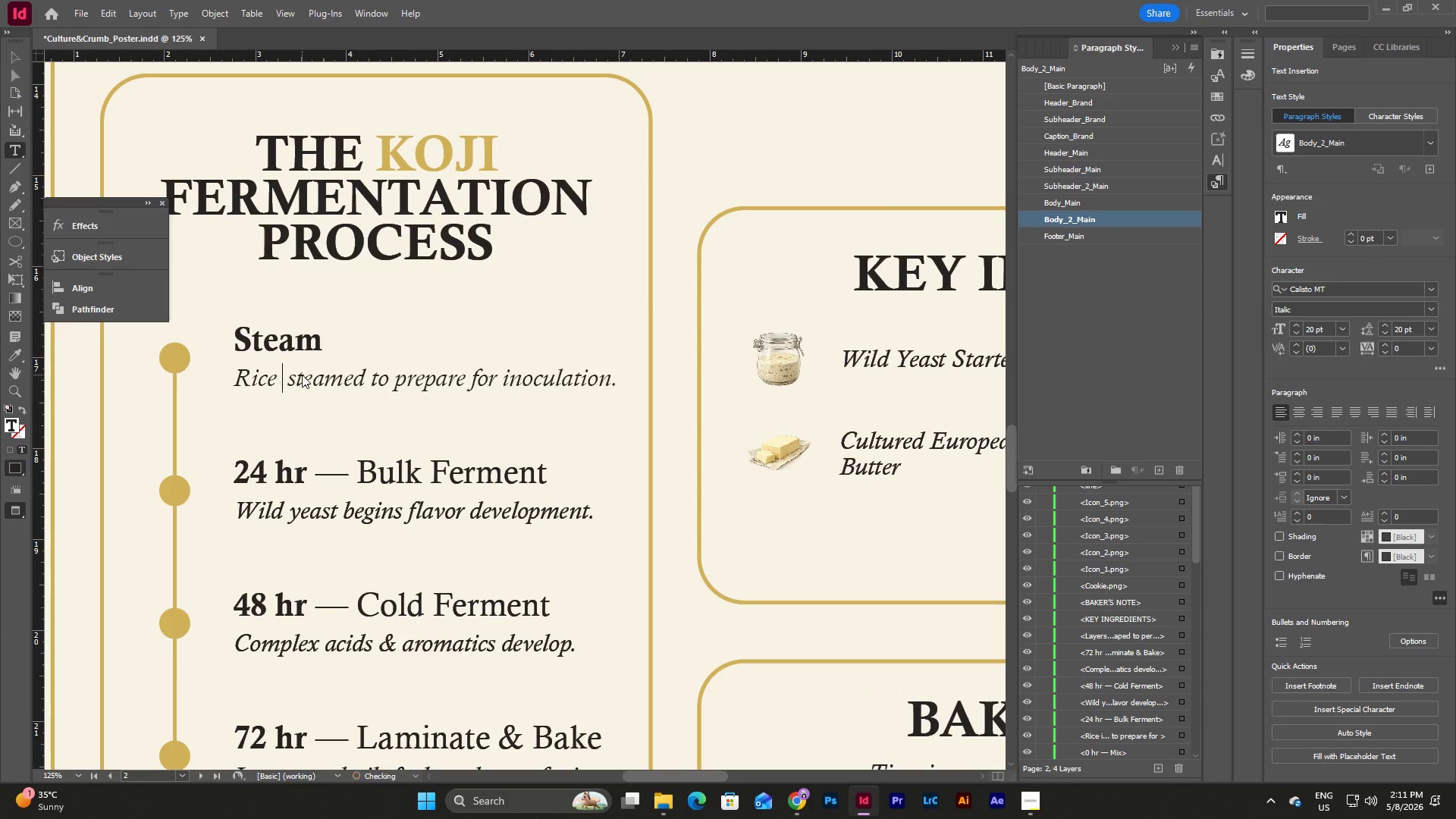 
key(Backspace)
 